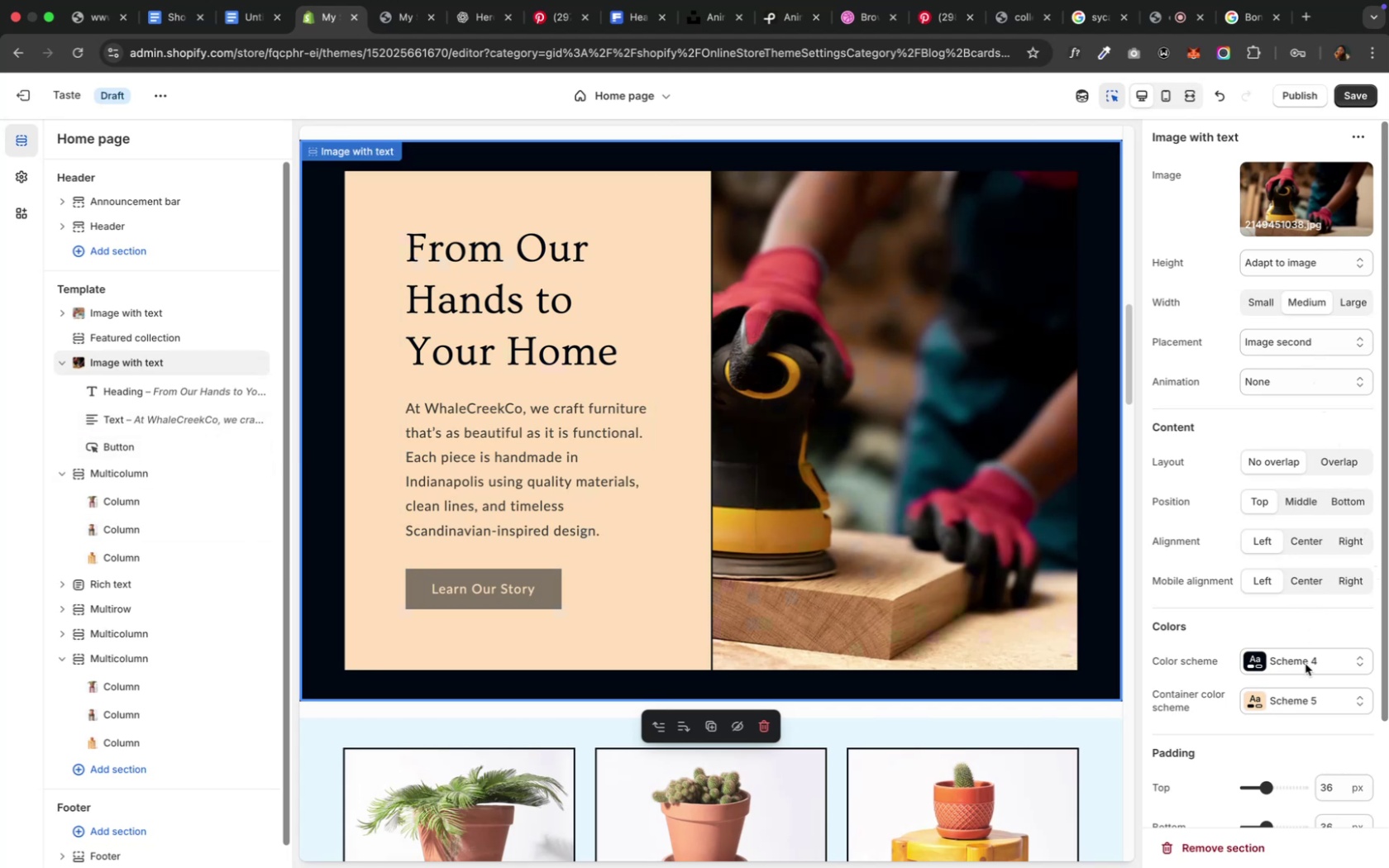 
left_click([1291, 656])
 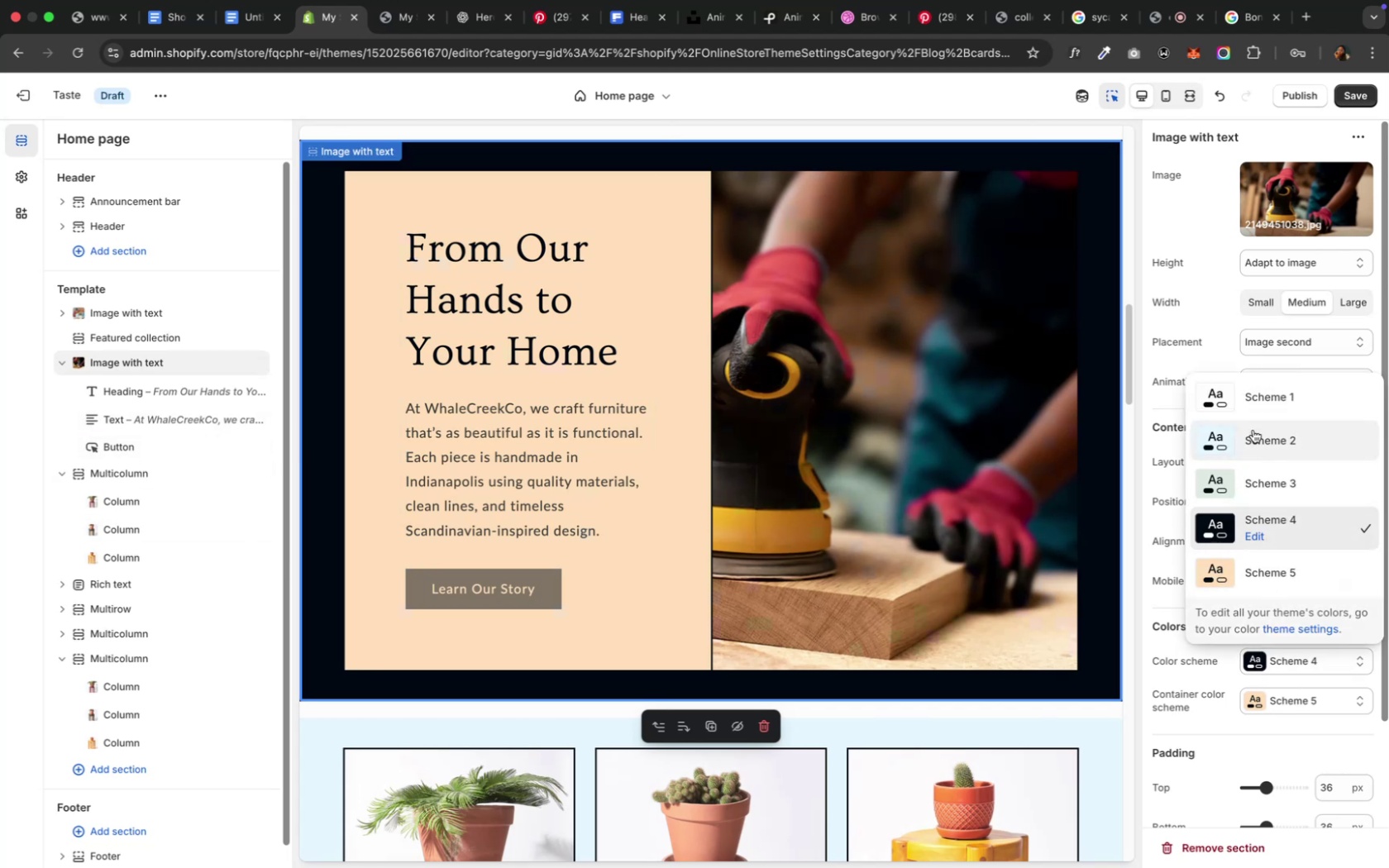 
left_click([1253, 413])
 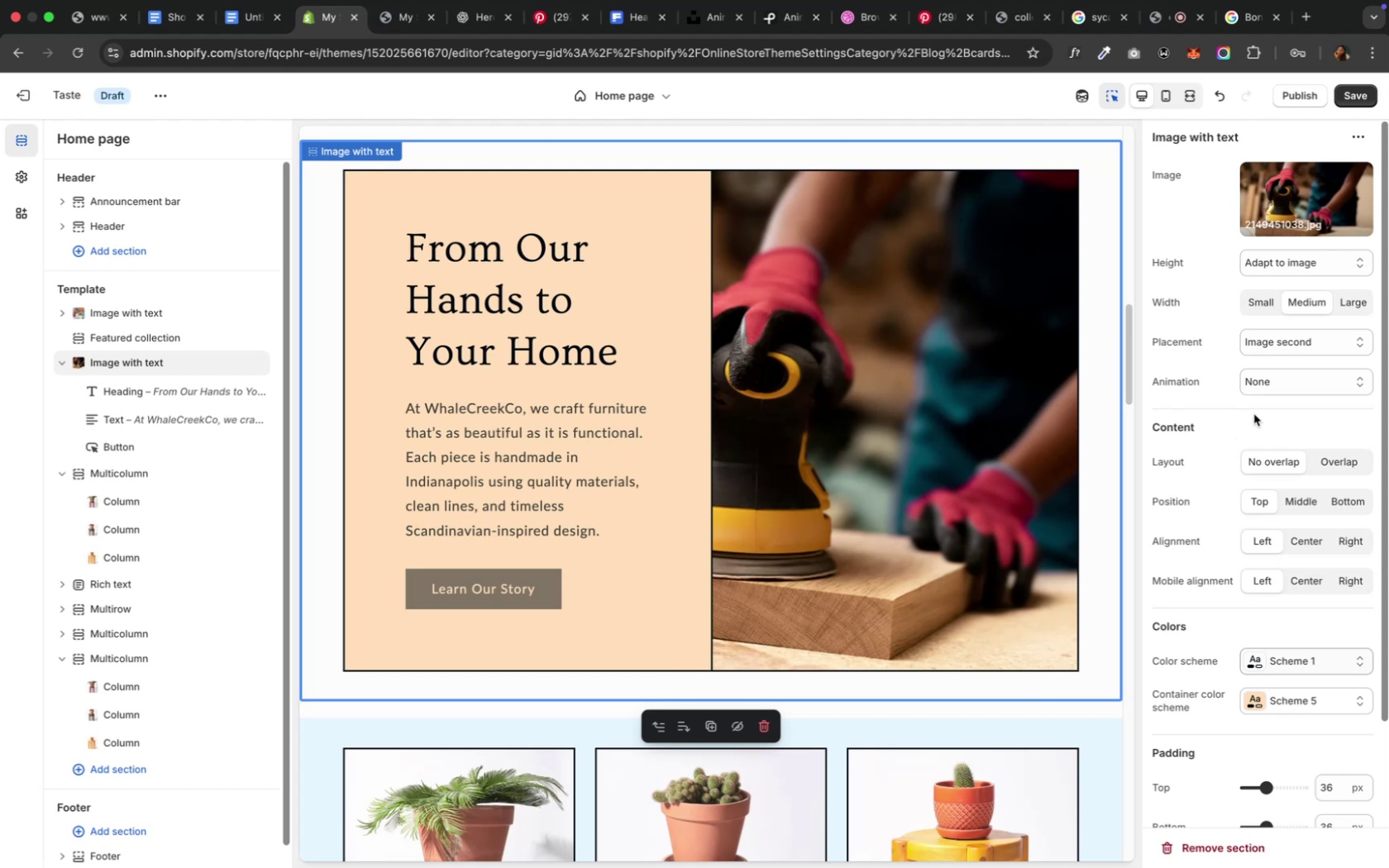 
wait(9.55)
 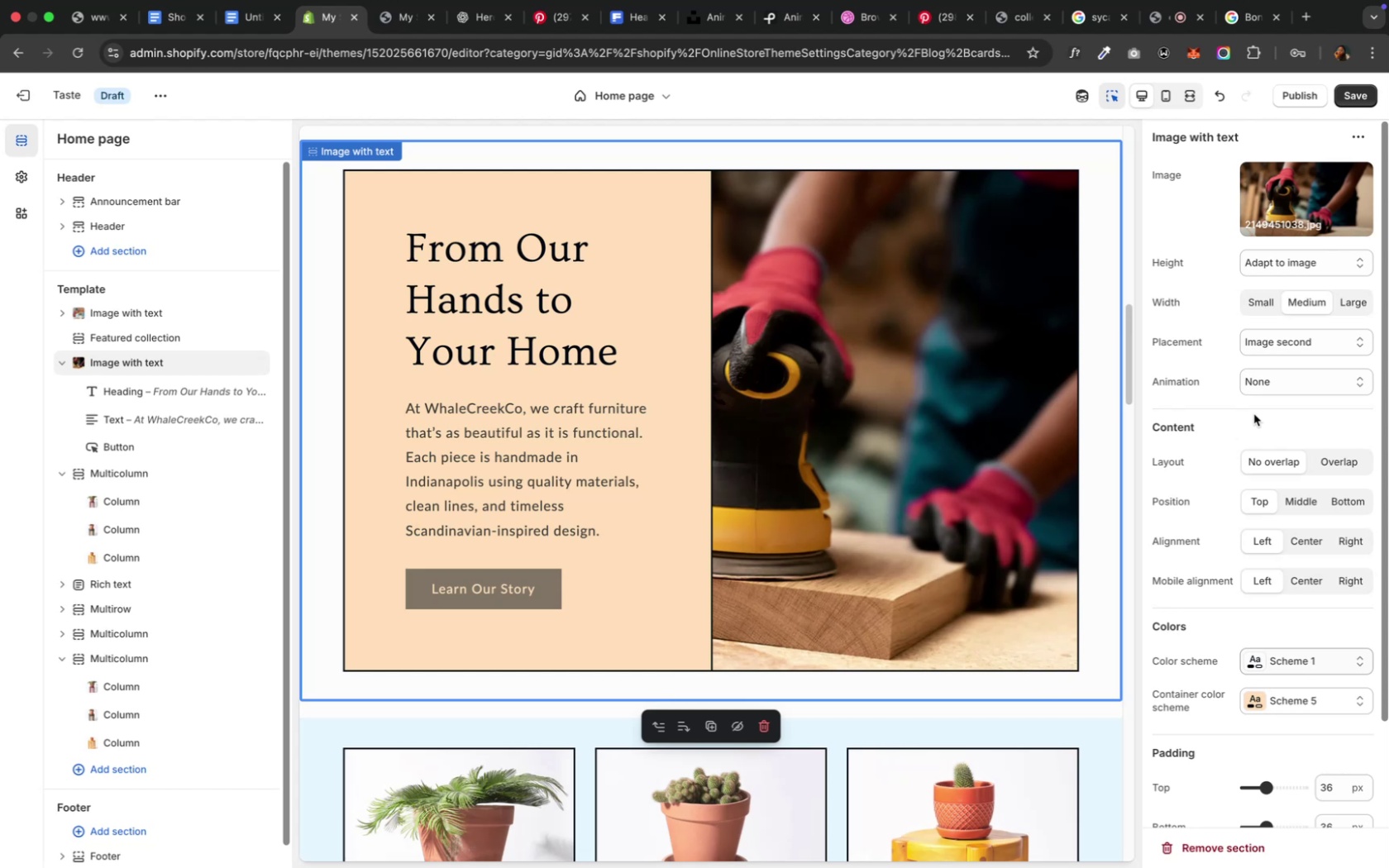 
left_click([1234, 570])
 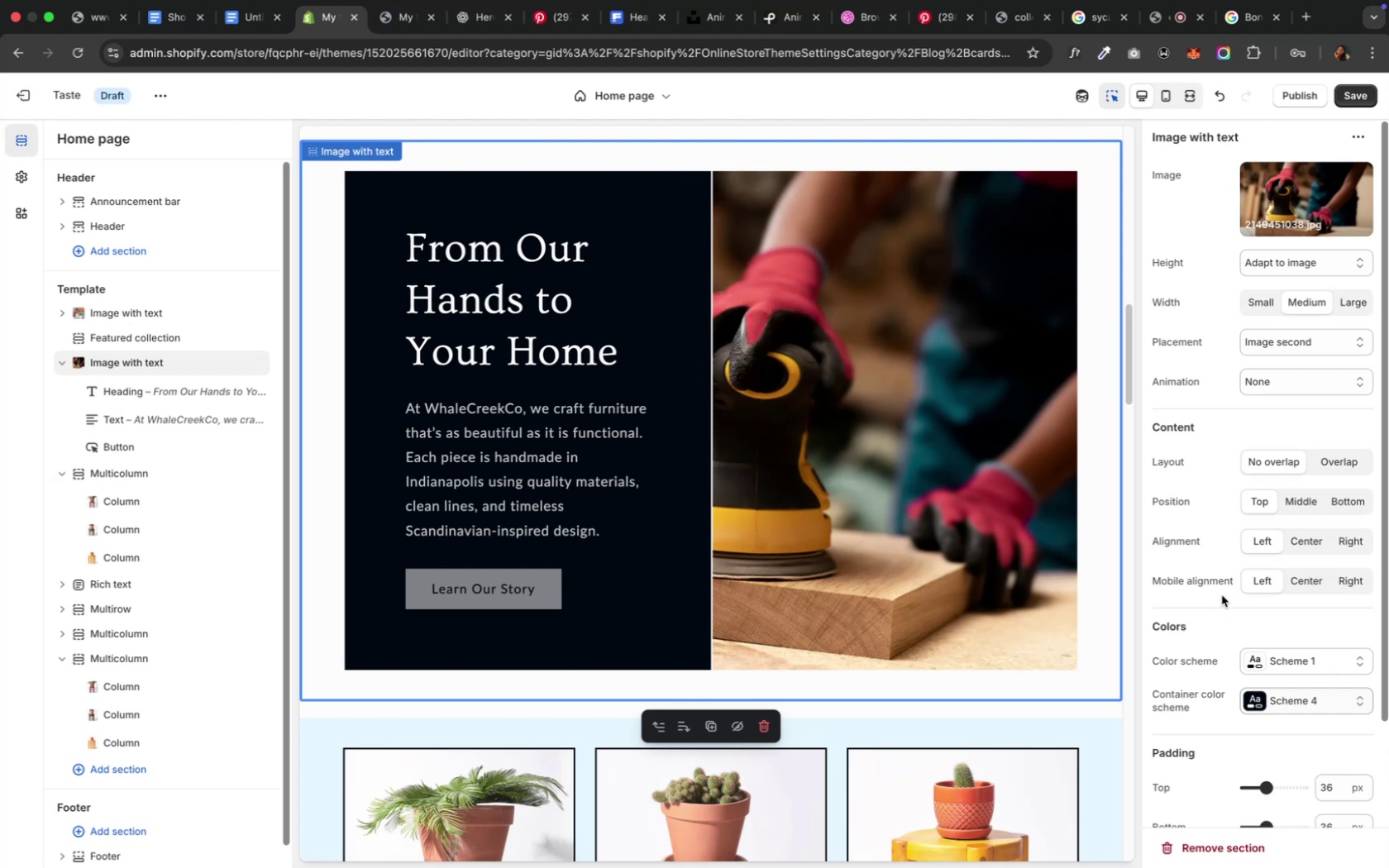 
left_click([1131, 667])
 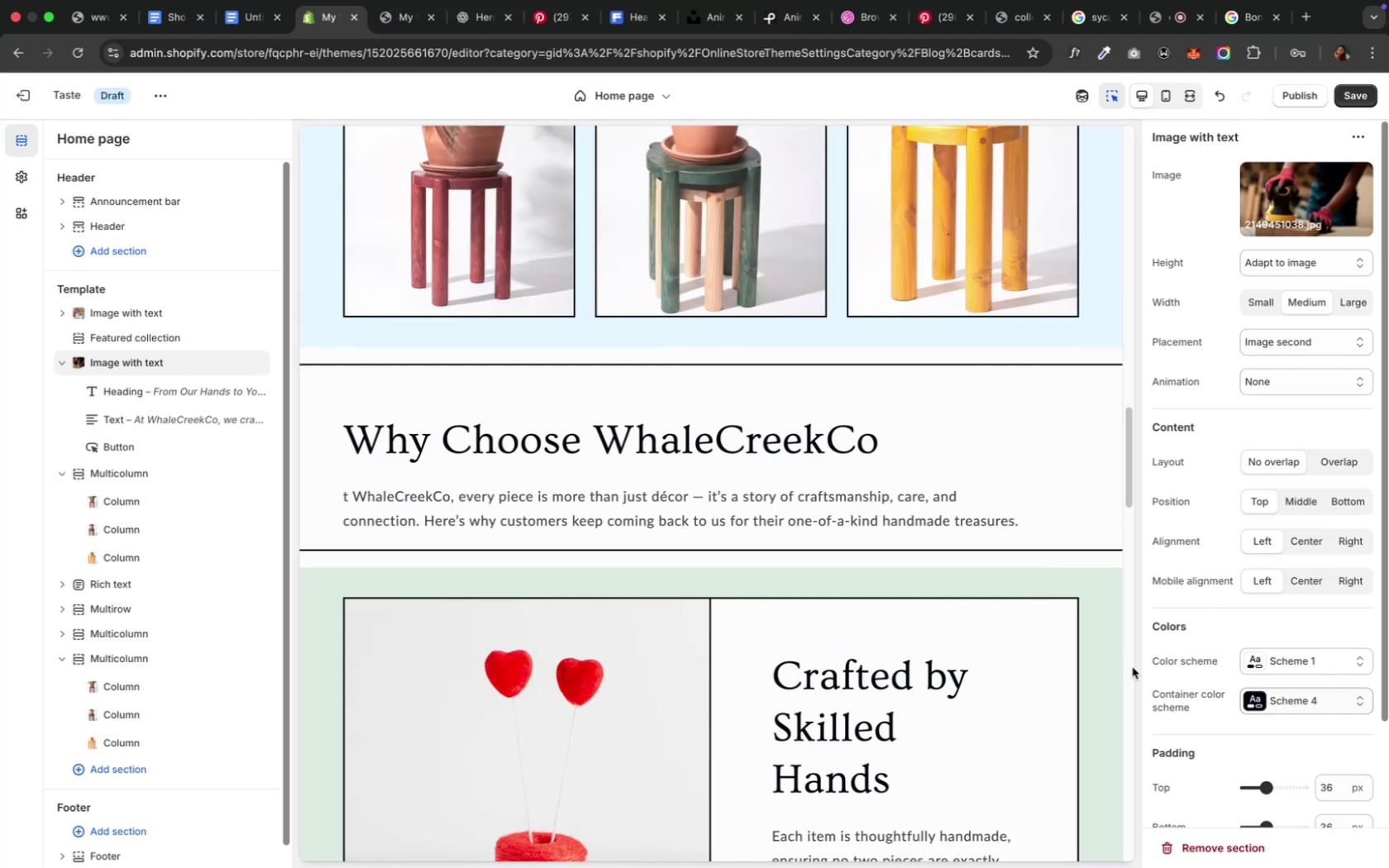 
scroll: coordinate [1007, 675], scroll_direction: up, amount: 62.0
 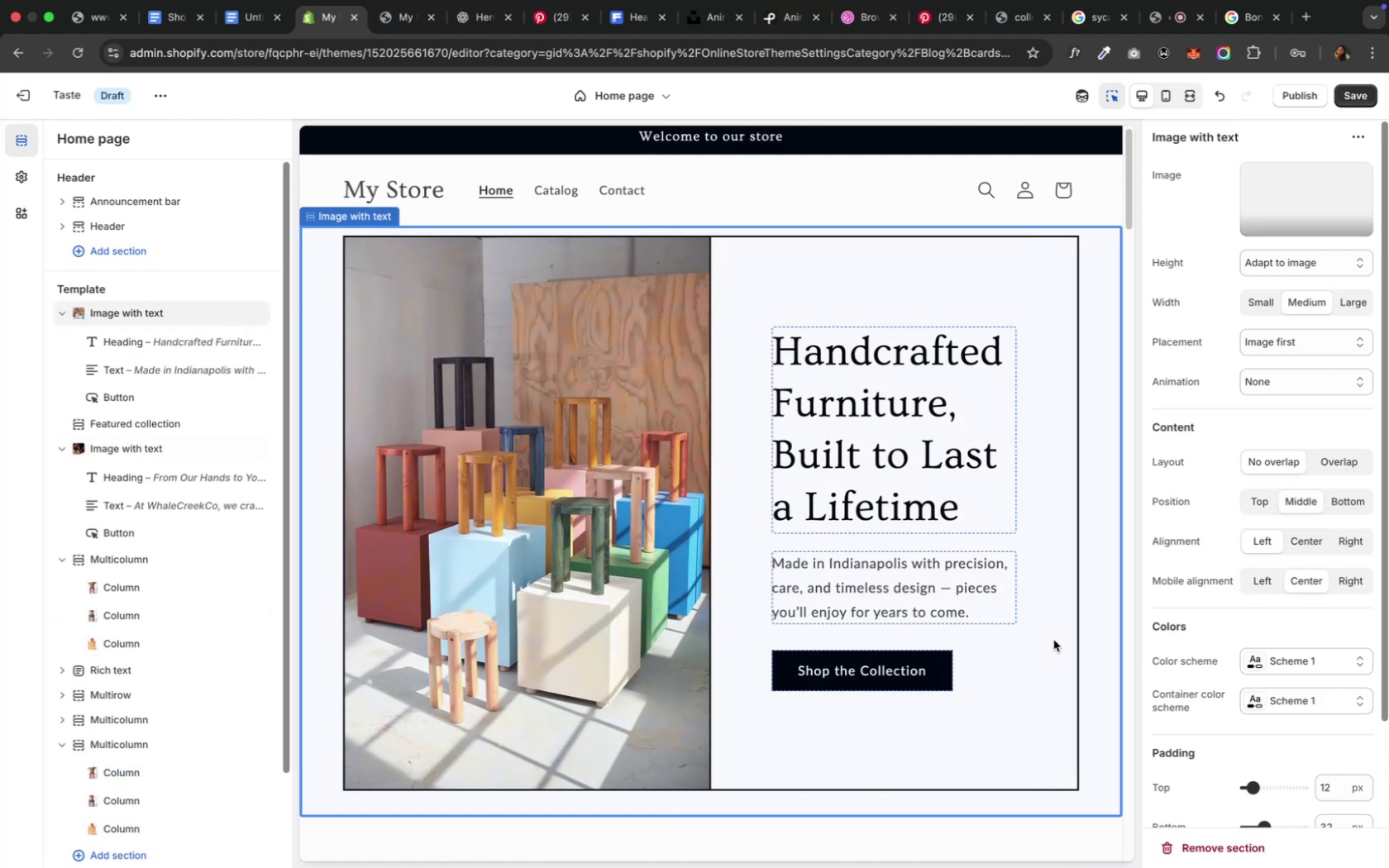 
scroll: coordinate [1133, 695], scroll_direction: down, amount: 34.0
 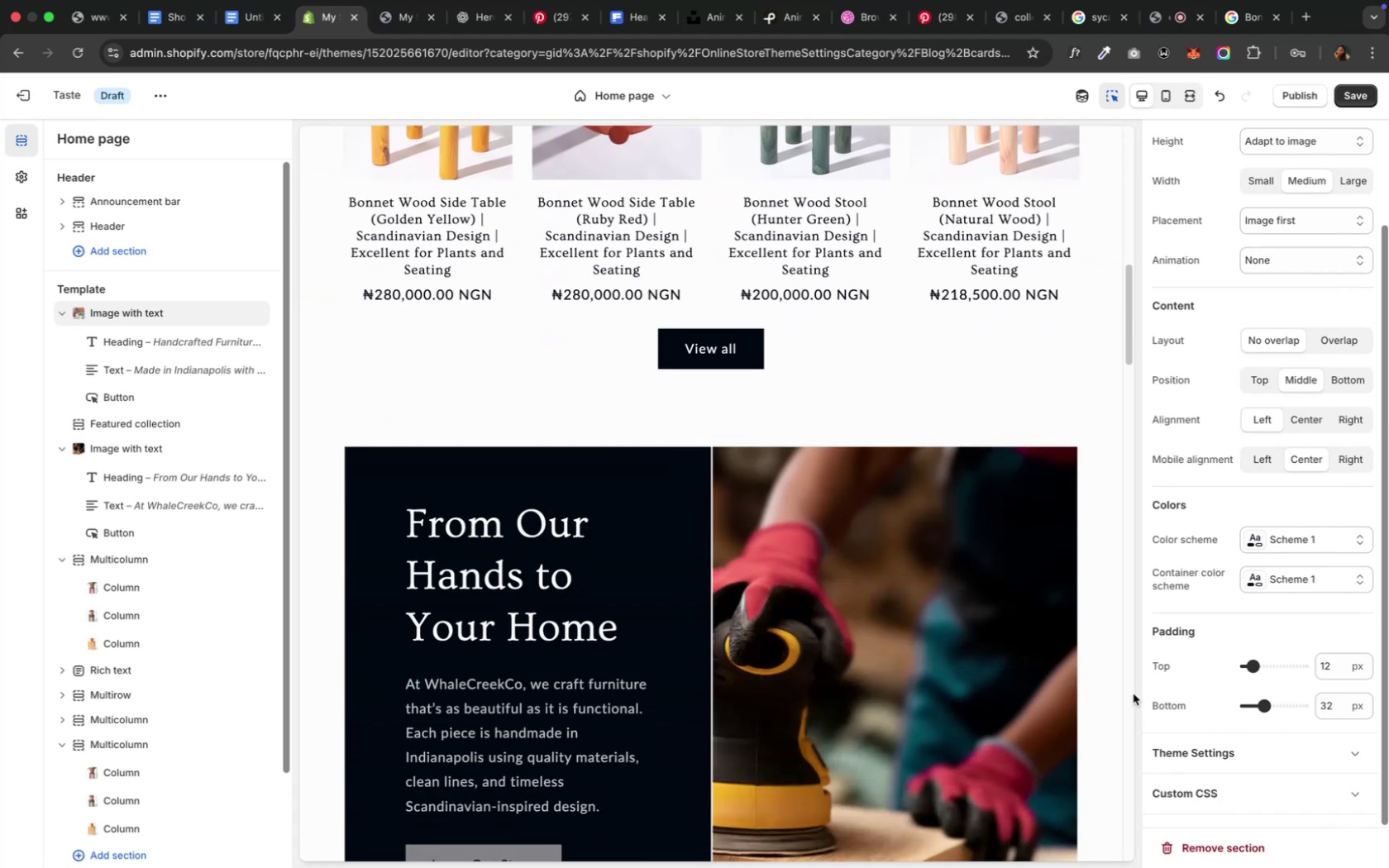 
scroll: coordinate [1134, 690], scroll_direction: down, amount: 24.0
 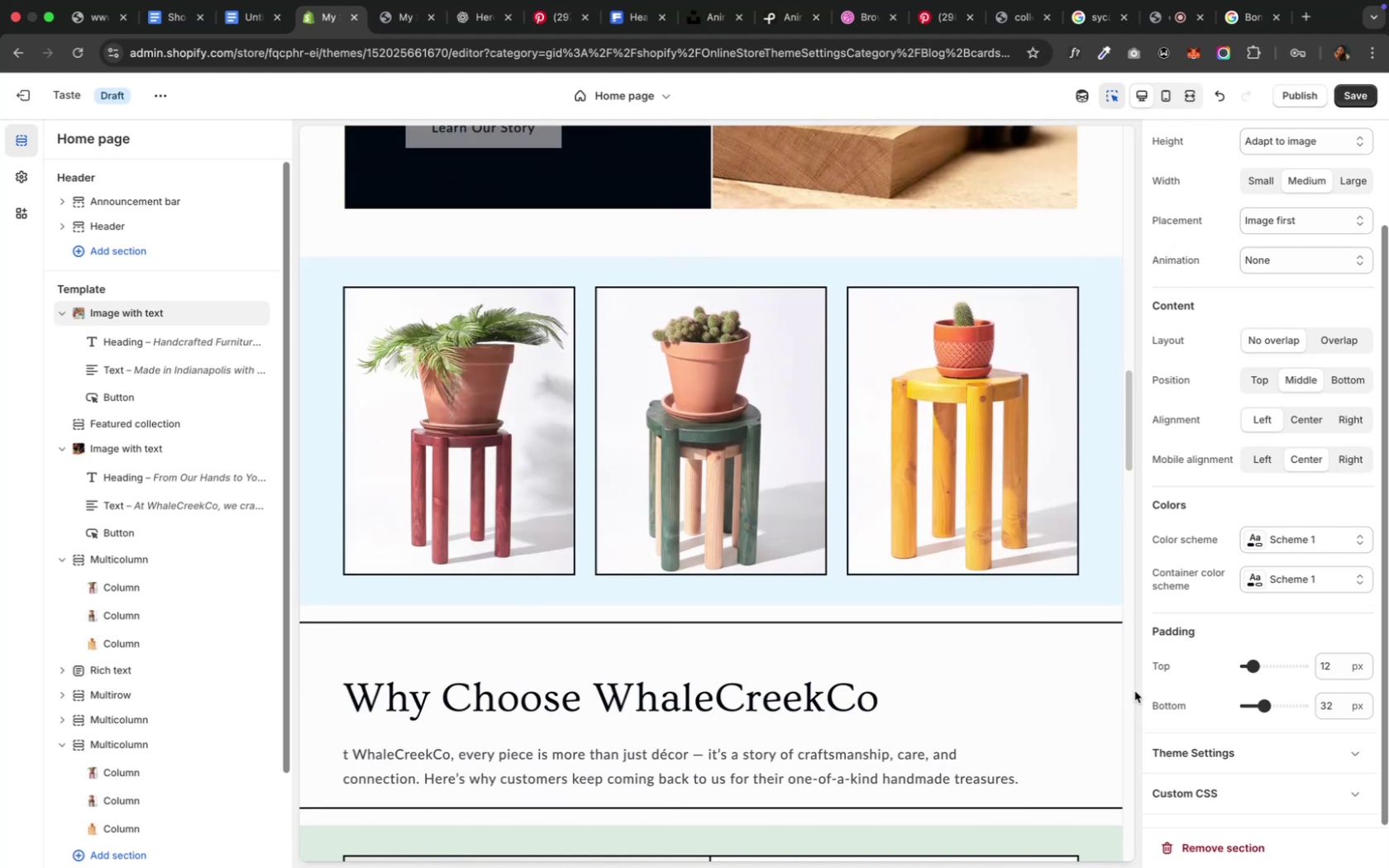 
scroll: coordinate [1134, 691], scroll_direction: down, amount: 16.0
 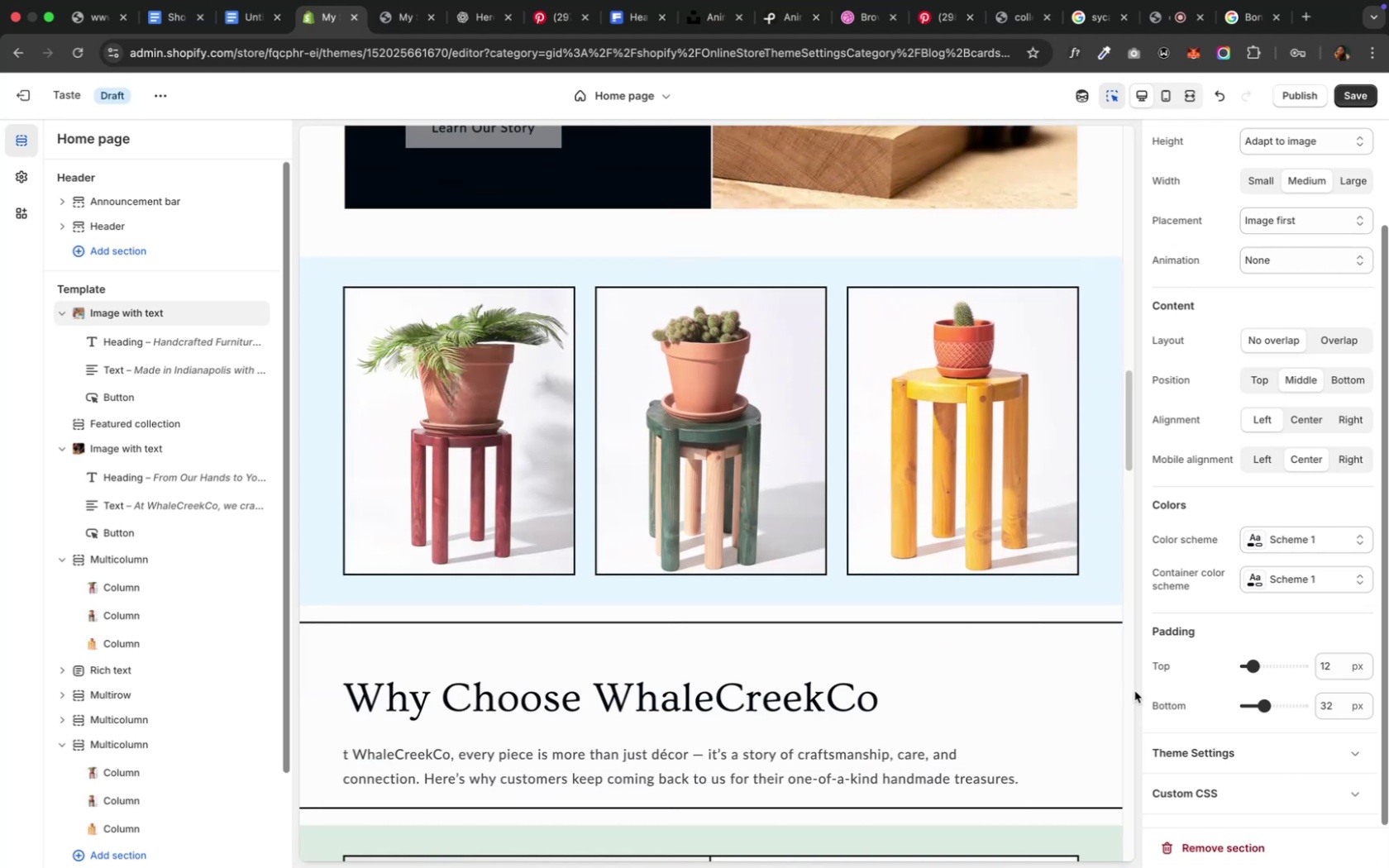 
scroll: coordinate [1134, 691], scroll_direction: up, amount: 13.0
 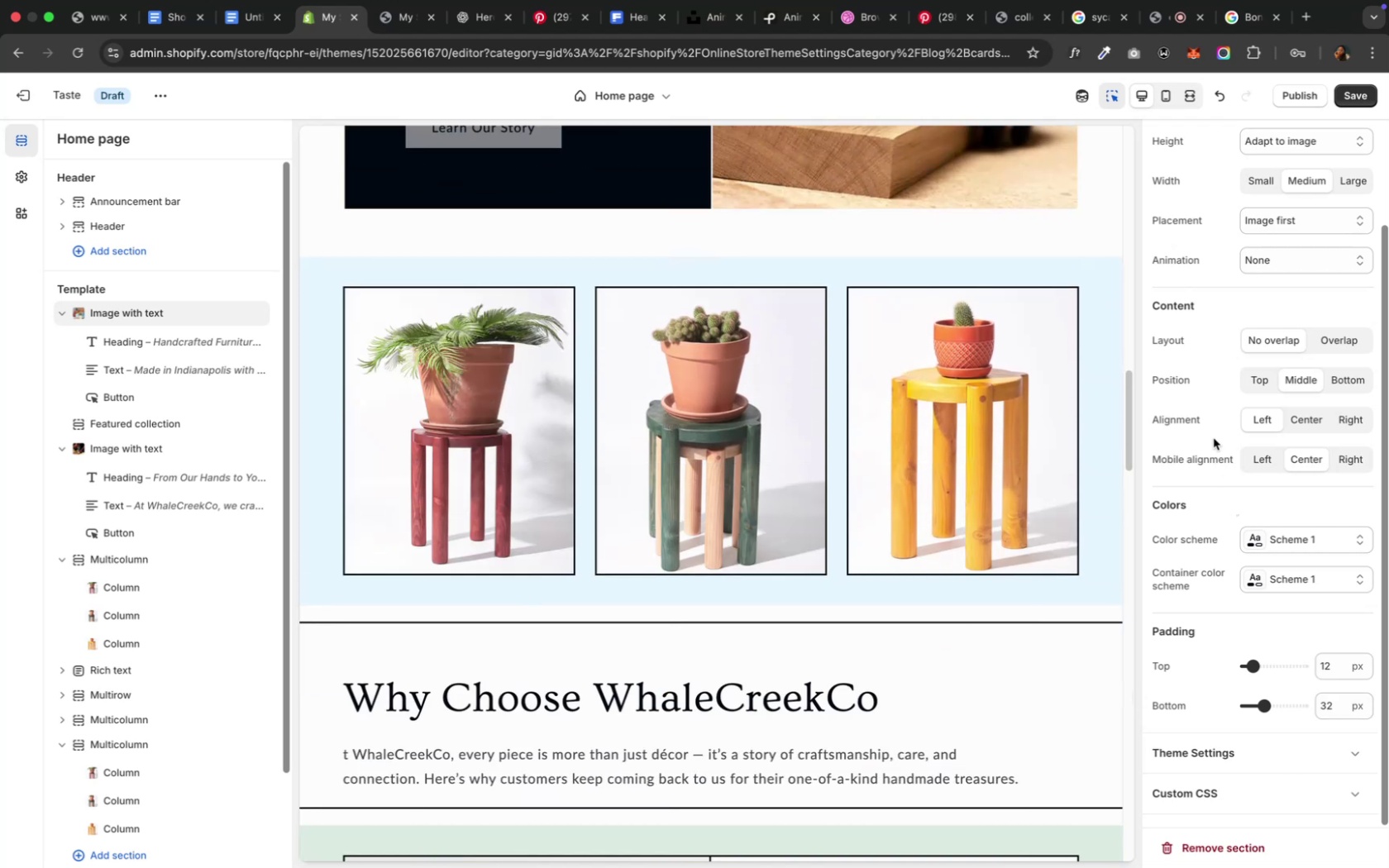 
left_click([1089, 218])
 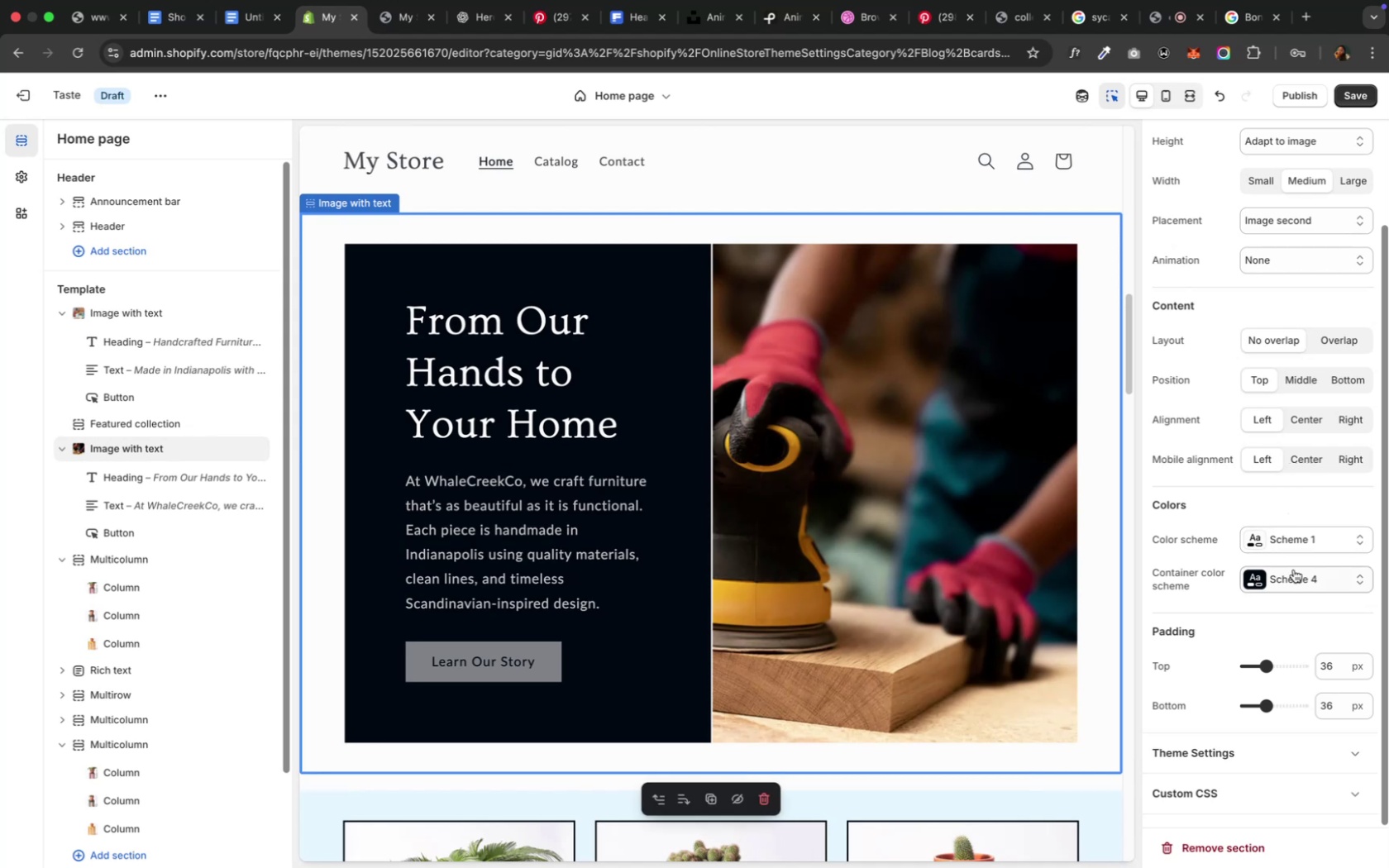 
left_click([1286, 587])
 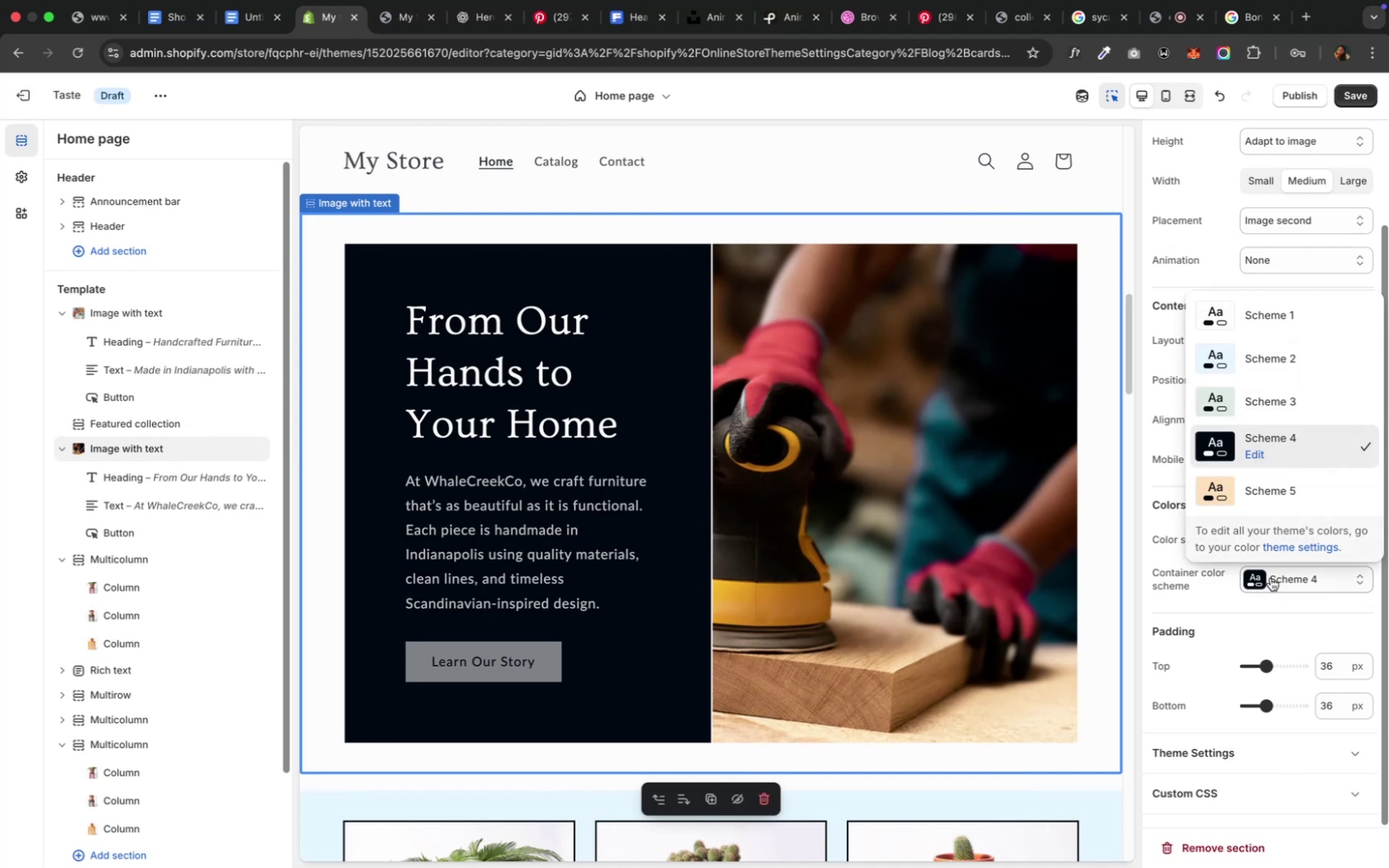 
left_click([1210, 503])
 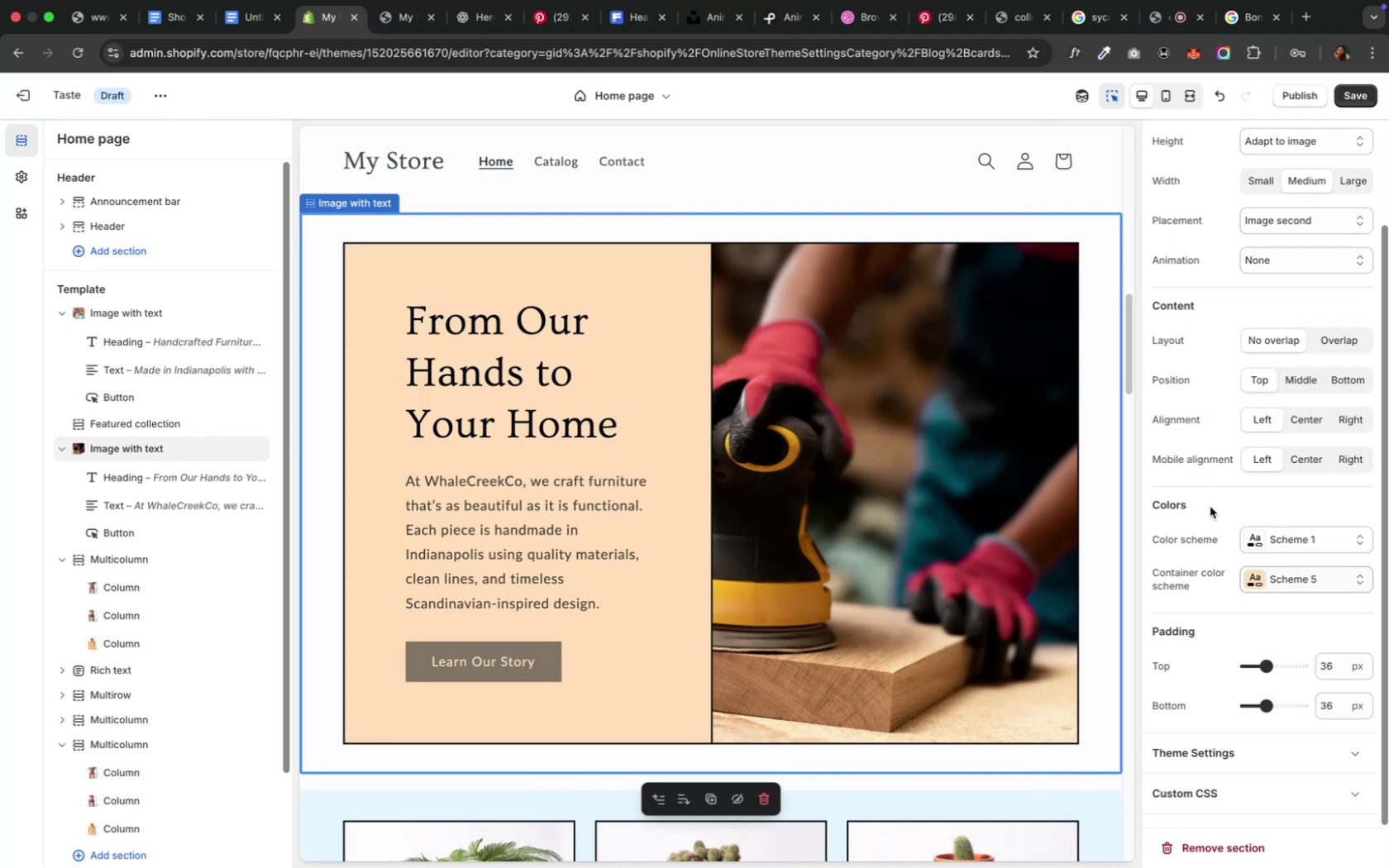 
scroll: coordinate [1115, 684], scroll_direction: up, amount: 38.0
 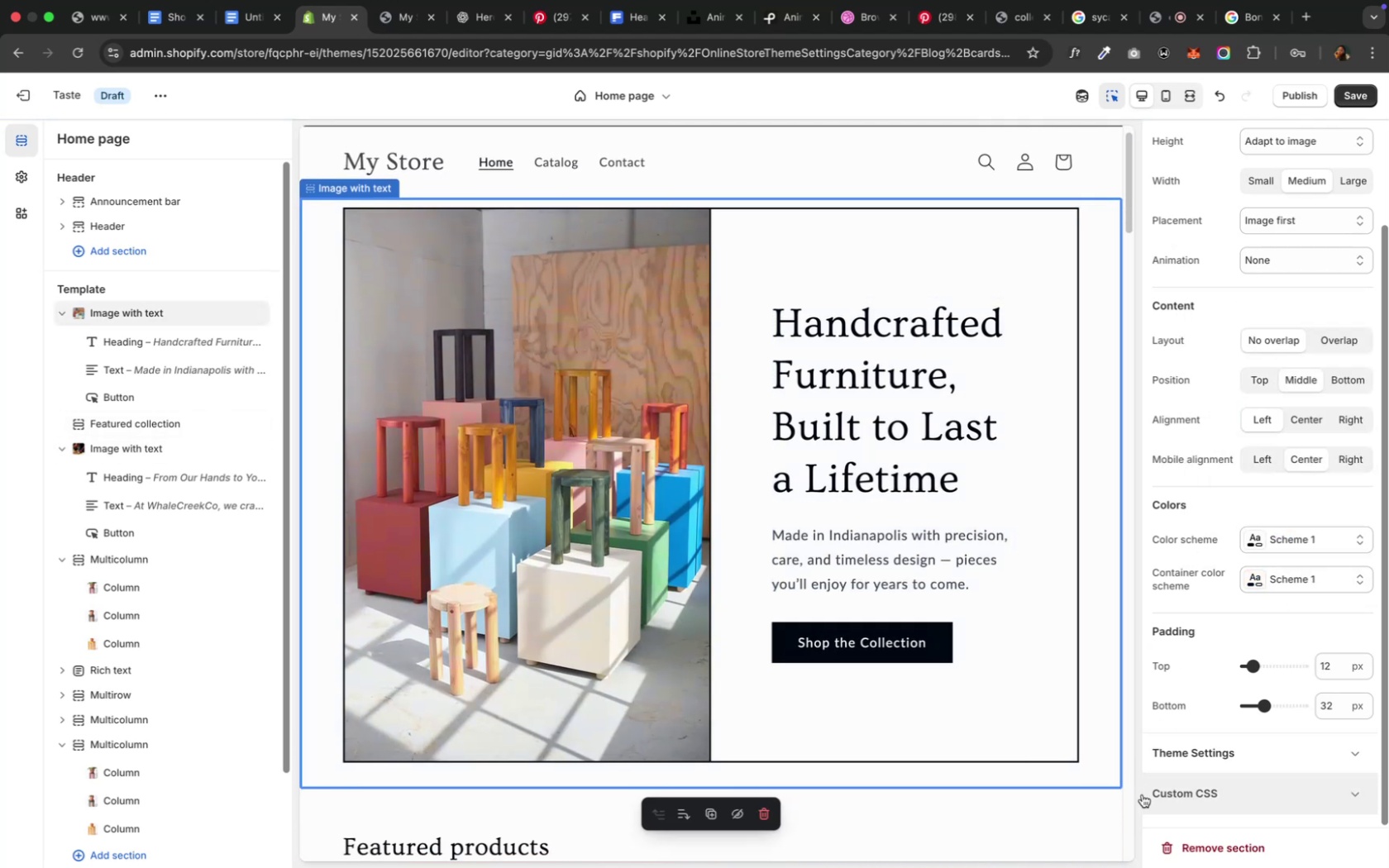 
scroll: coordinate [1133, 794], scroll_direction: down, amount: 41.0
 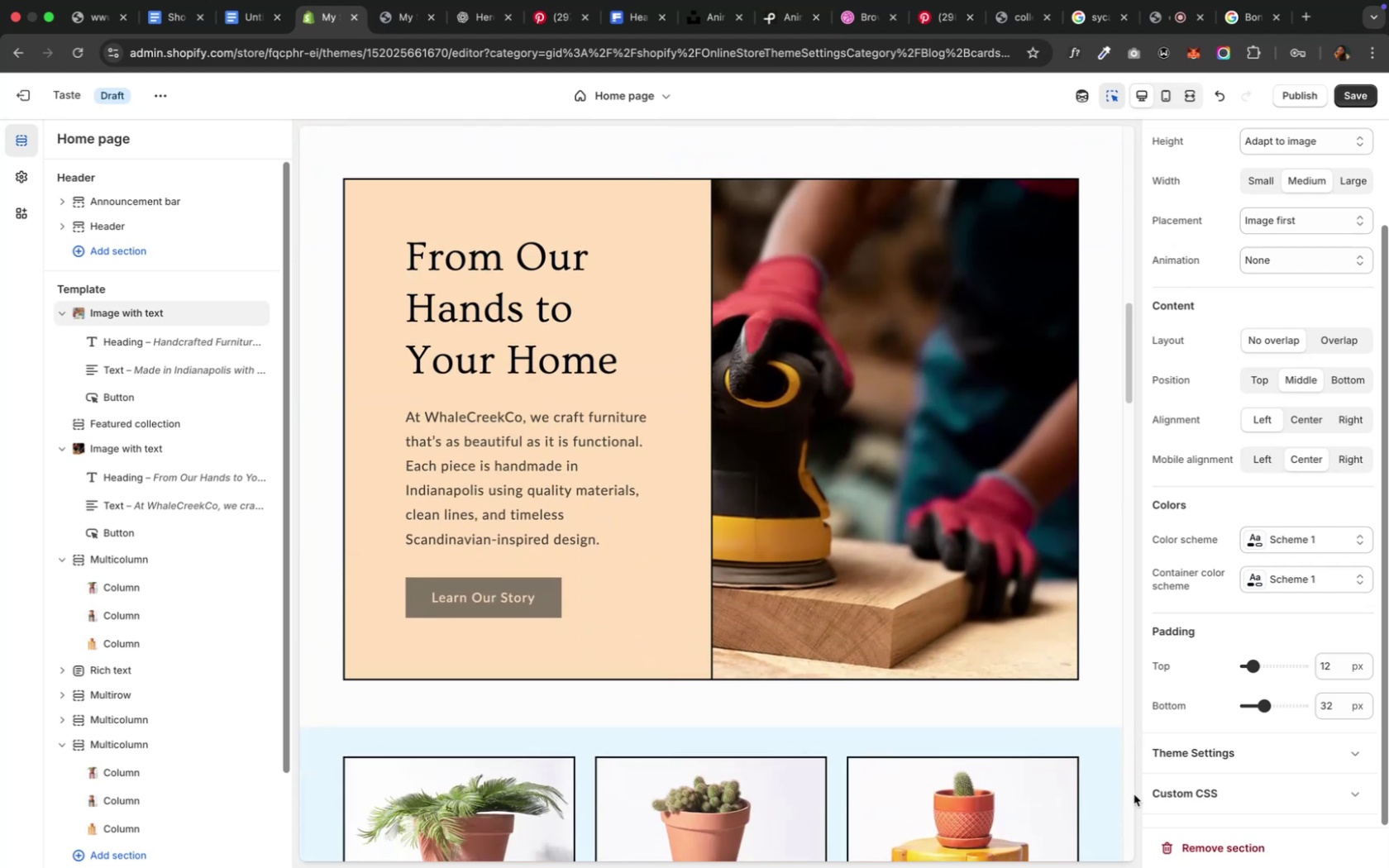 
scroll: coordinate [1133, 789], scroll_direction: down, amount: 68.0
 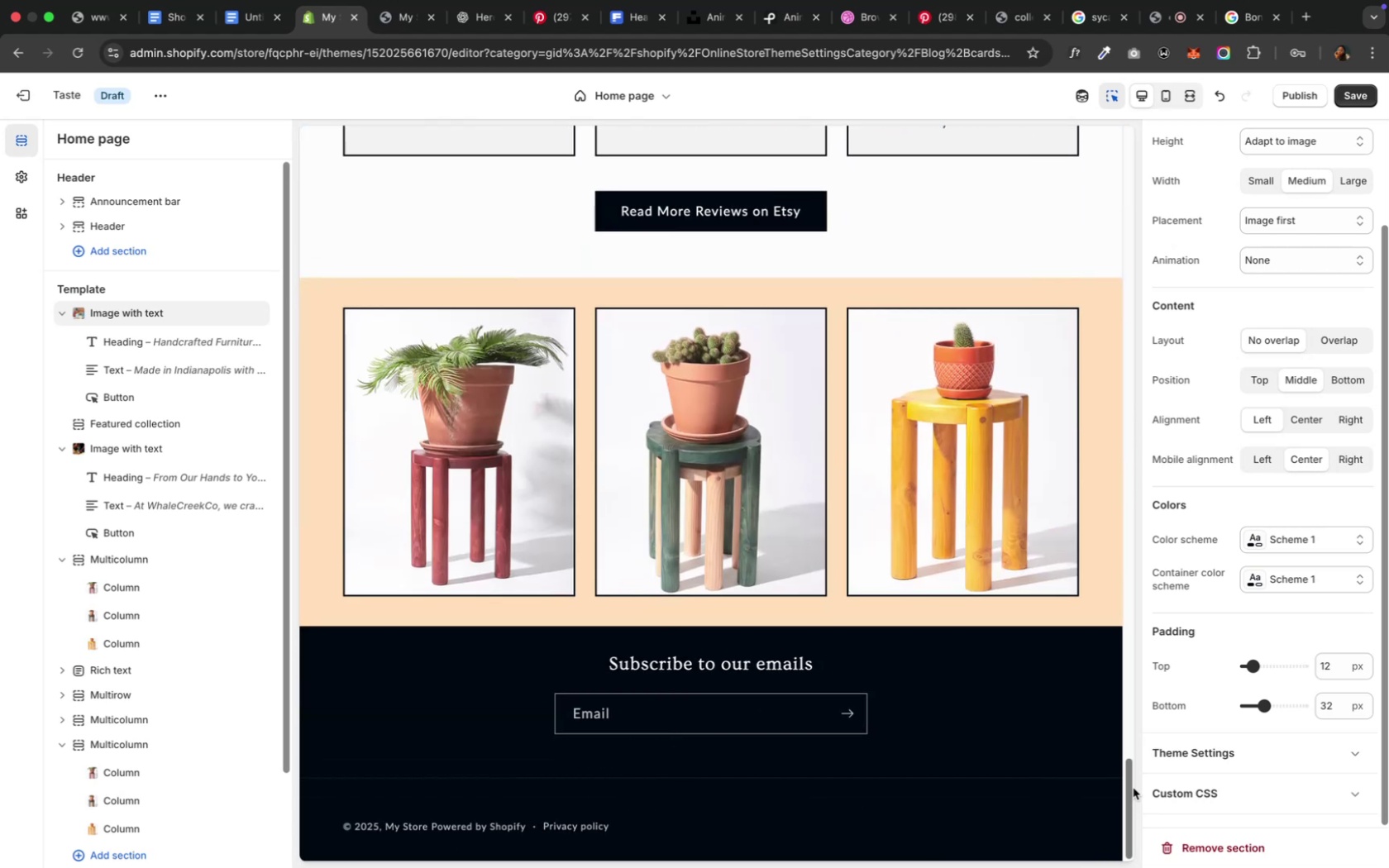 
wait(8.56)
 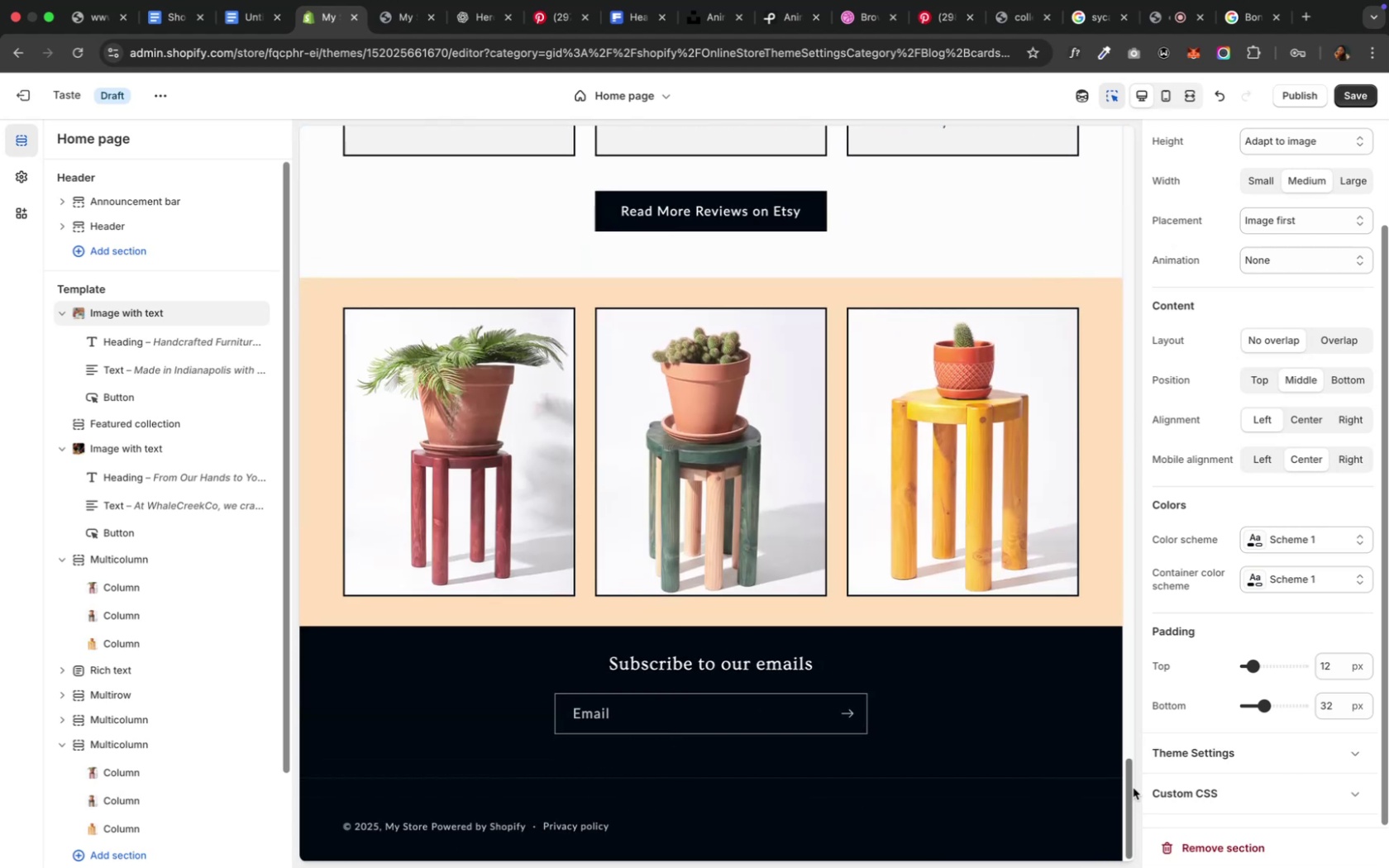 
left_click([527, 428])
 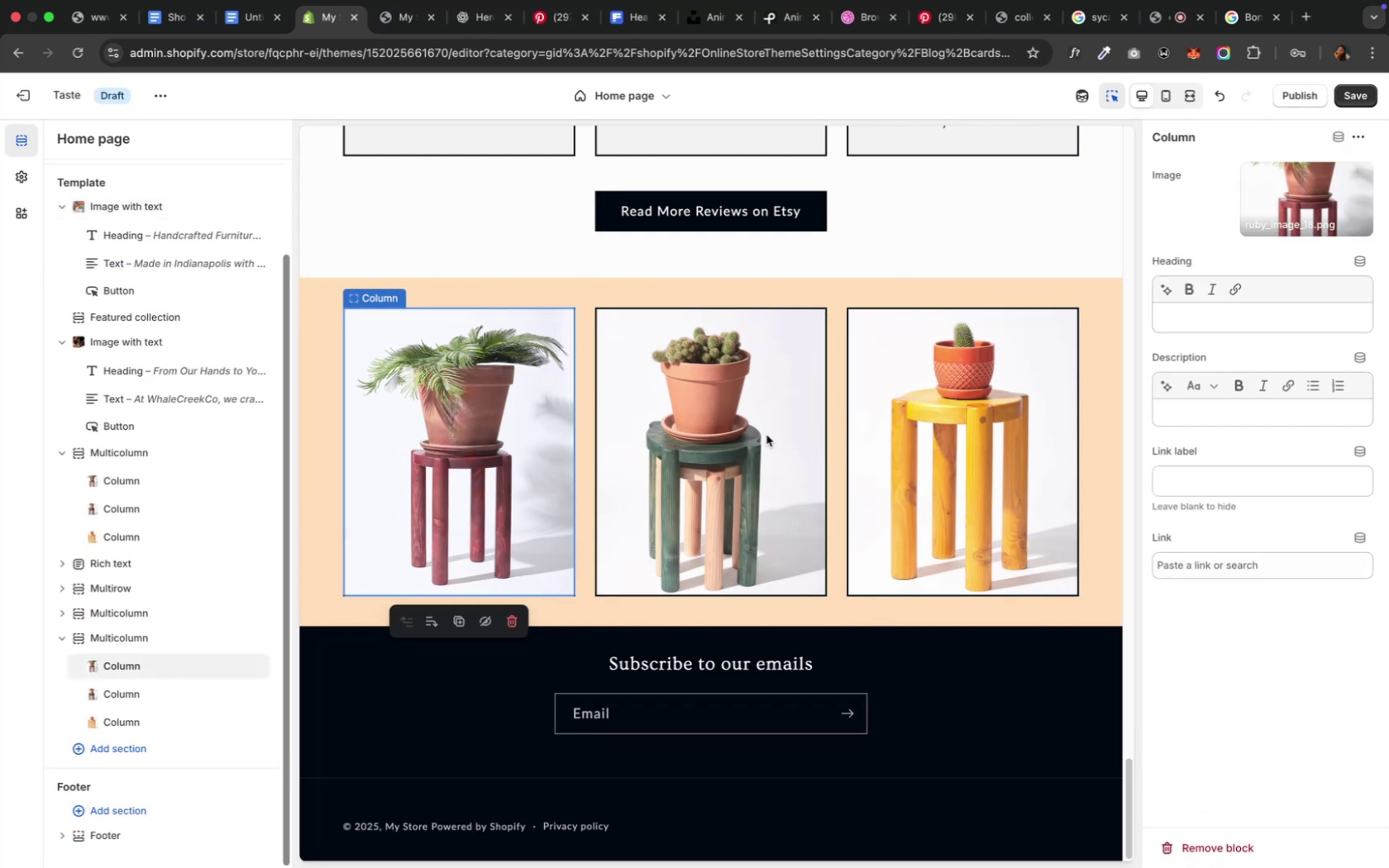 
left_click([1317, 203])
 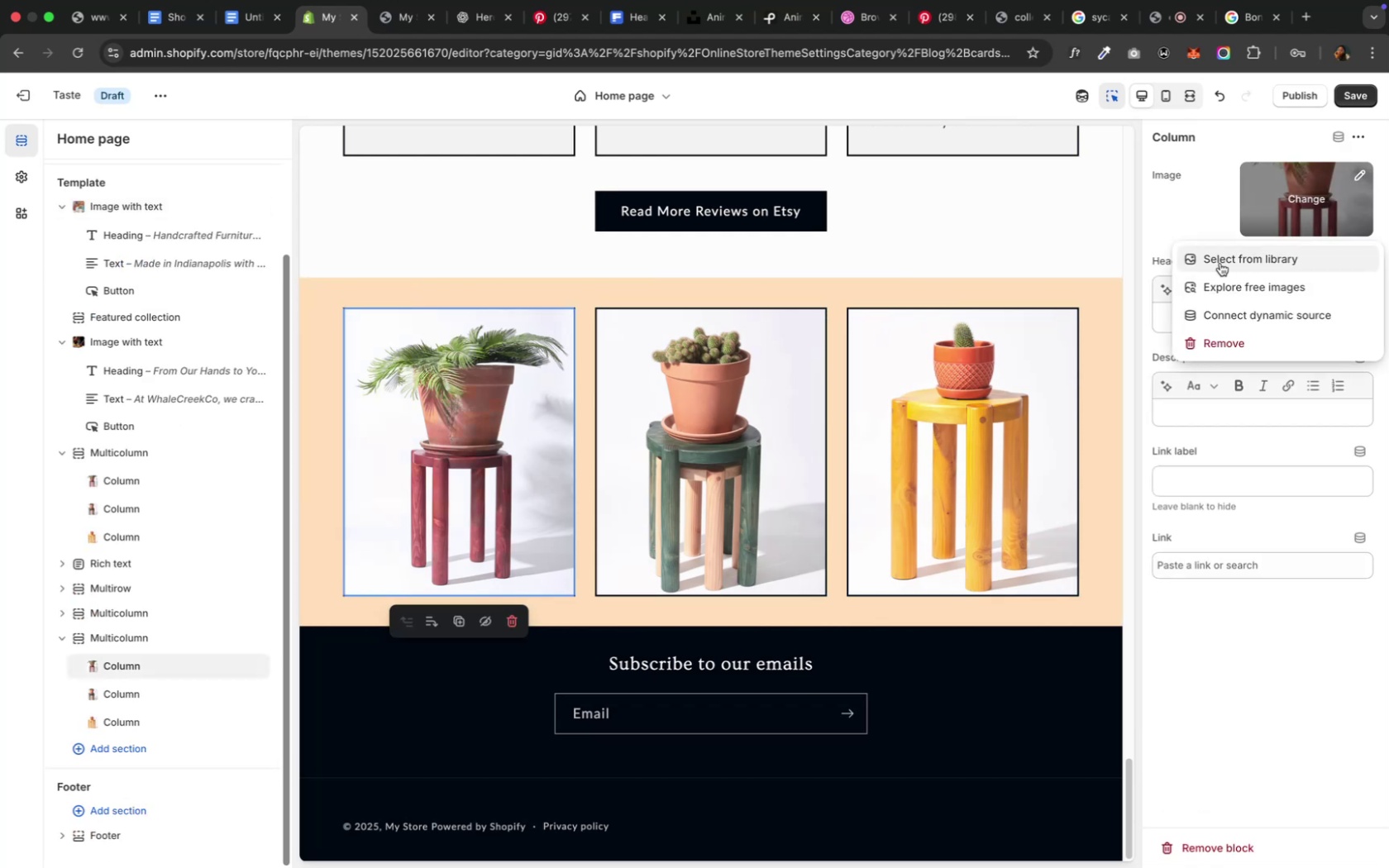 
left_click([1219, 263])
 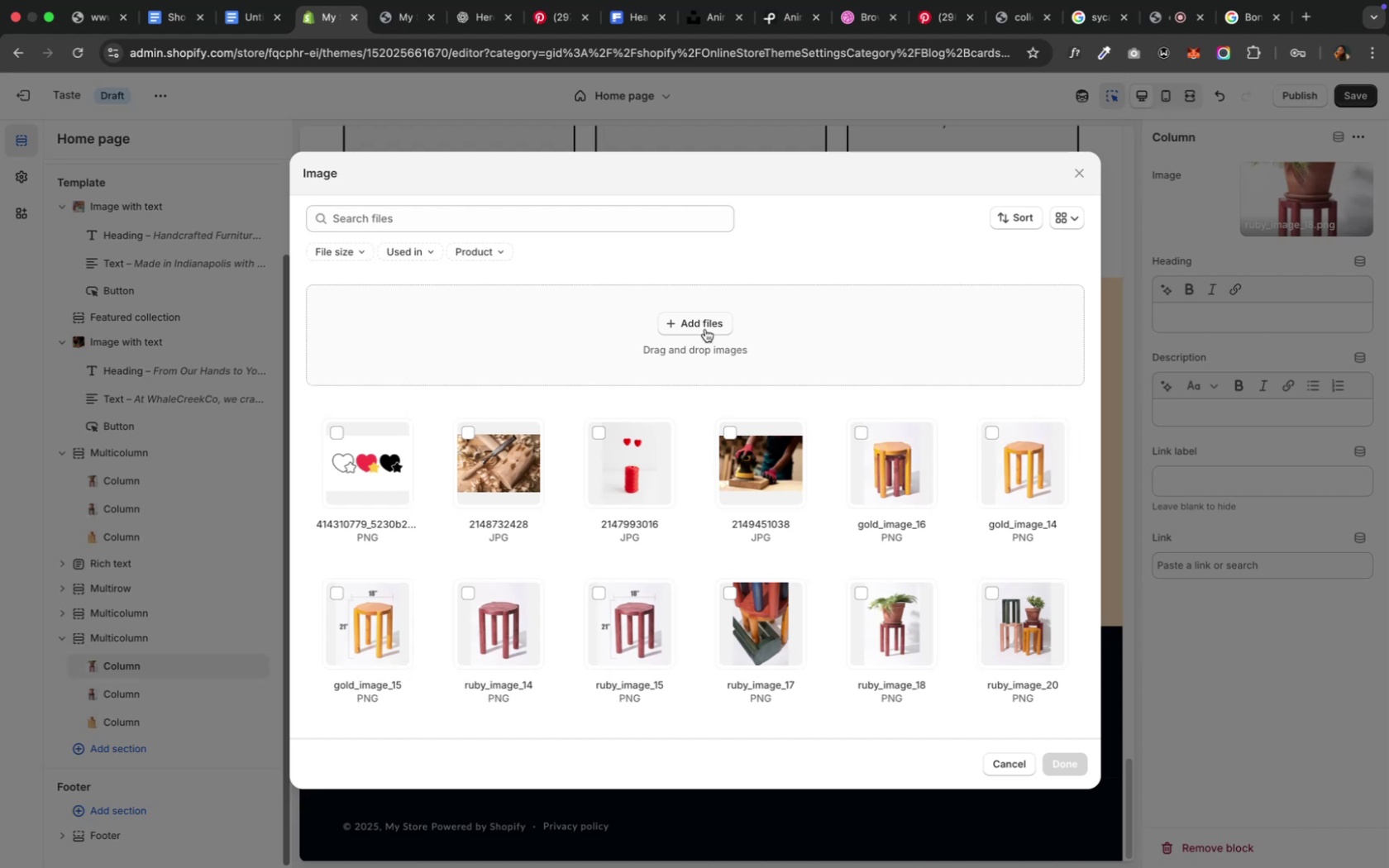 
left_click([704, 329])
 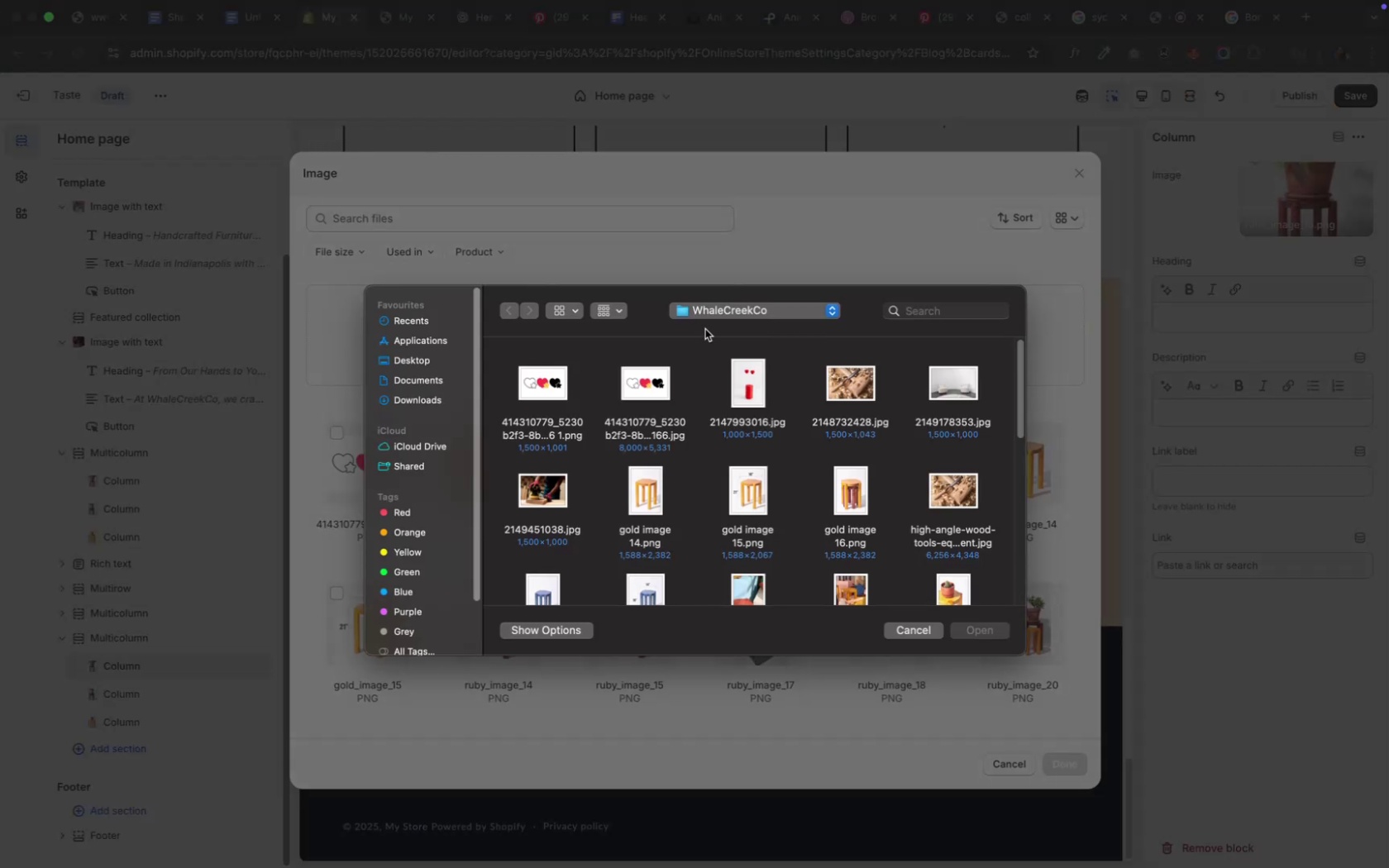 
scroll: coordinate [806, 504], scroll_direction: down, amount: 41.0
 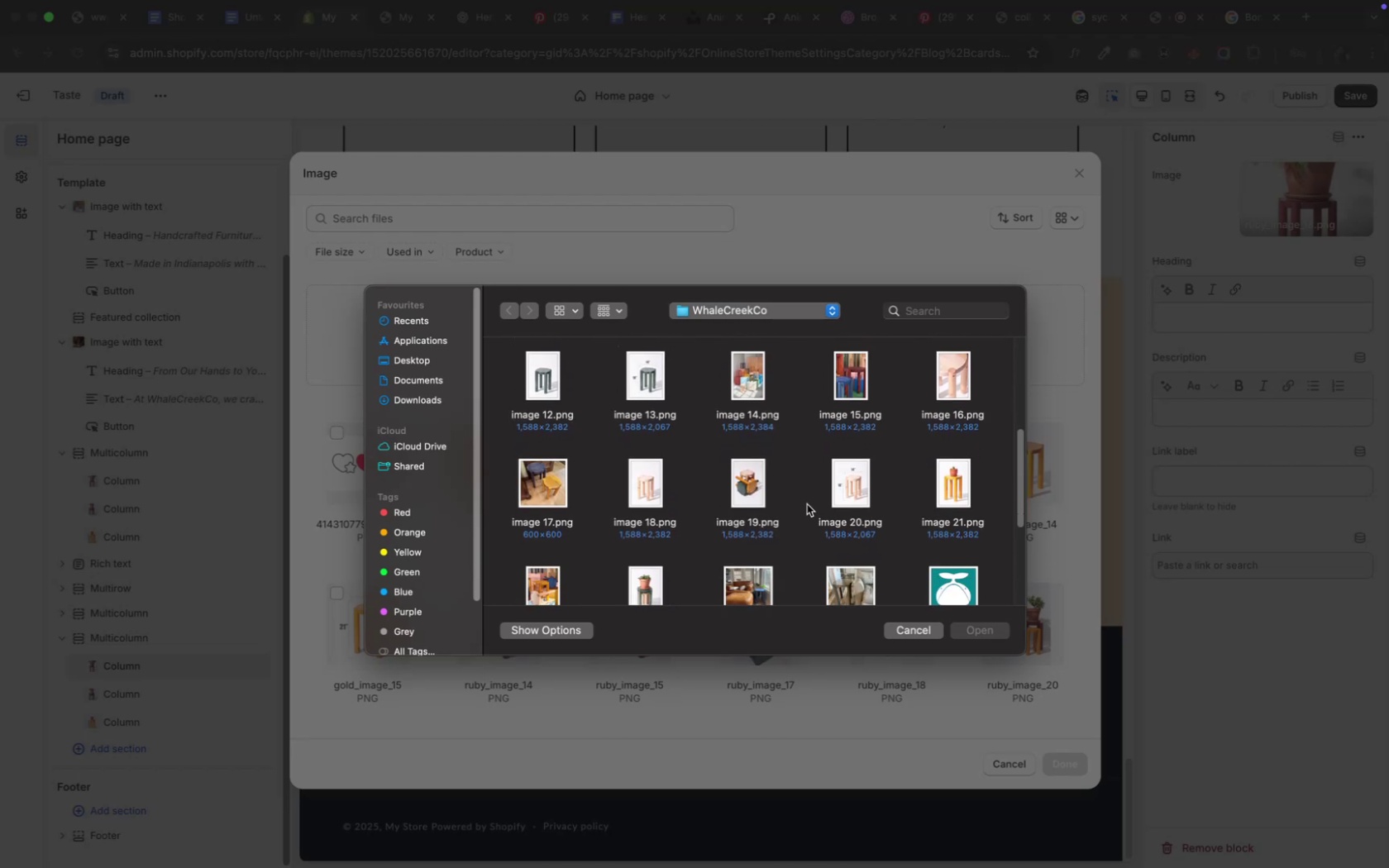 
scroll: coordinate [806, 503], scroll_direction: down, amount: 13.0
 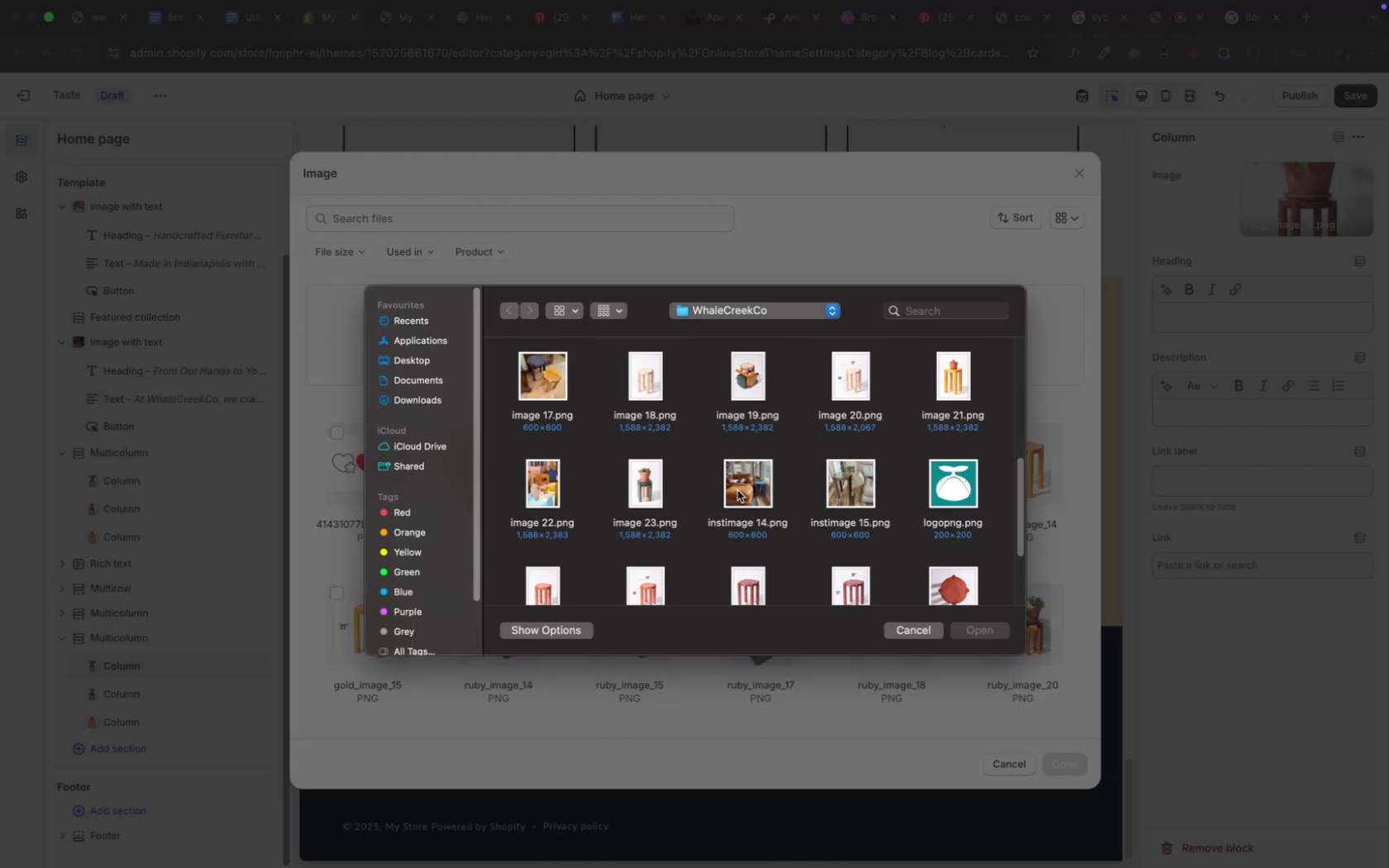 
left_click([737, 490])
 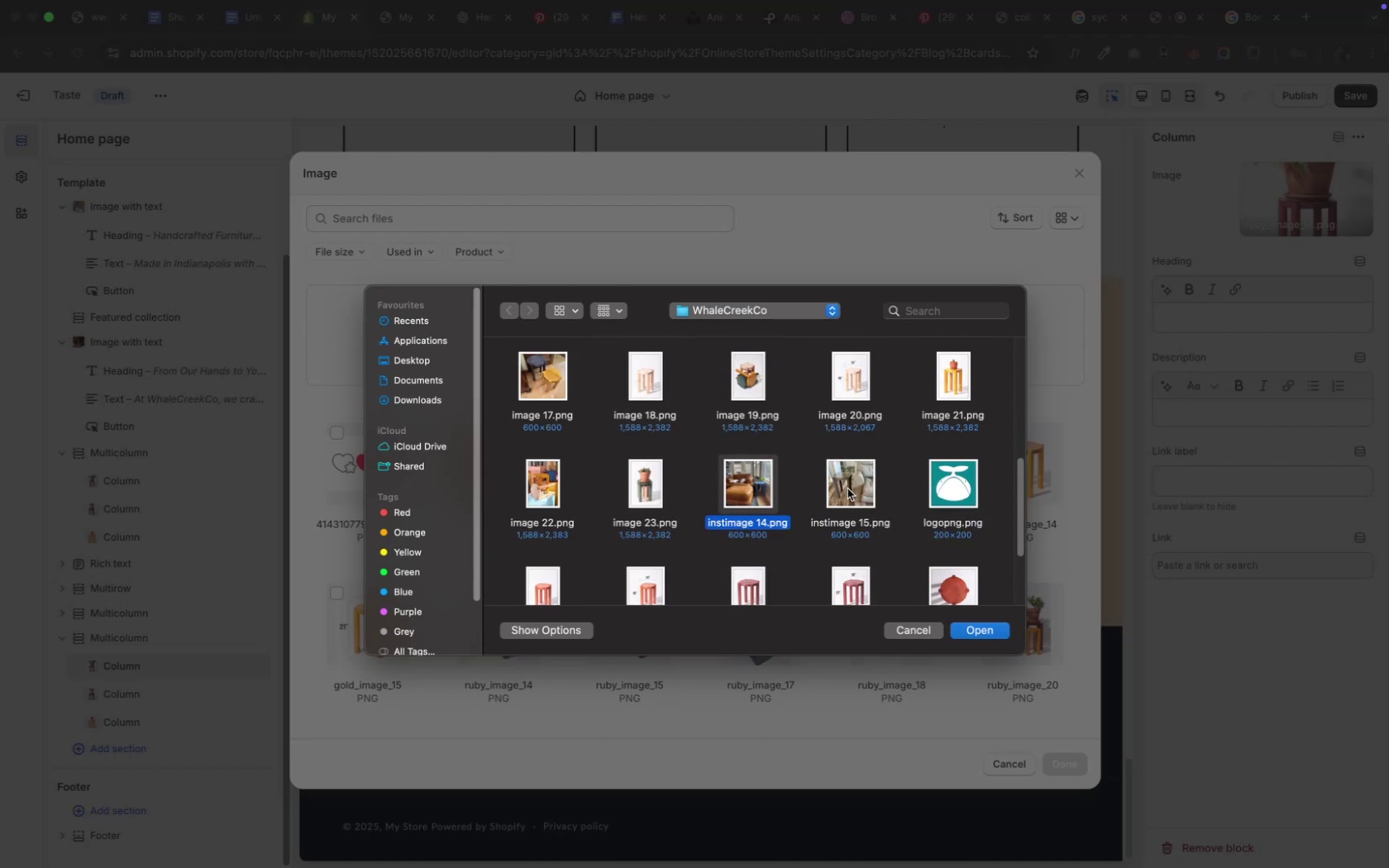 
hold_key(key=ShiftLeft, duration=0.79)
left_click([848, 488])
 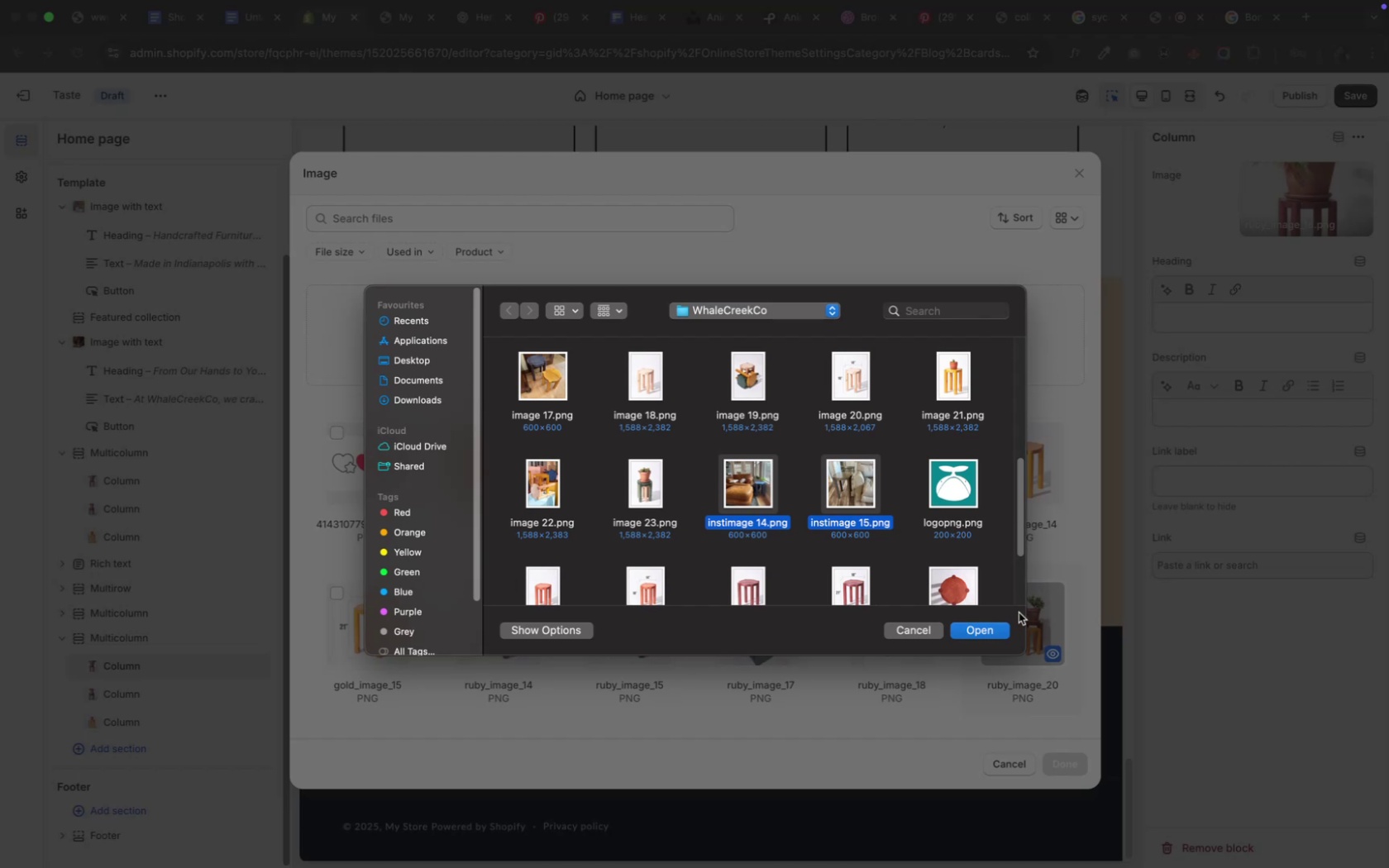 
left_click([995, 628])
 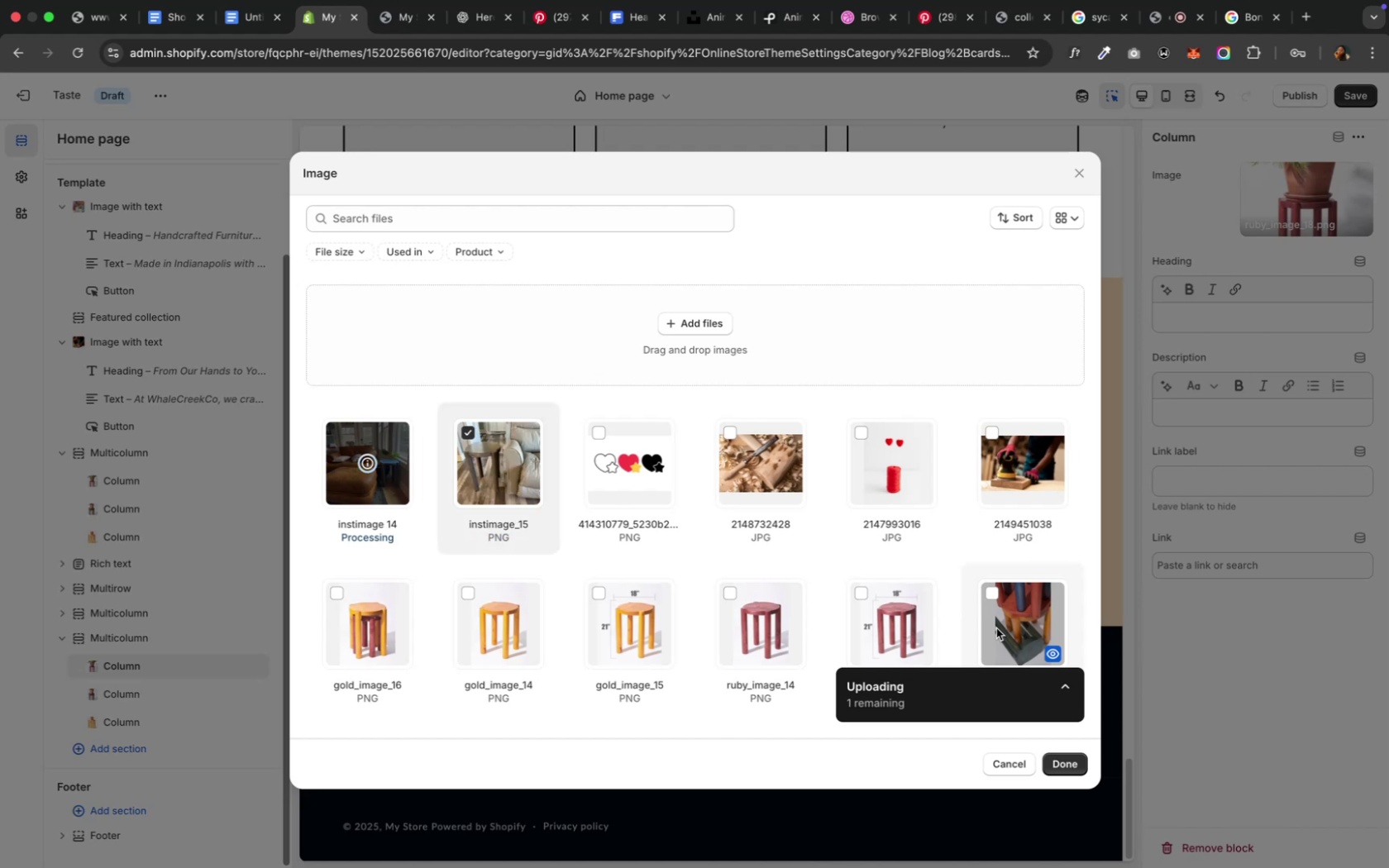 
wait(27.36)
 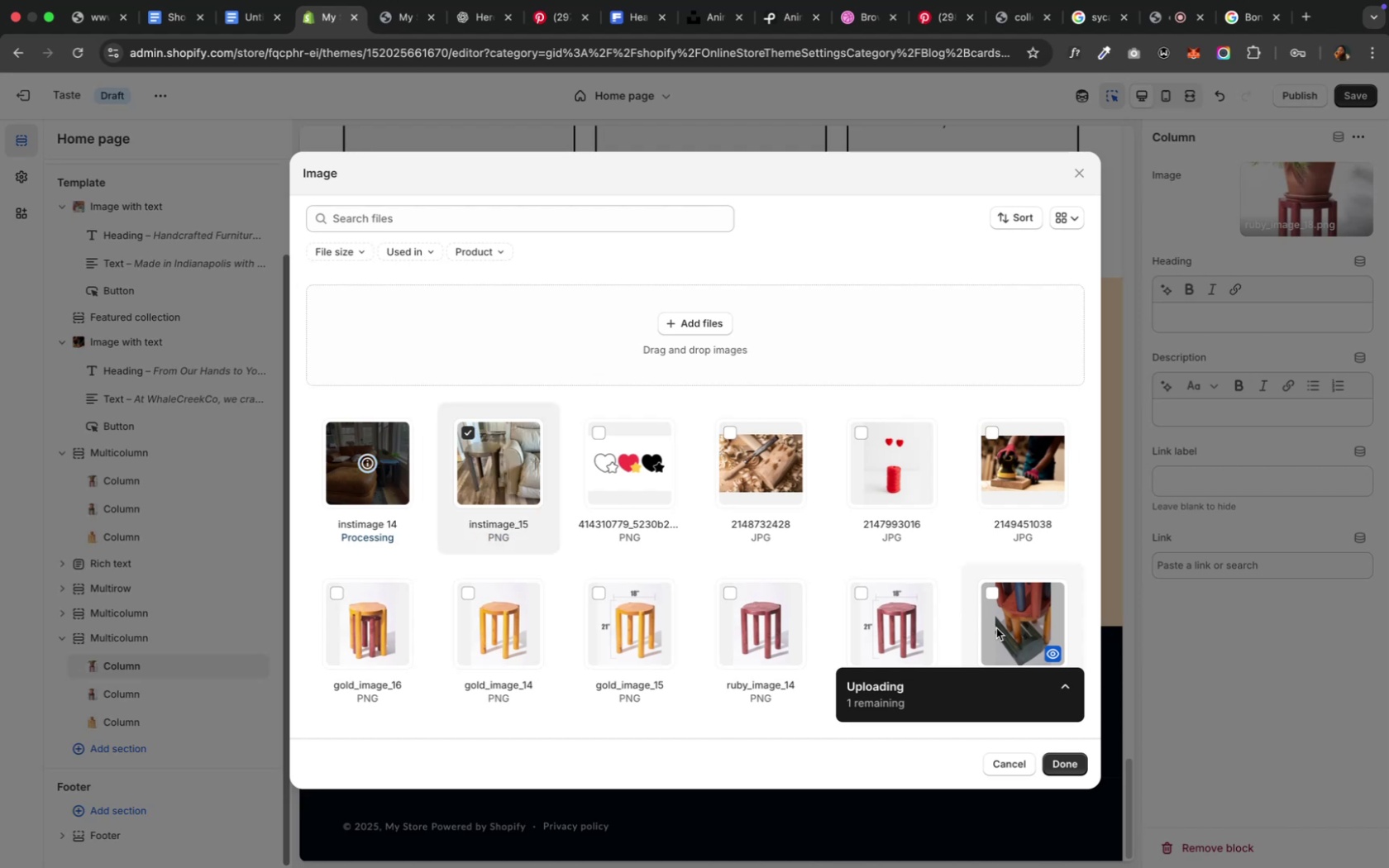 
left_click([1077, 761])
 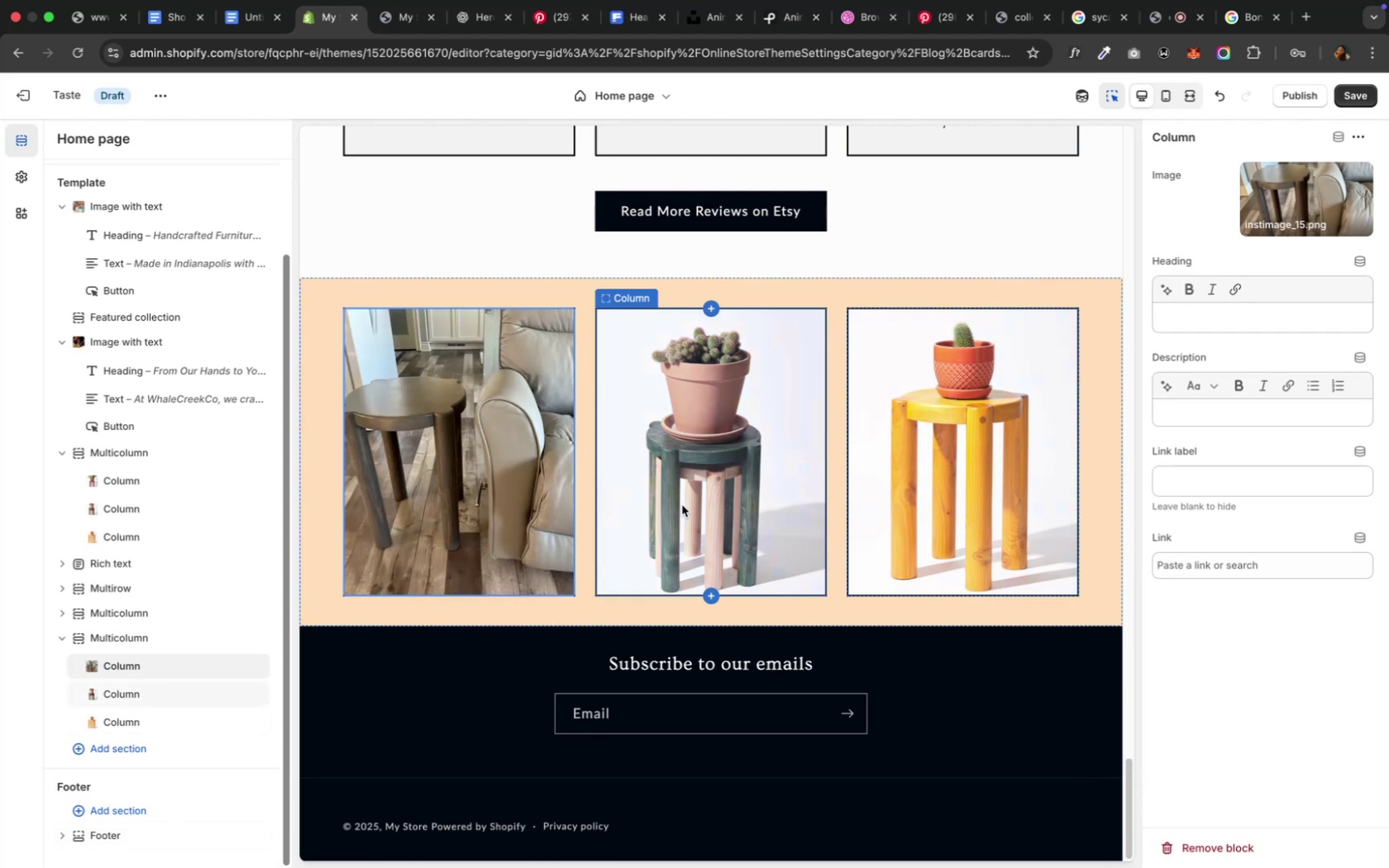 
wait(7.62)
 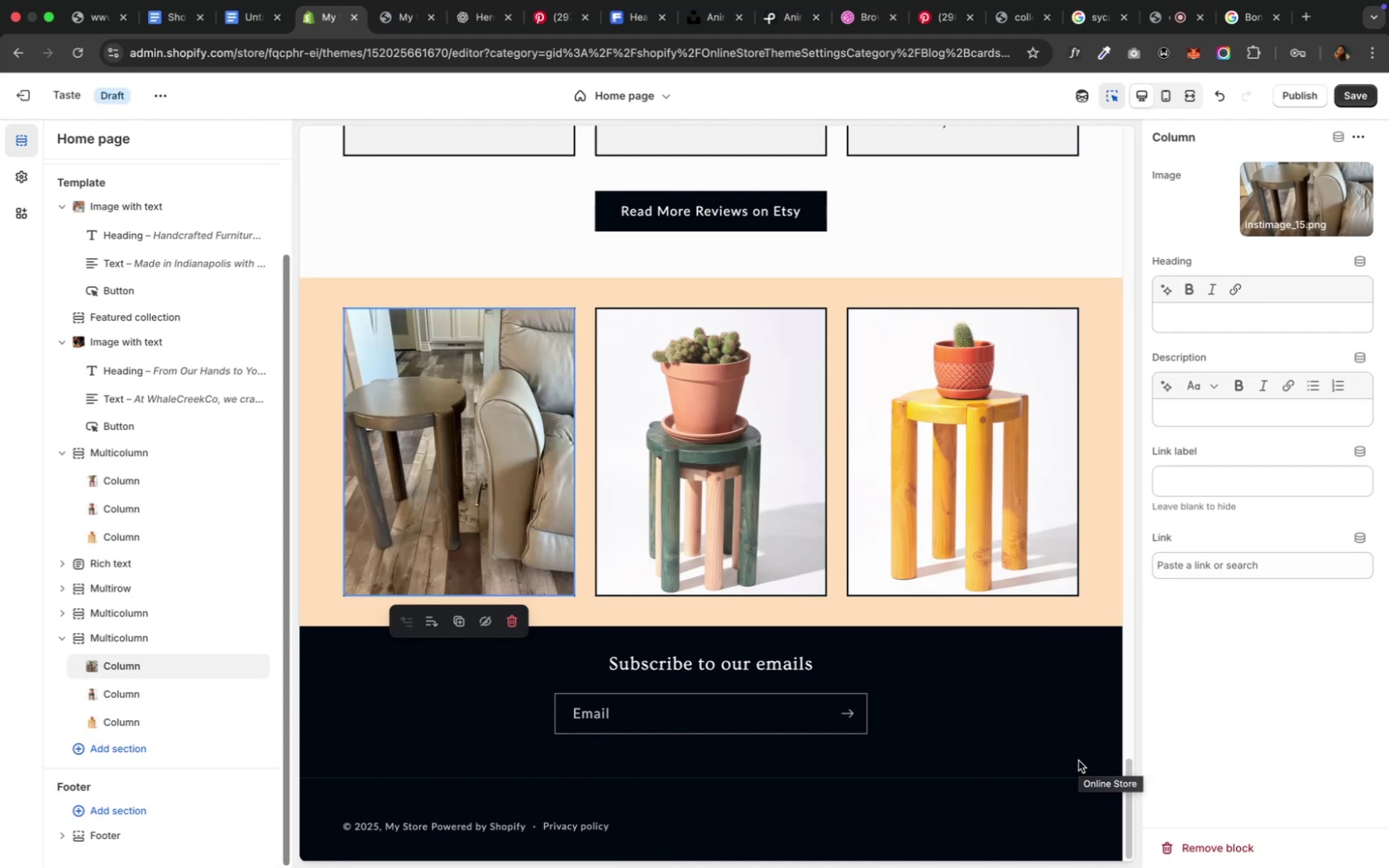 
left_click([1301, 198])
 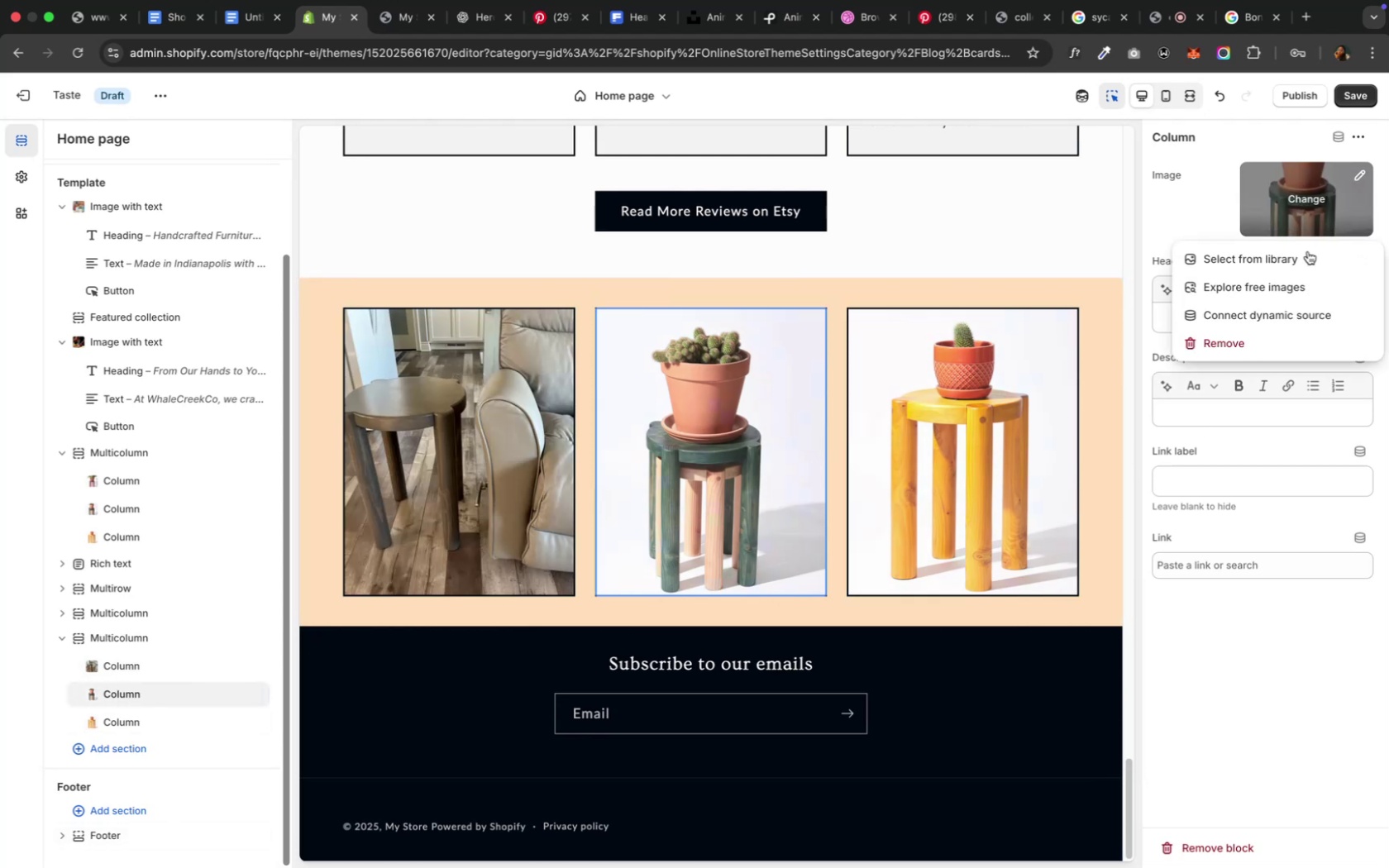 
left_click([1306, 255])
 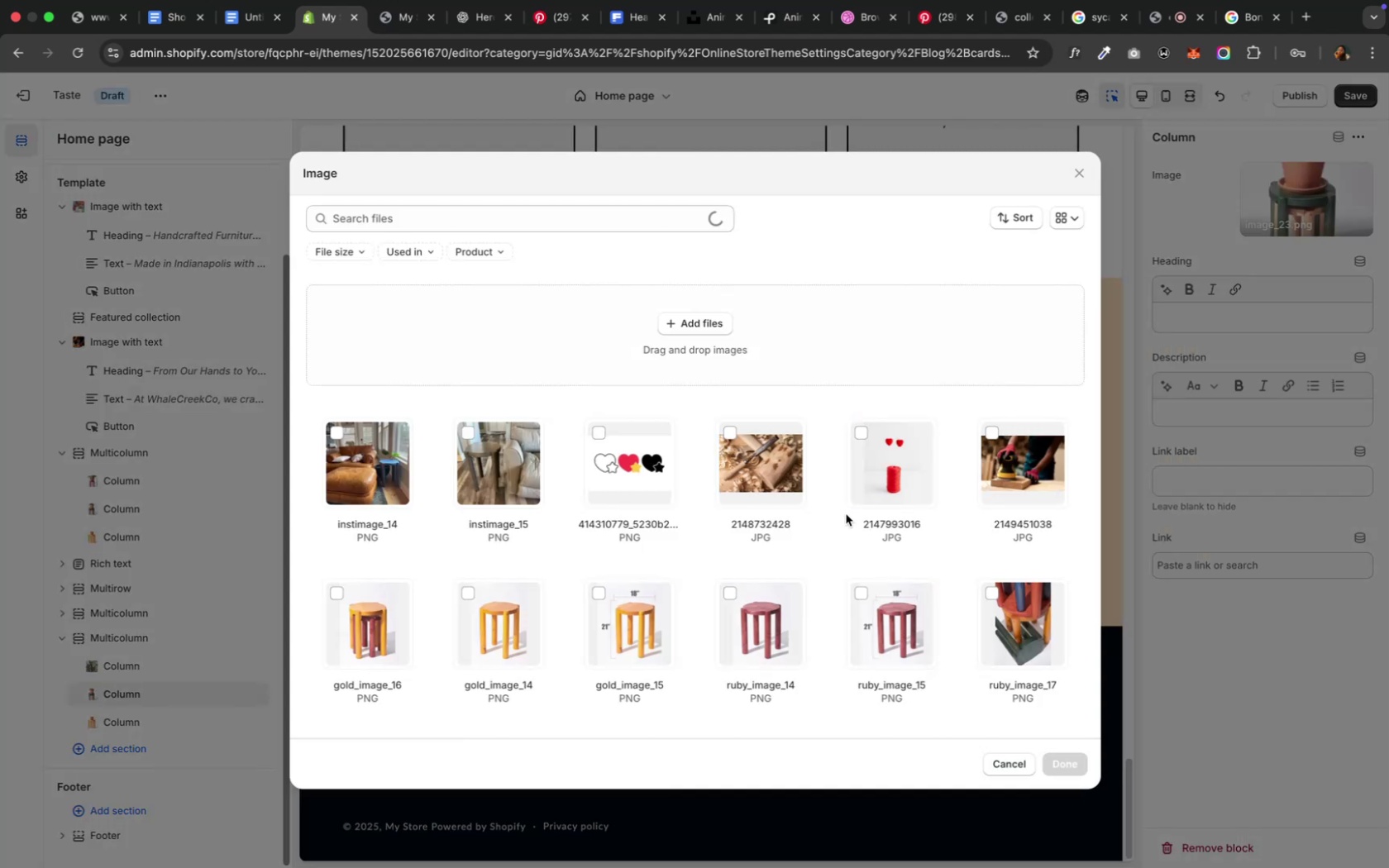 
scroll: coordinate [844, 510], scroll_direction: down, amount: 19.0
 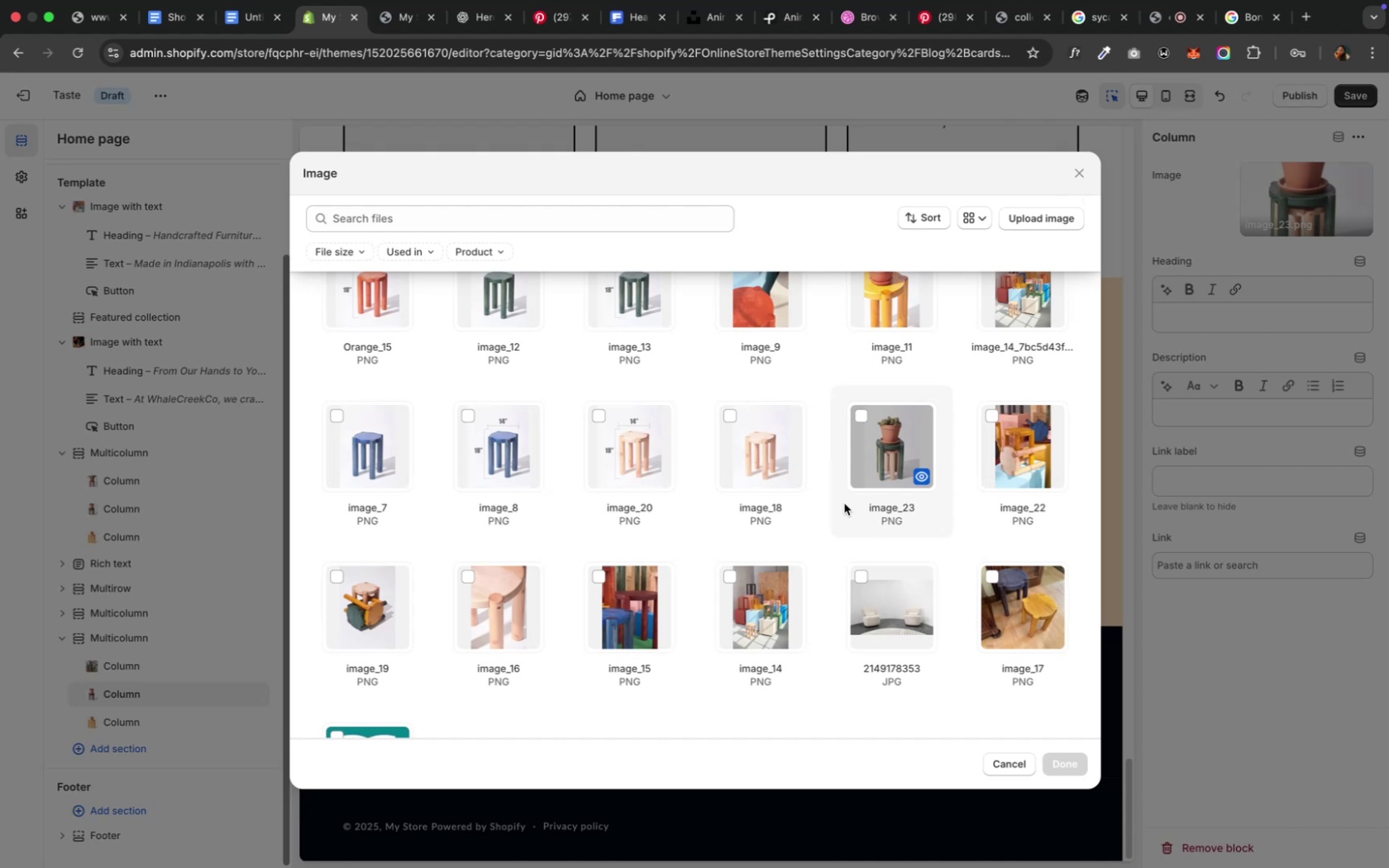 
left_click([1030, 594])
 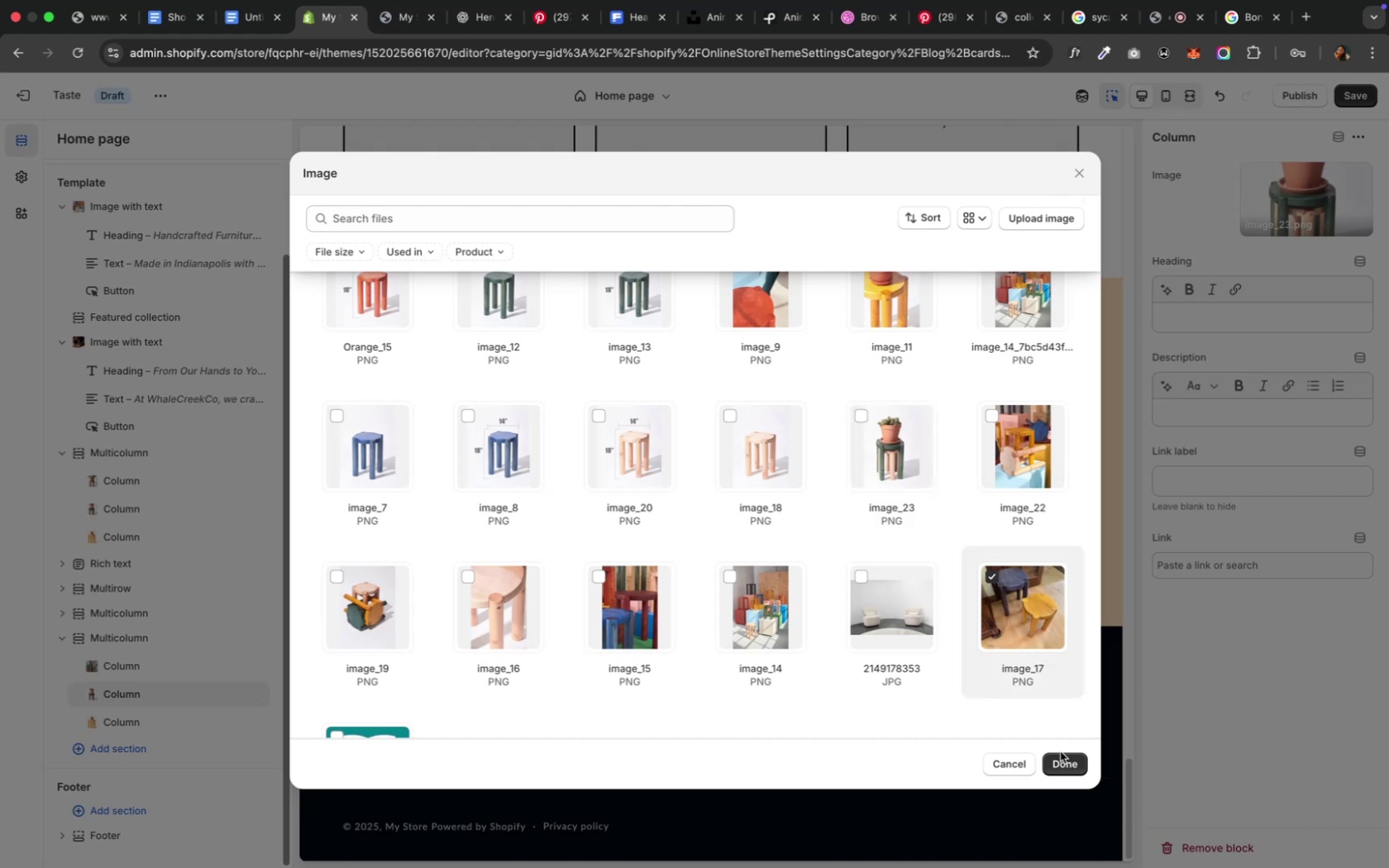 
left_click([1062, 754])
 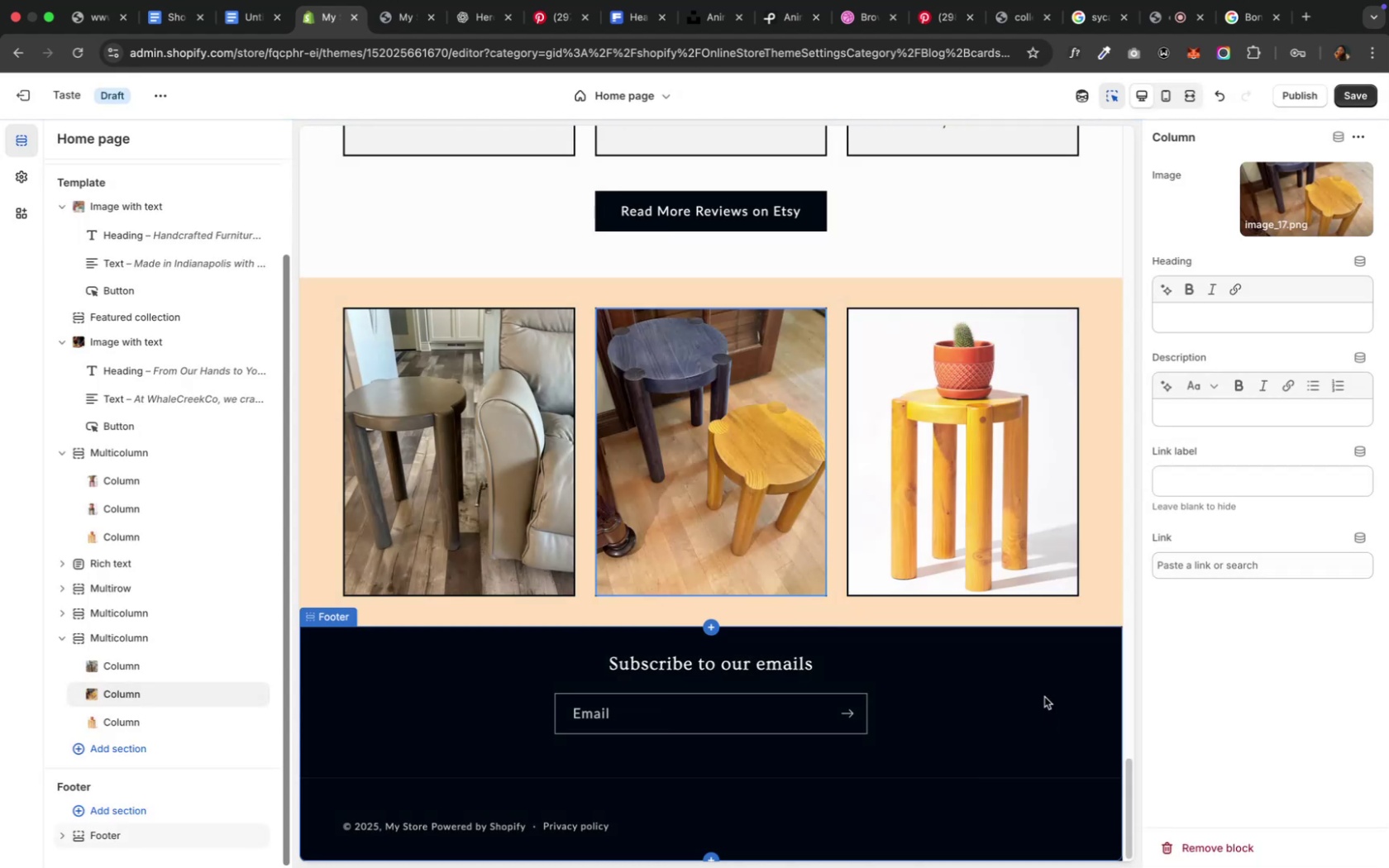 
left_click([971, 460])
 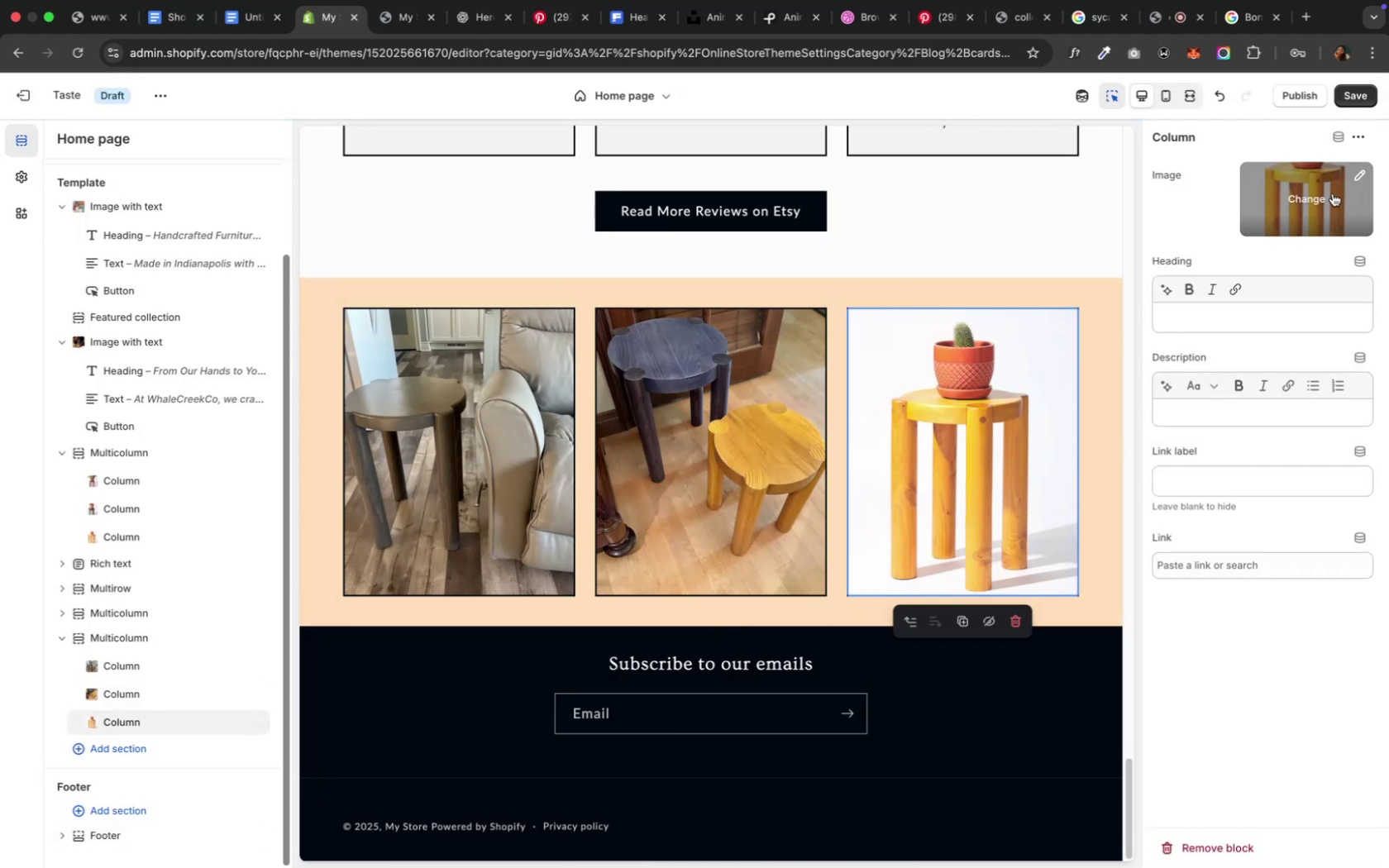 
left_click([1301, 195])
 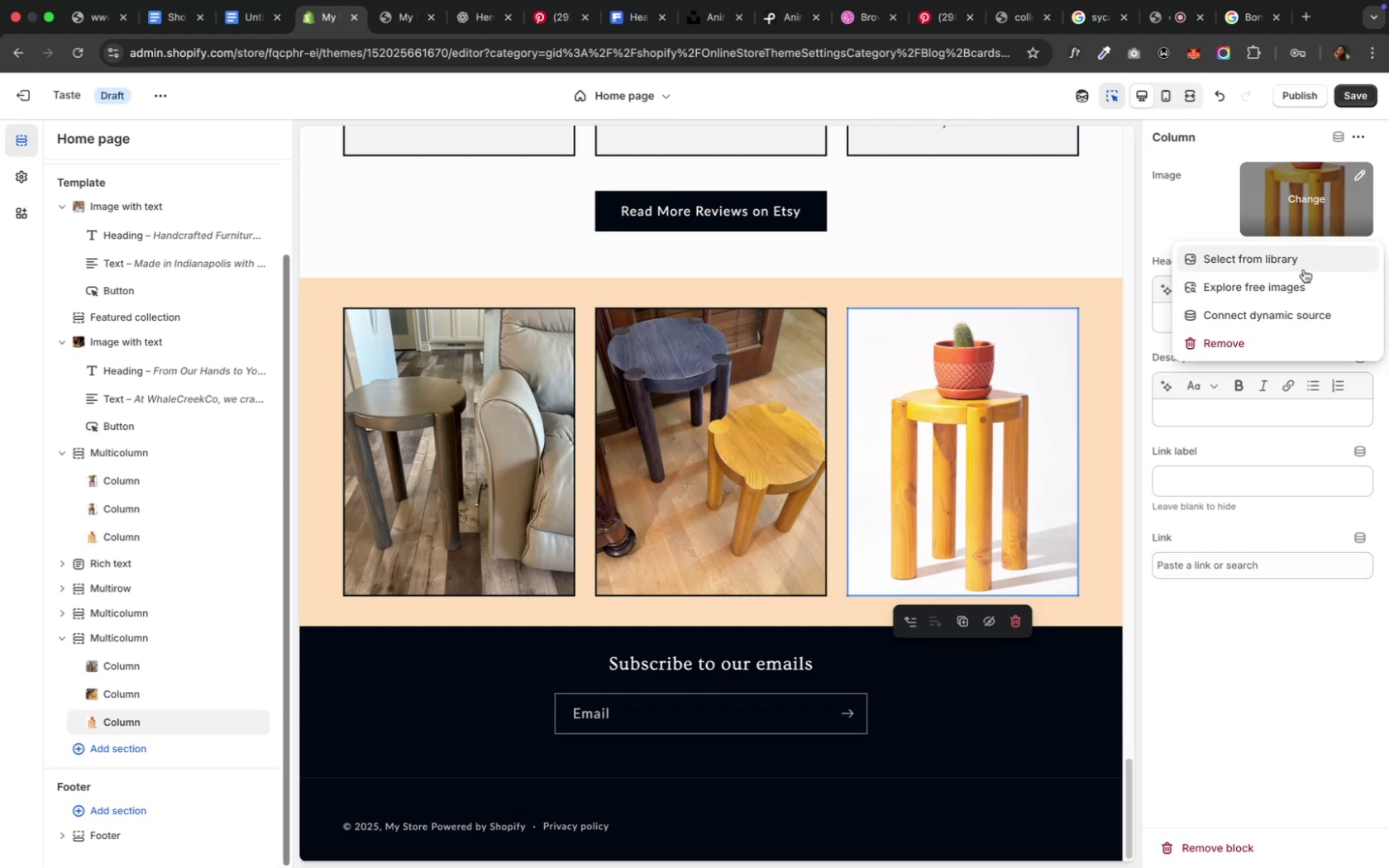 
left_click([1302, 267])
 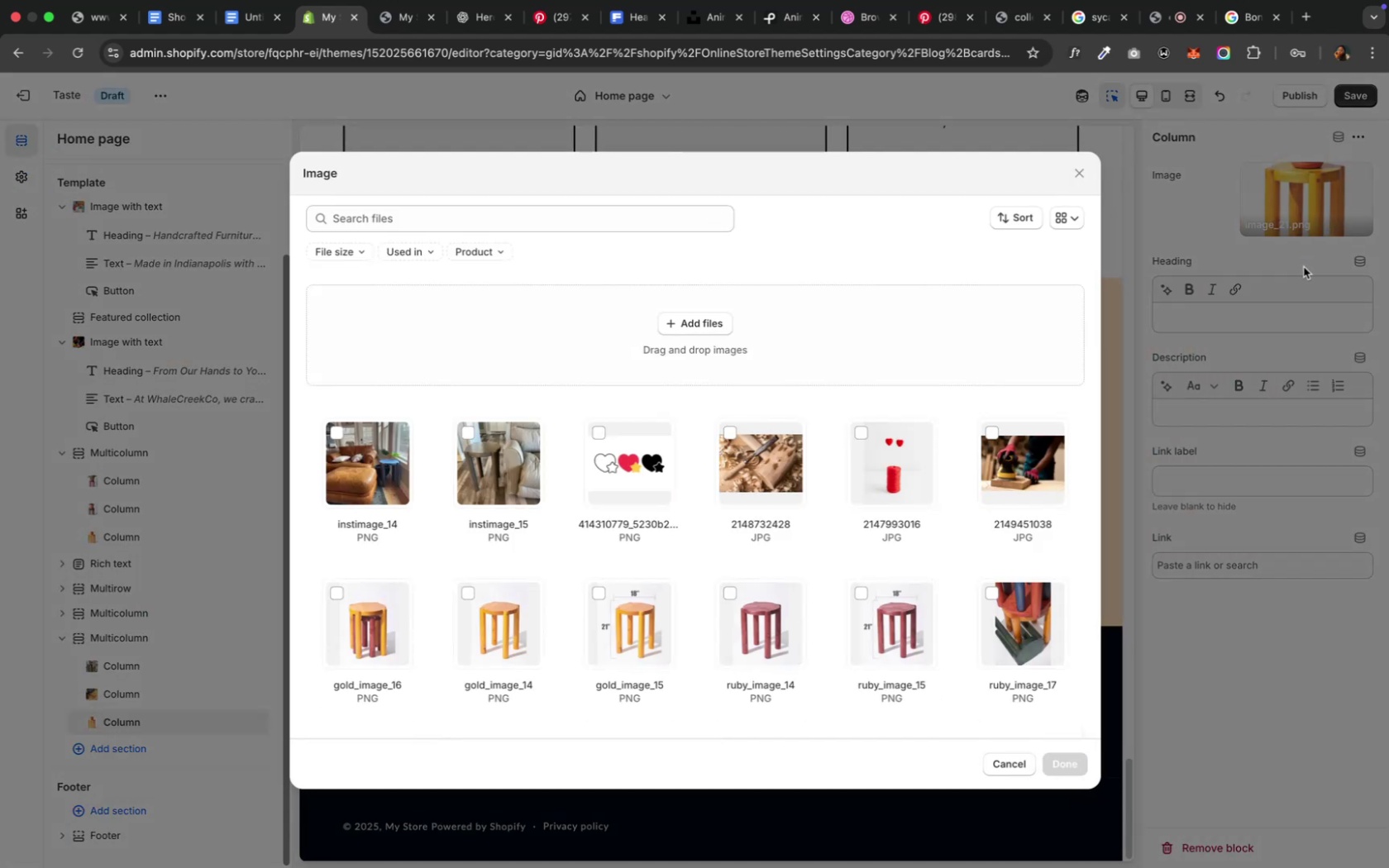 
mouse_move([367, 465])
 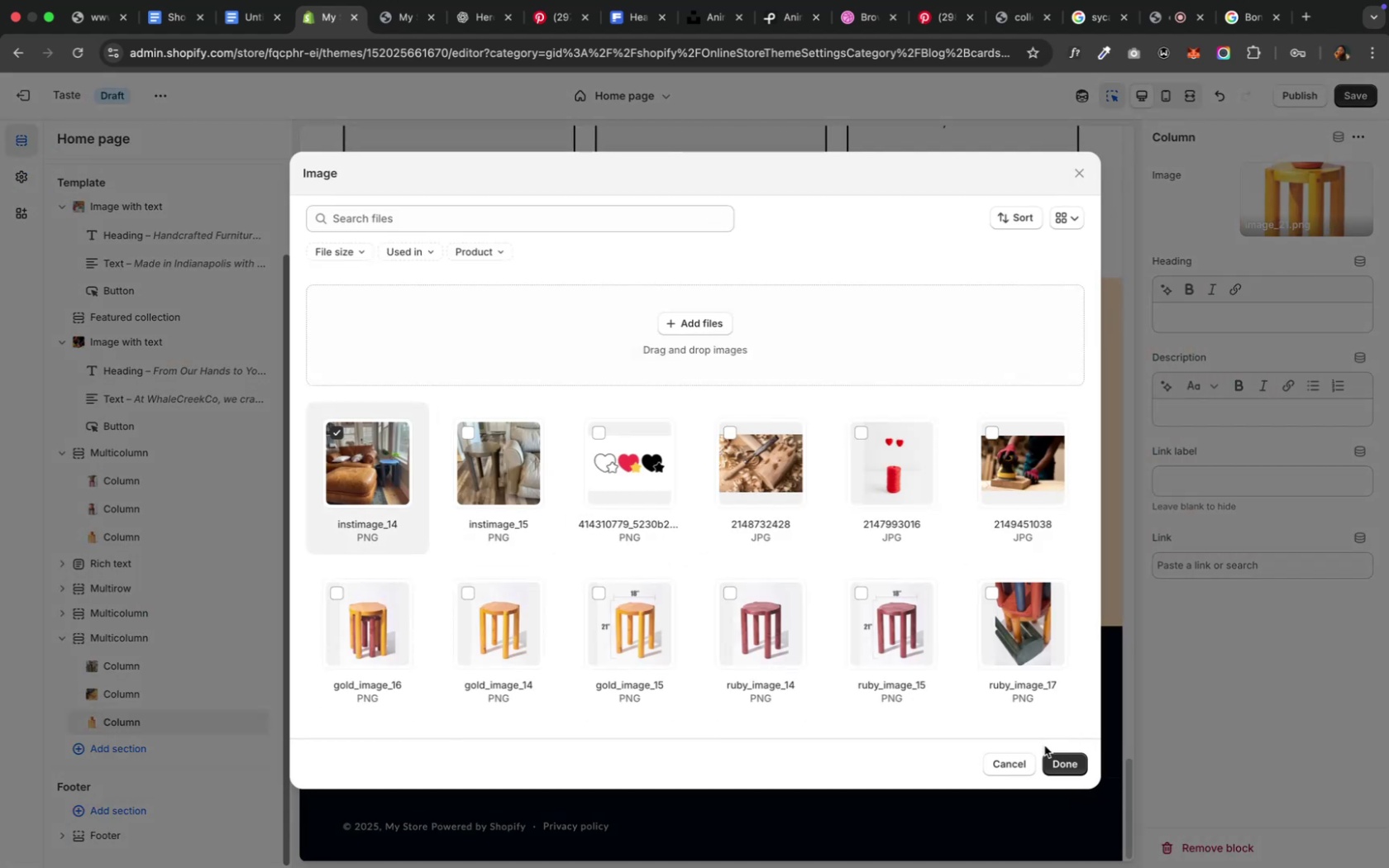 
left_click([1062, 761])
 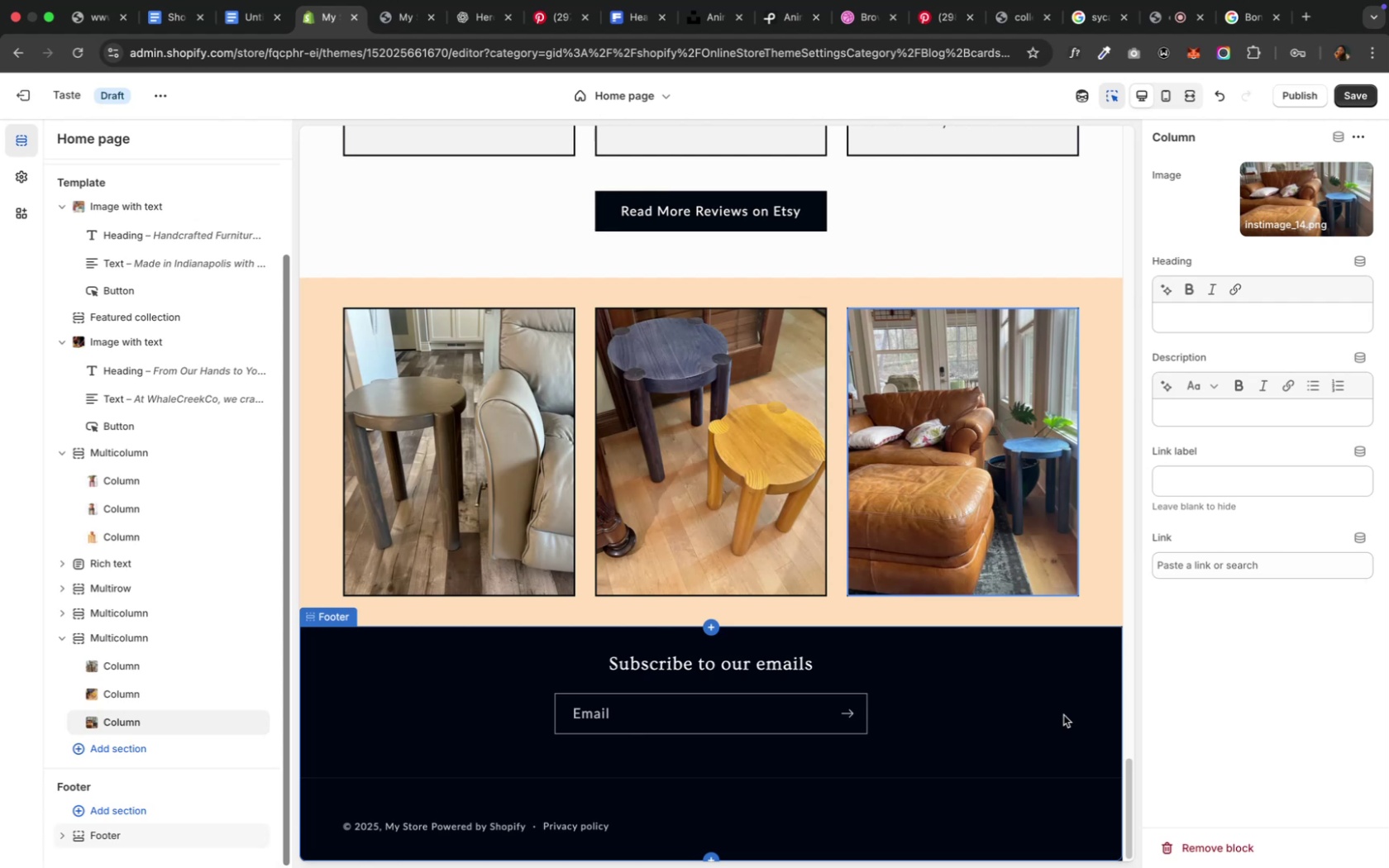 
wait(22.41)
 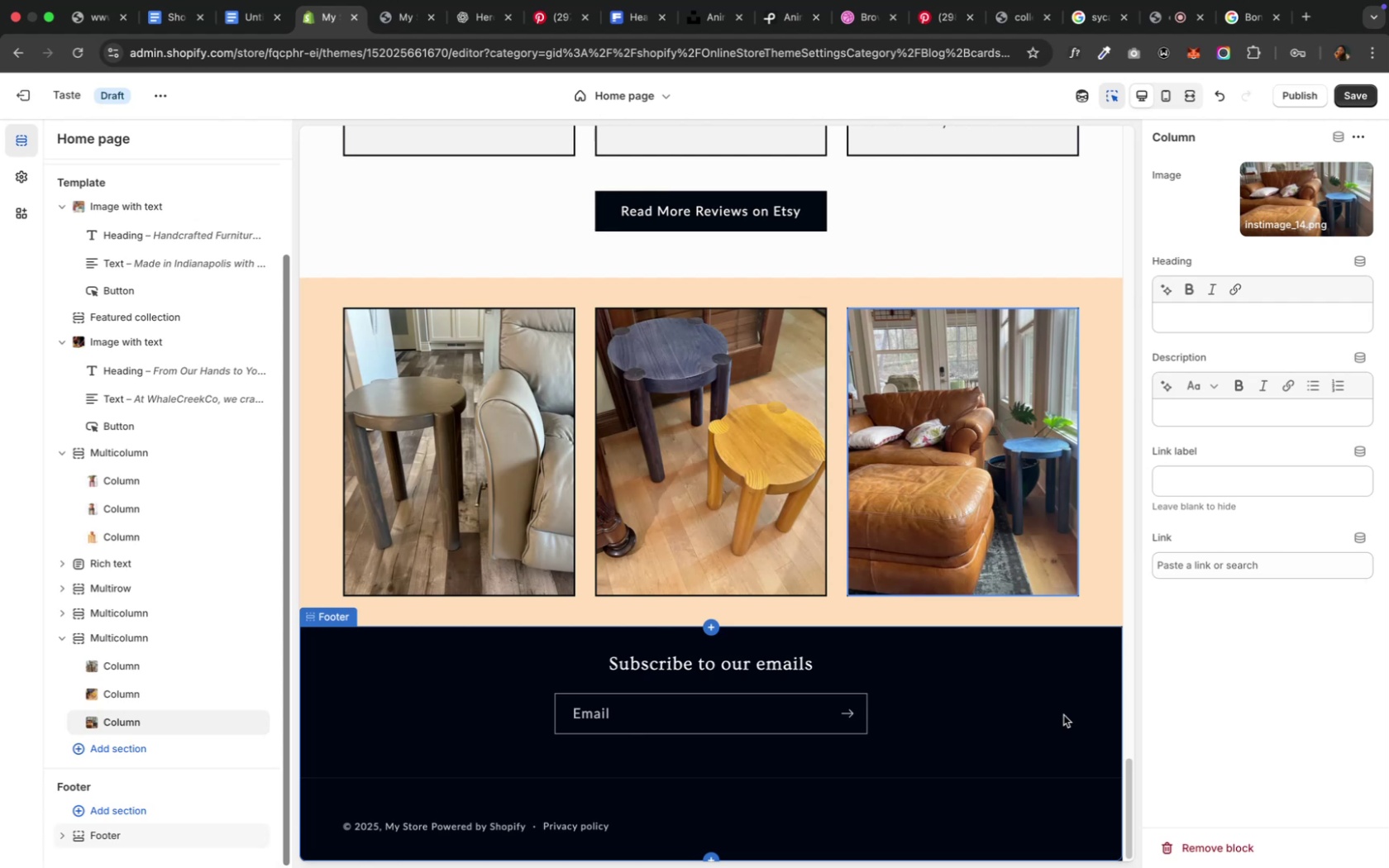 
left_click([236, 19])
 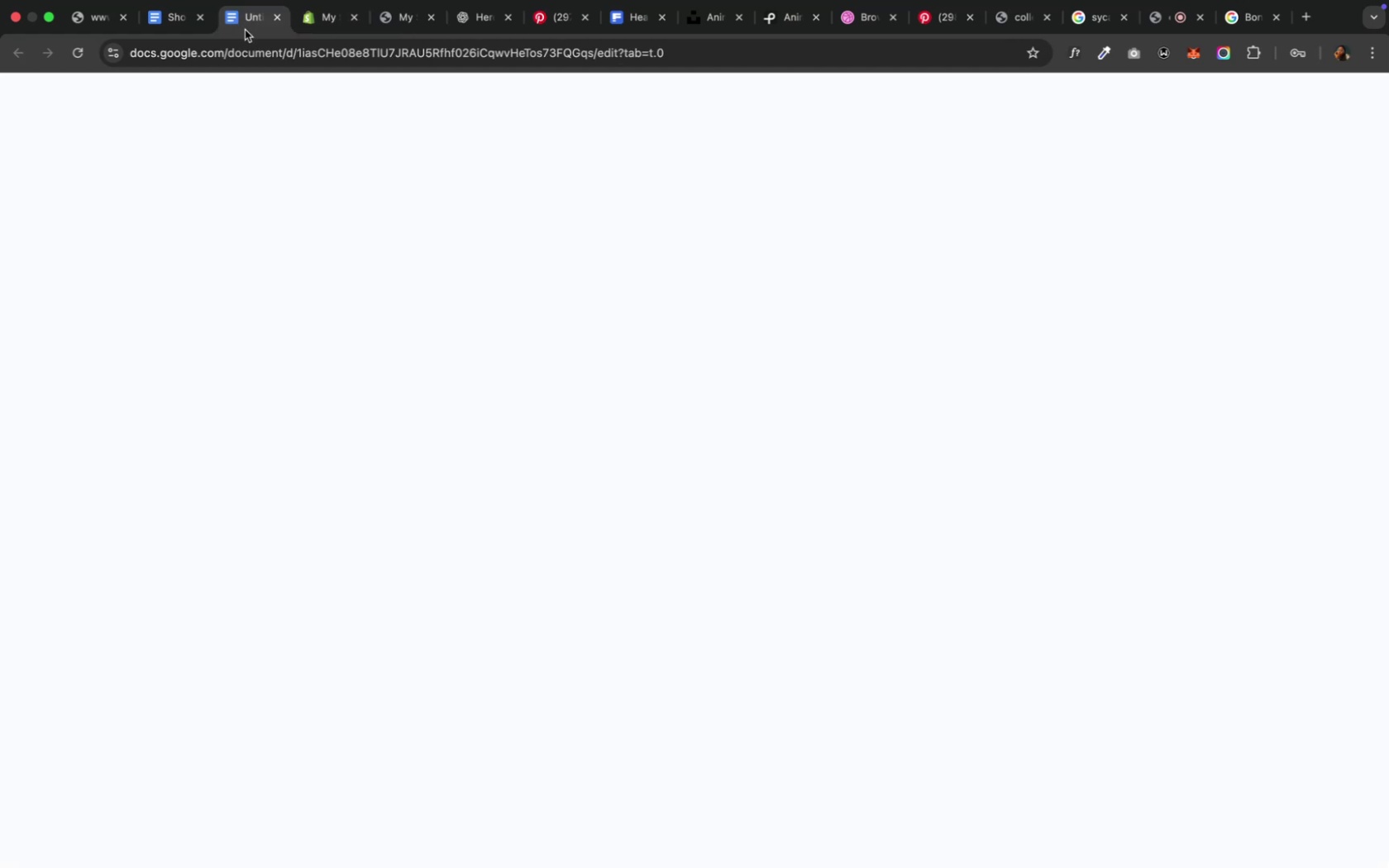 
mouse_move([307, 50])
 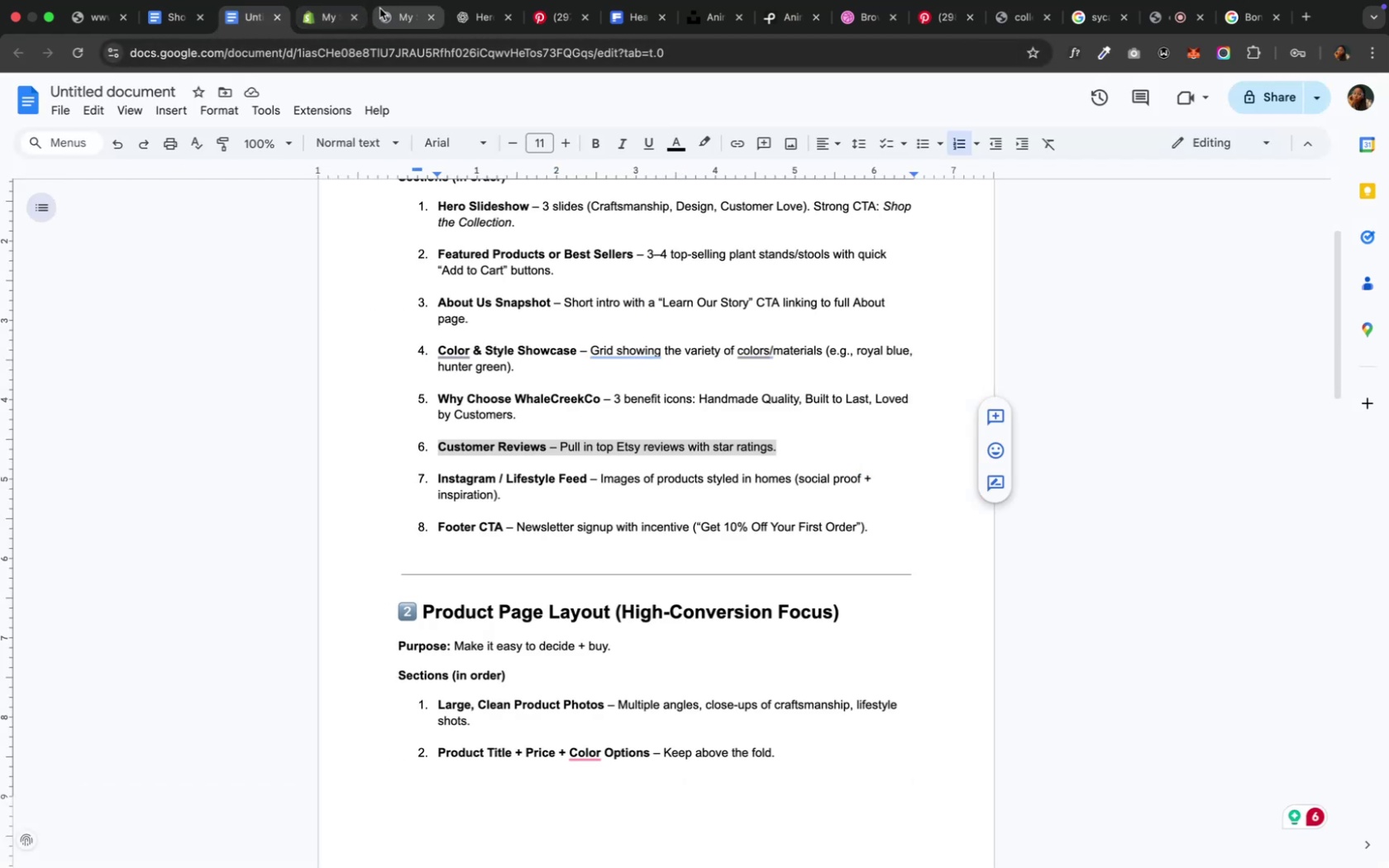 
left_click([390, 7])
 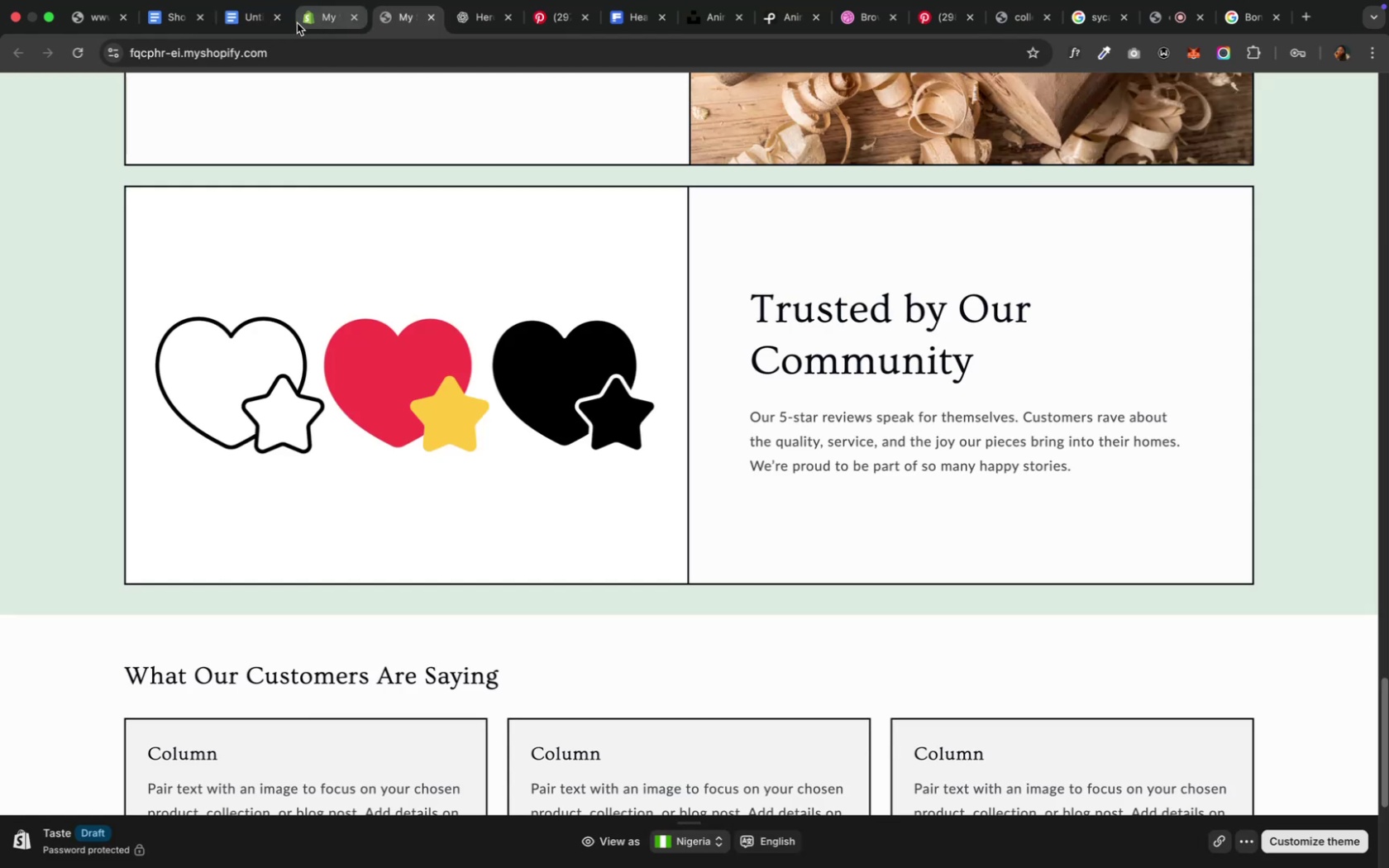 
left_click([301, 16])
 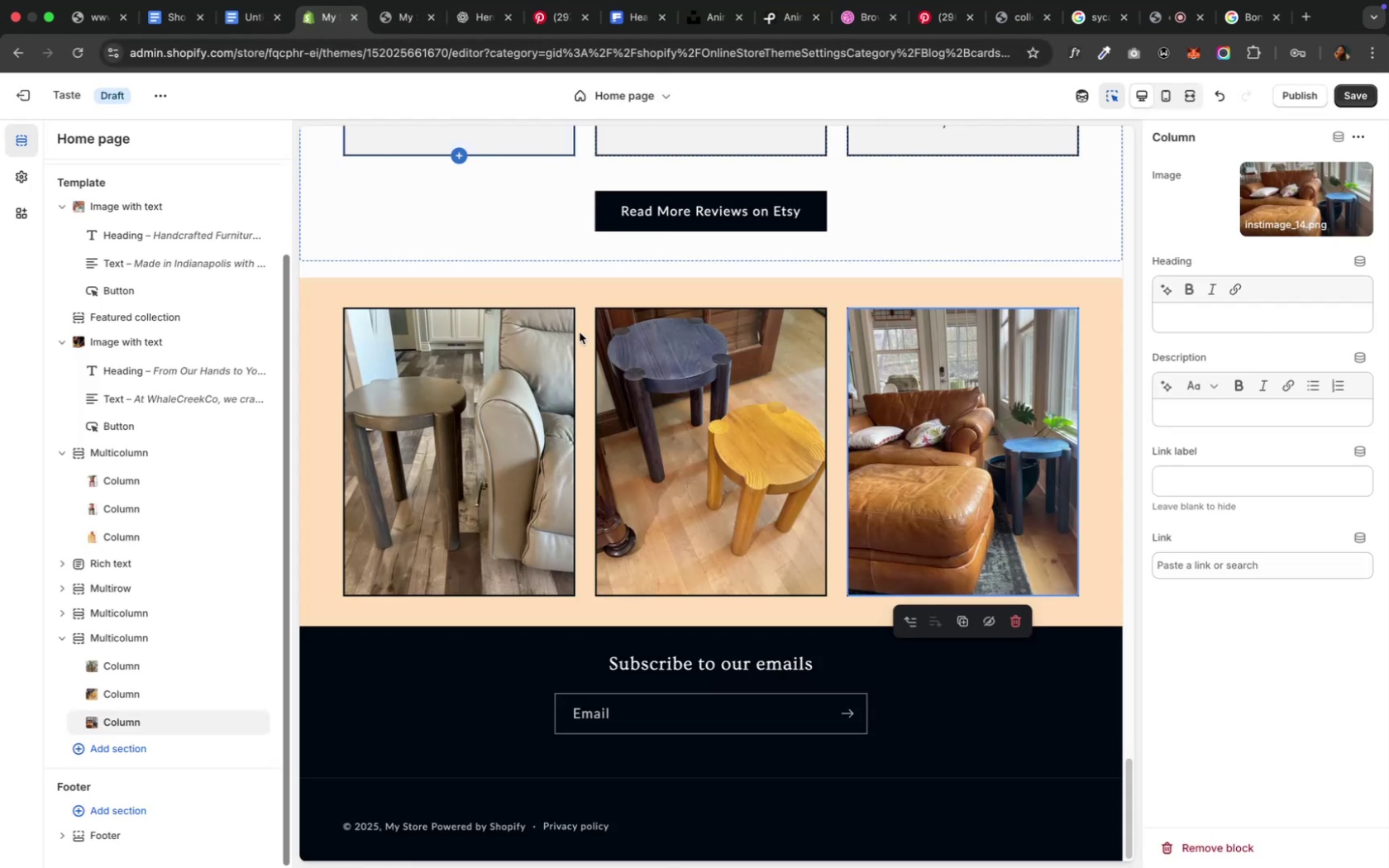 
scroll: coordinate [599, 503], scroll_direction: down, amount: 20.0
 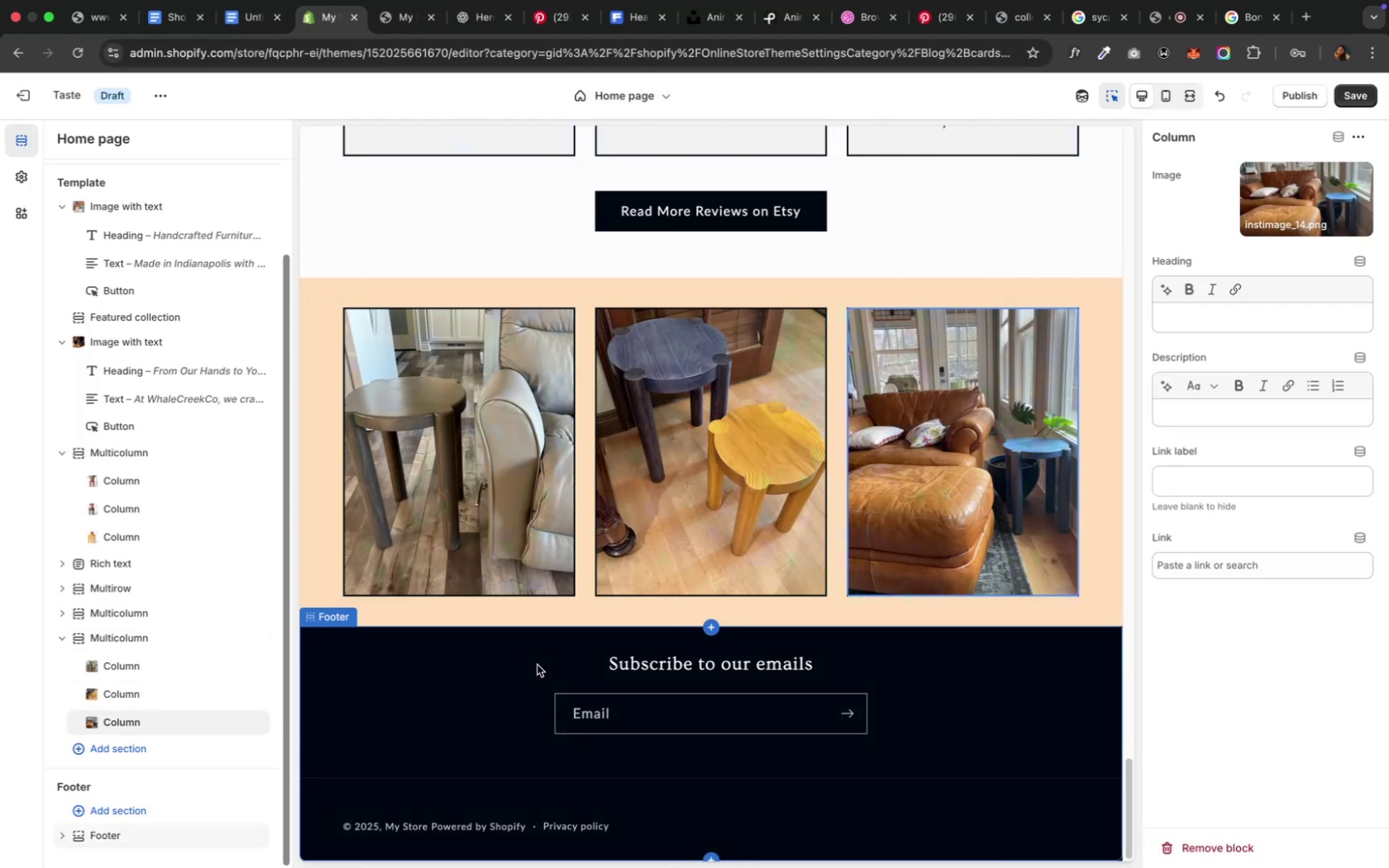 
wait(10.05)
 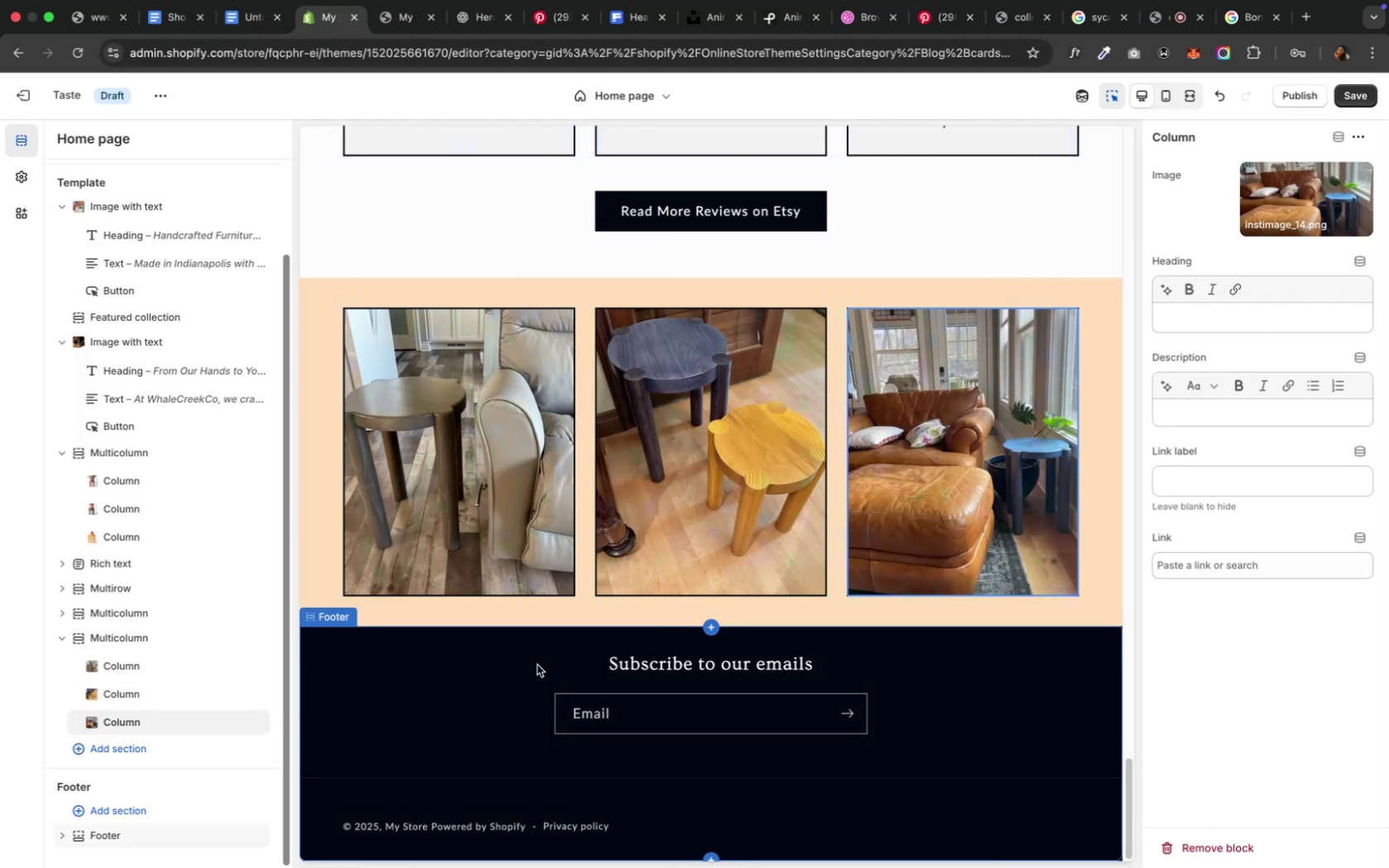 
mouse_move([26, 95])
 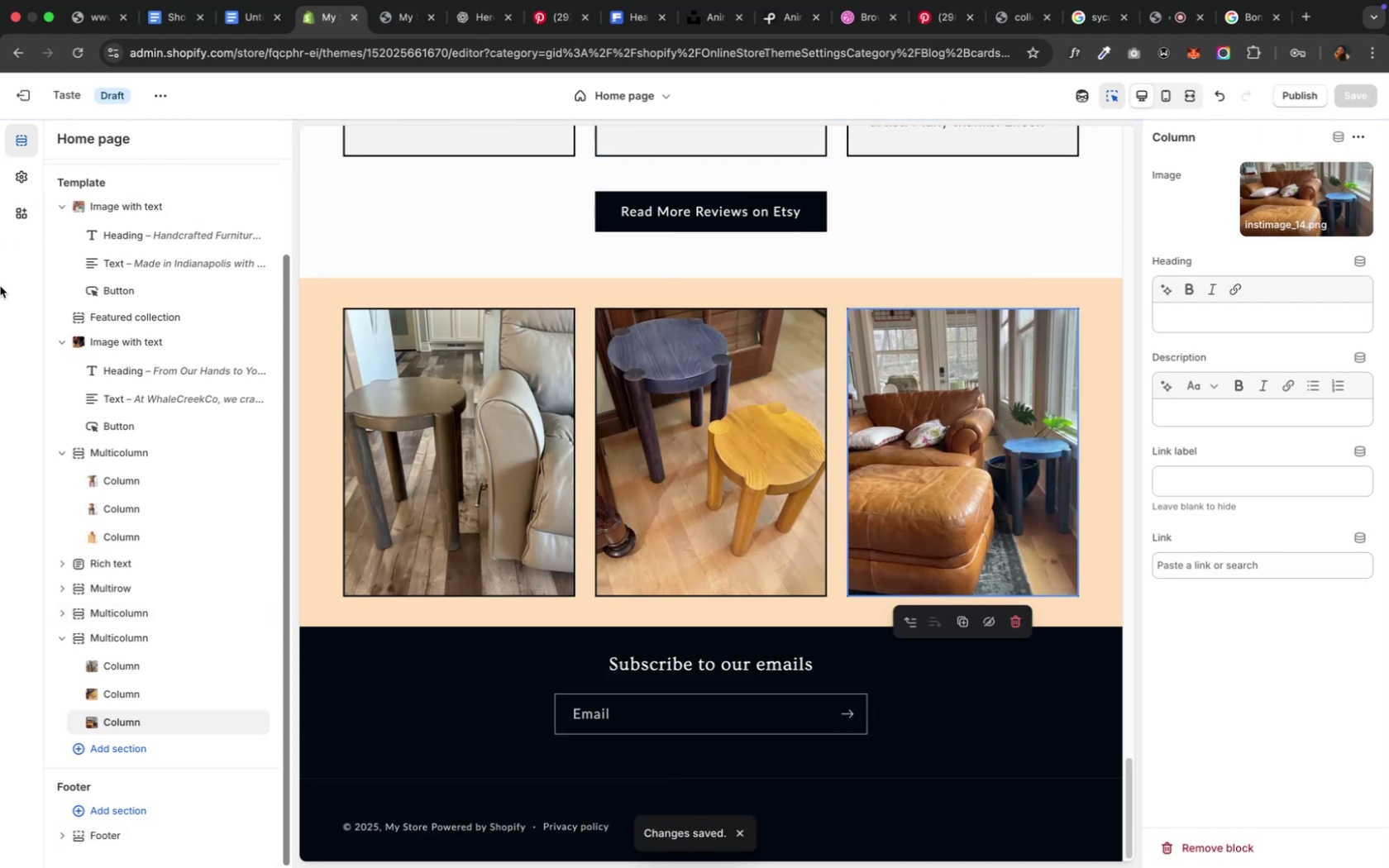 
mouse_move([20, 182])
 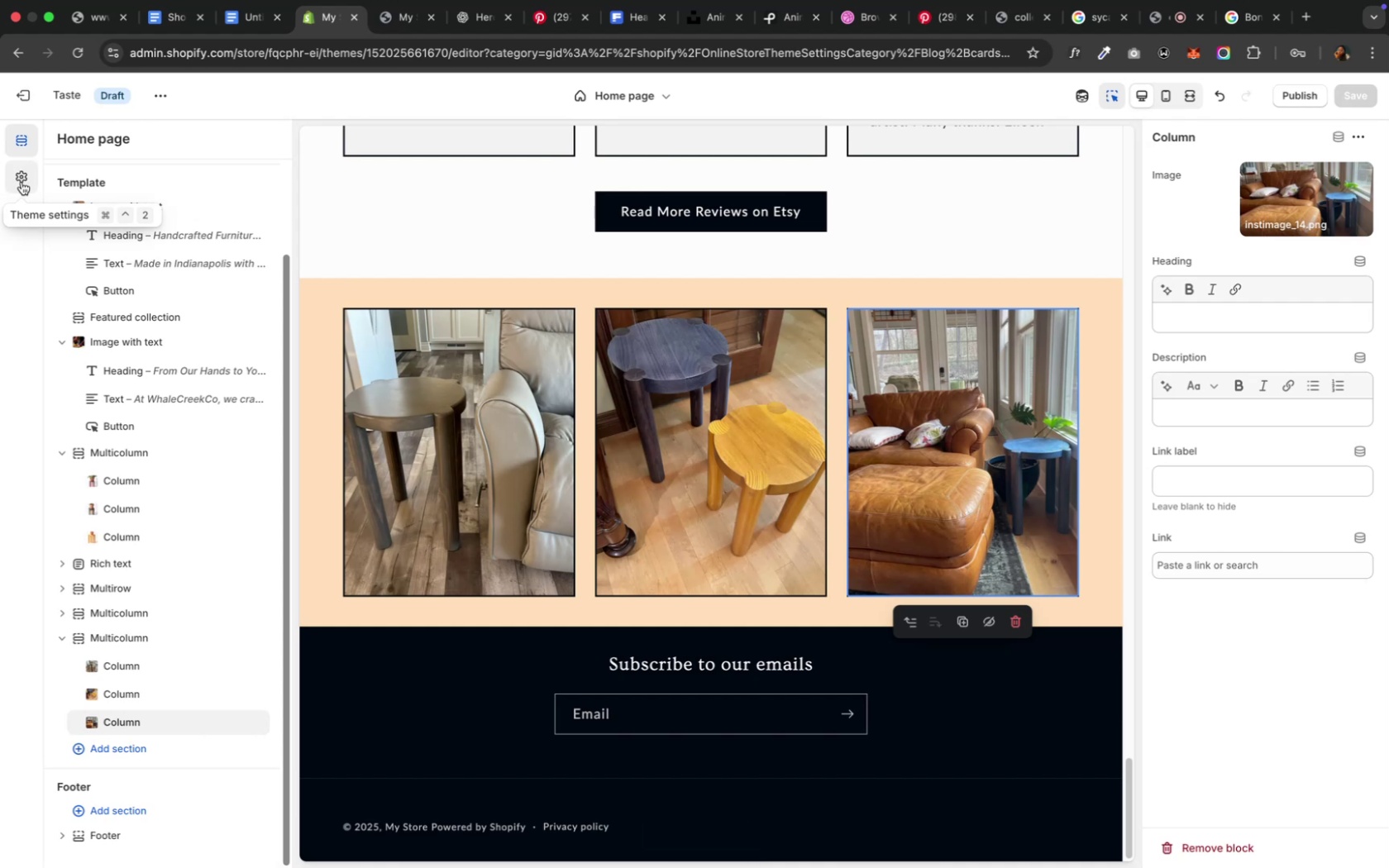 
left_click([21, 182])
 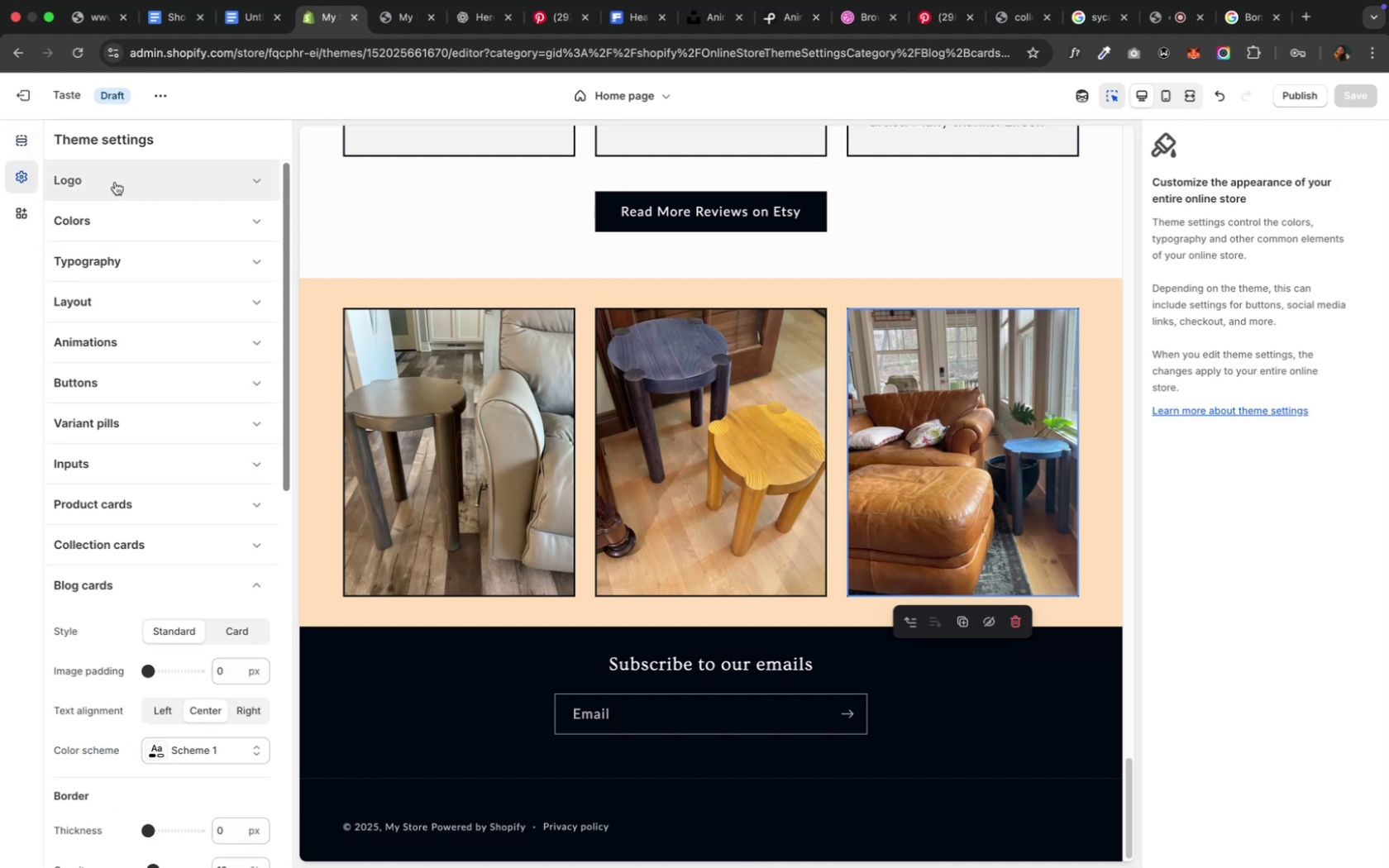 
left_click([115, 182])
 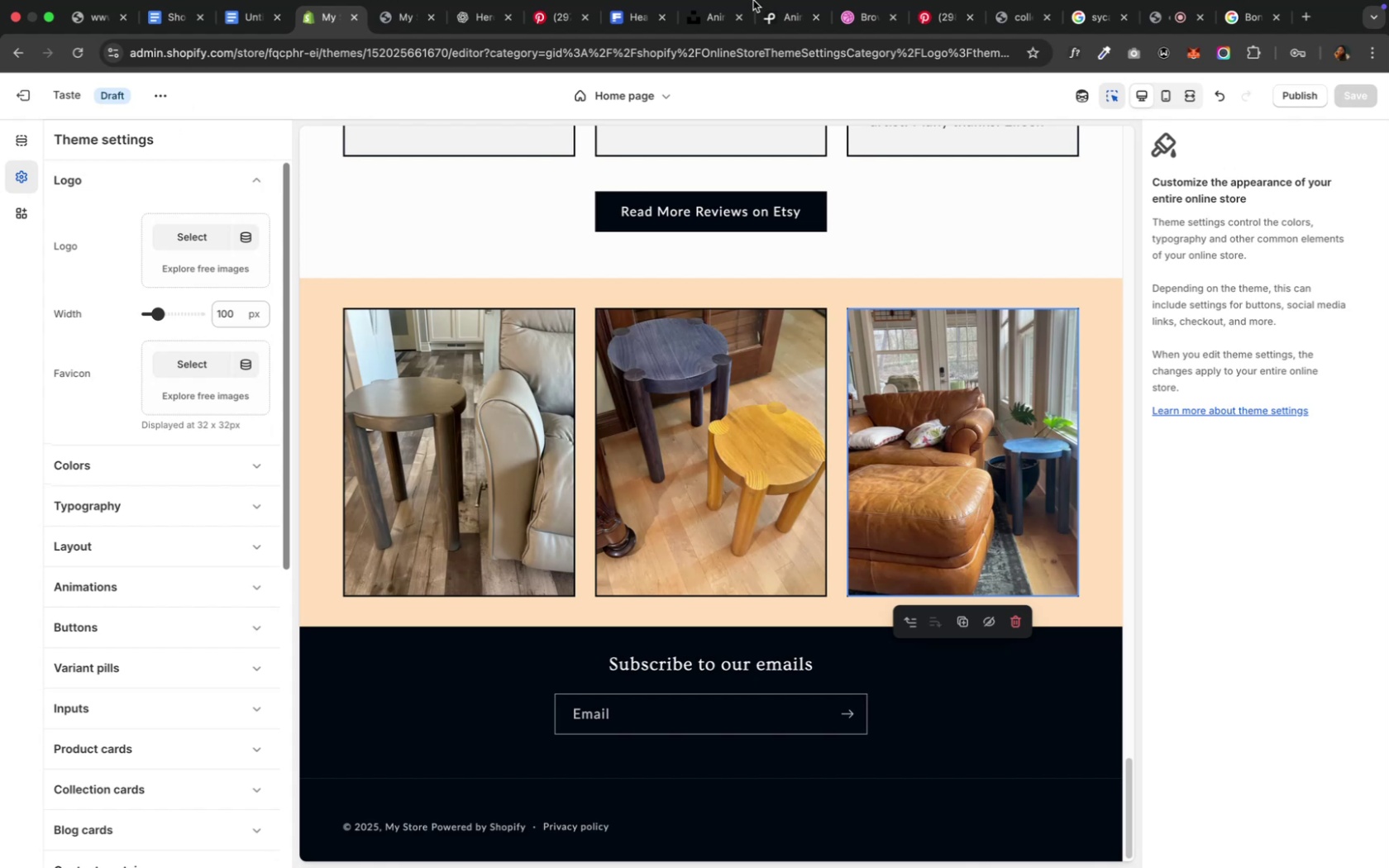 
wait(9.19)
 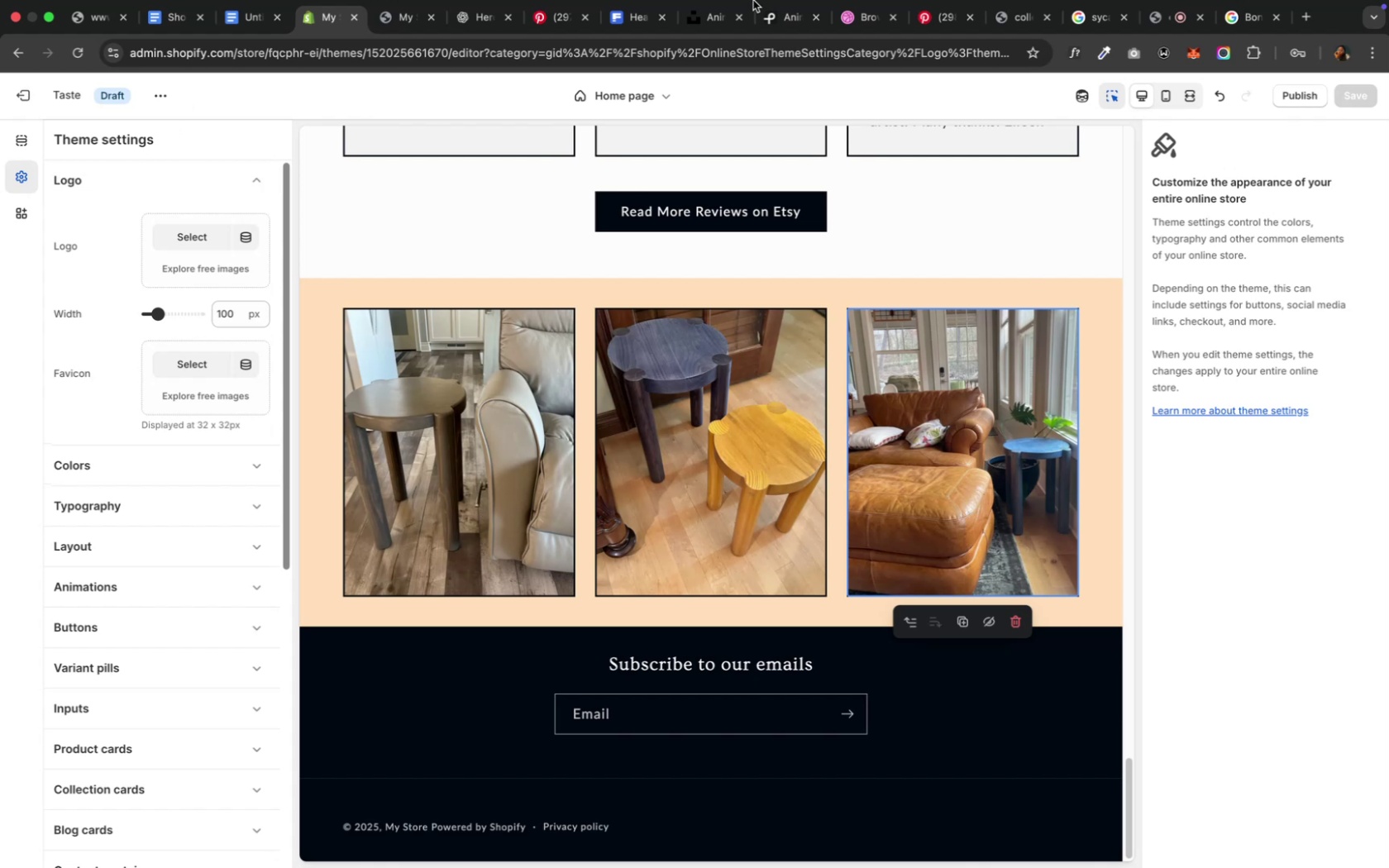 
left_click([48, 22])
 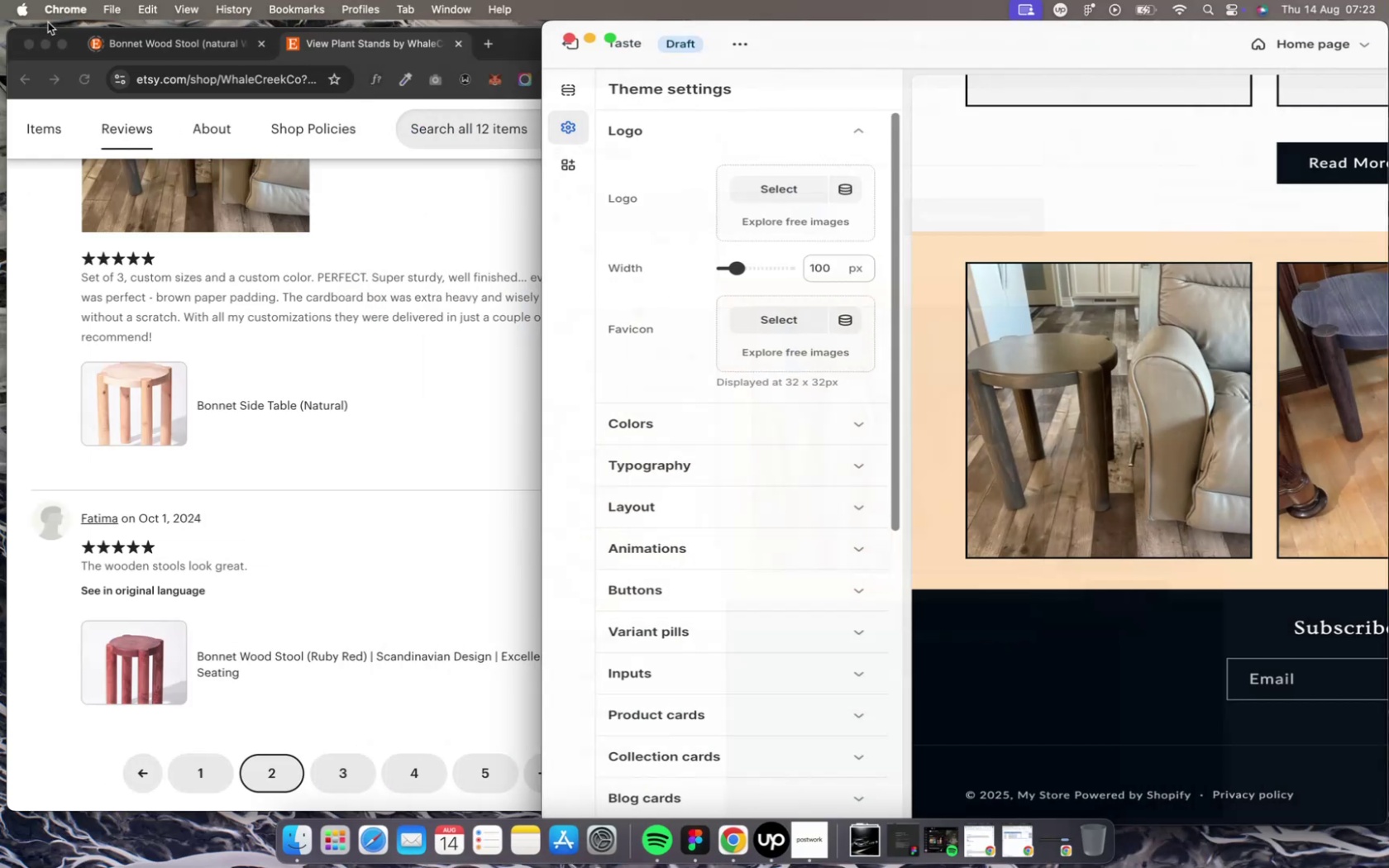 
scroll: coordinate [205, 397], scroll_direction: up, amount: 134.0
 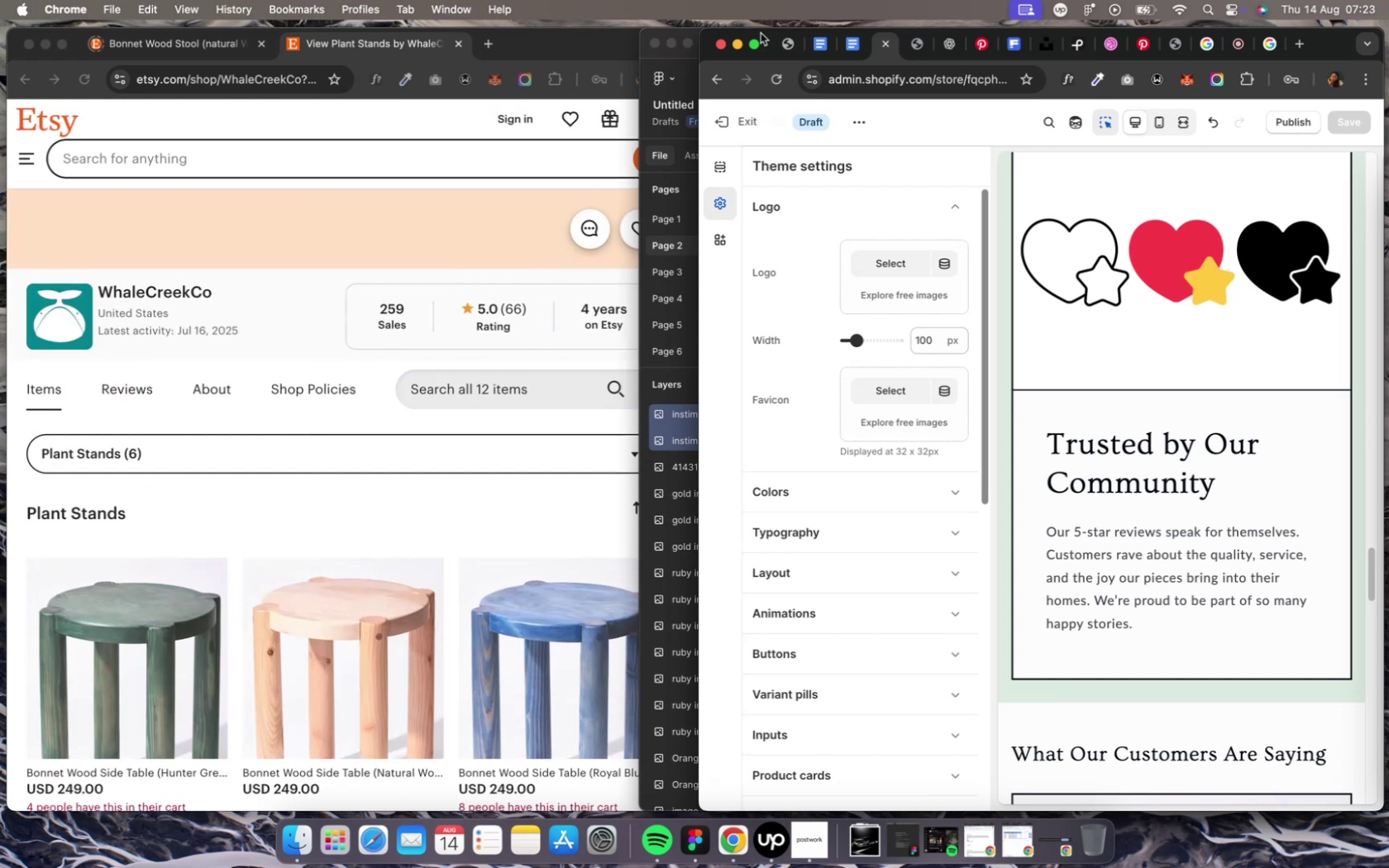 
left_click([755, 43])
 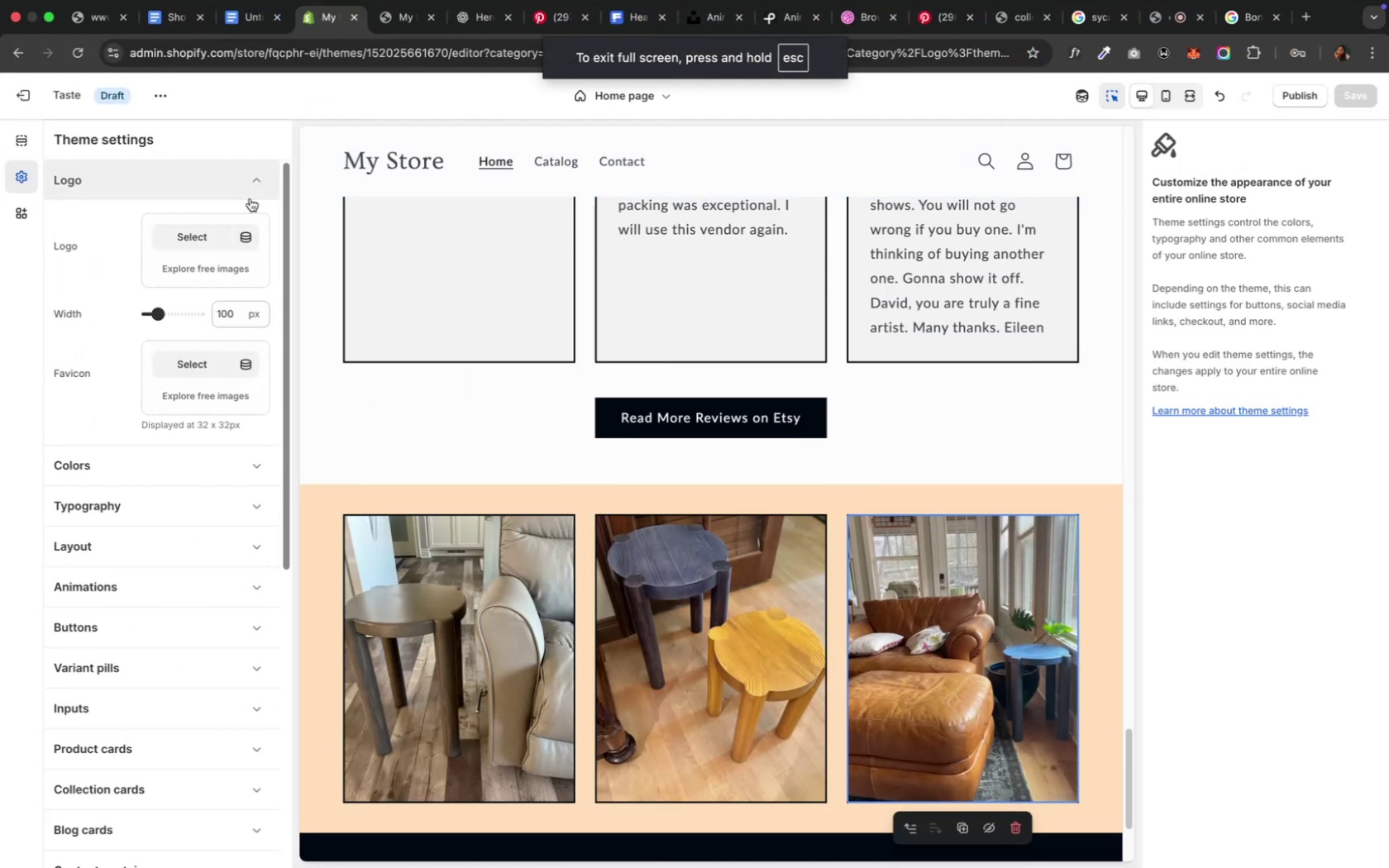 
left_click([193, 241])
 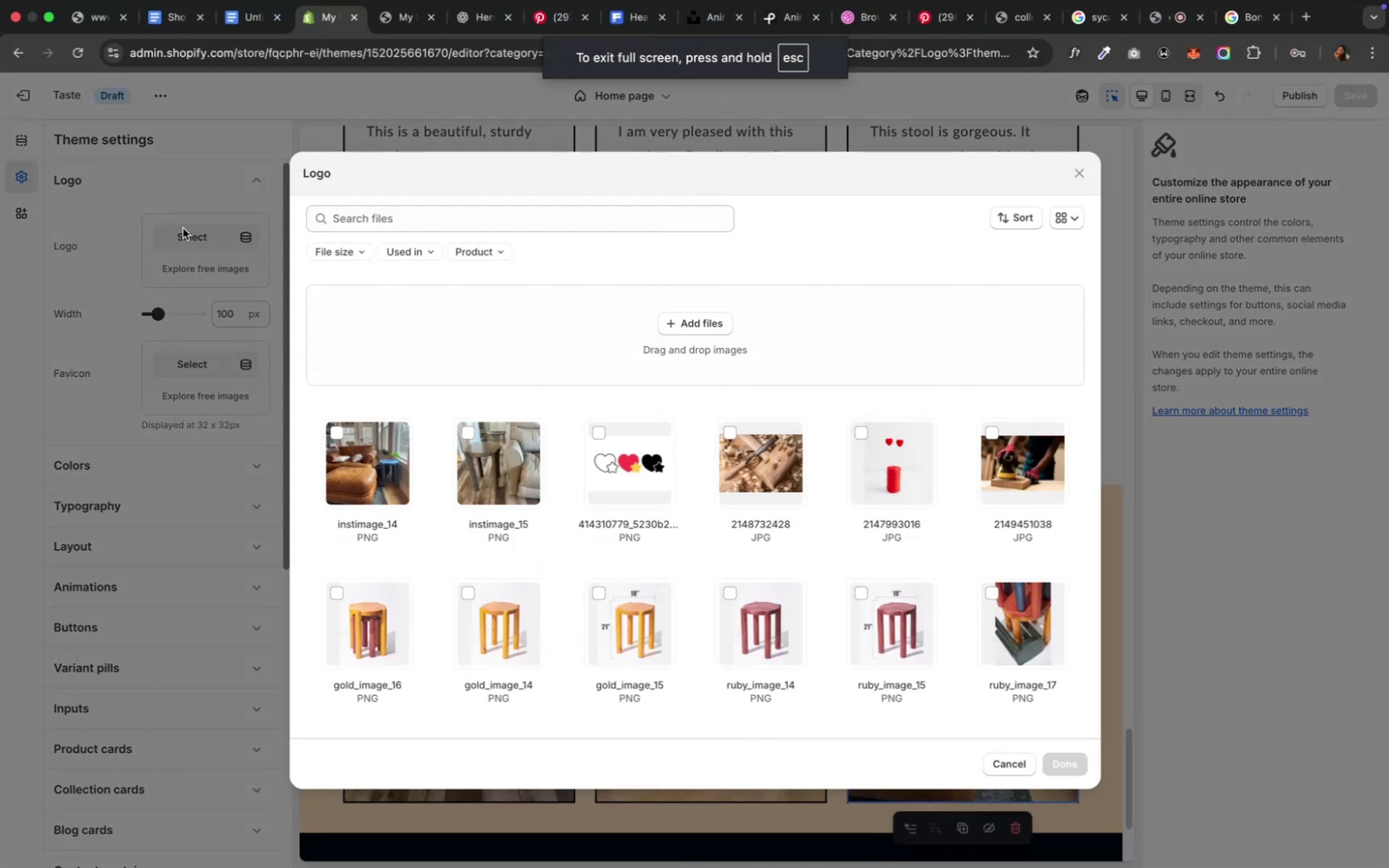 
scroll: coordinate [478, 632], scroll_direction: down, amount: 27.0
 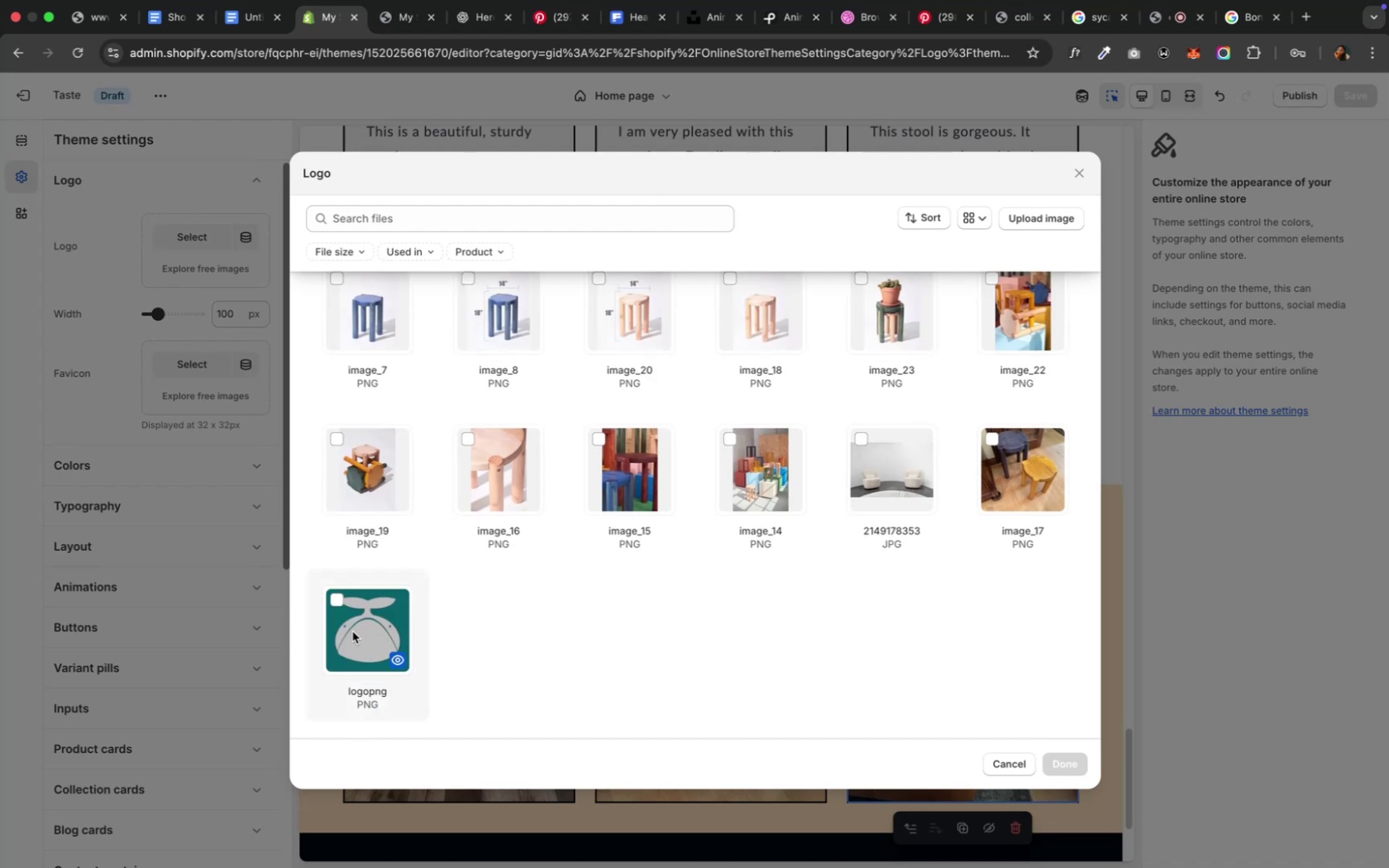 
left_click([352, 632])
 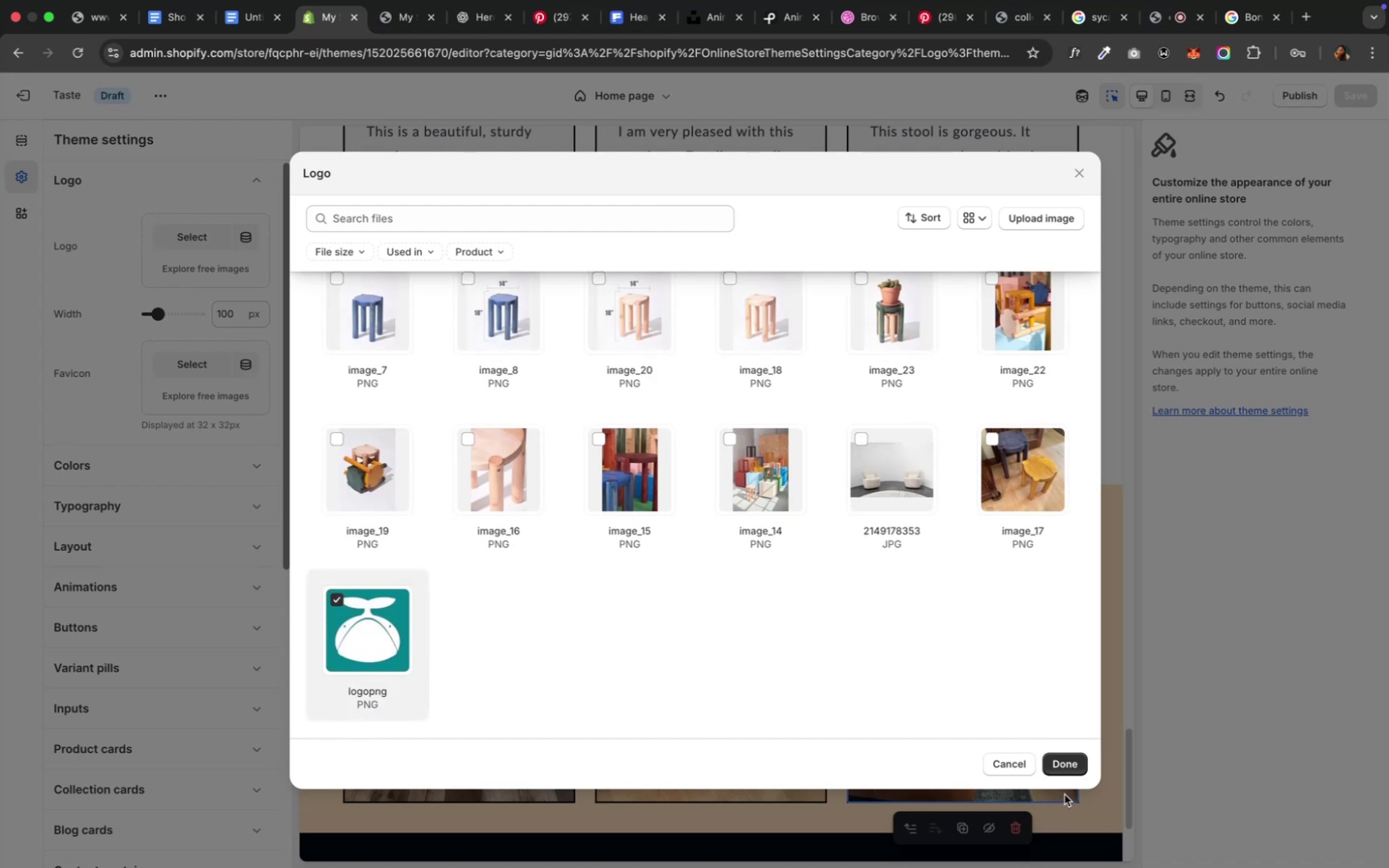 
left_click([1065, 766])
 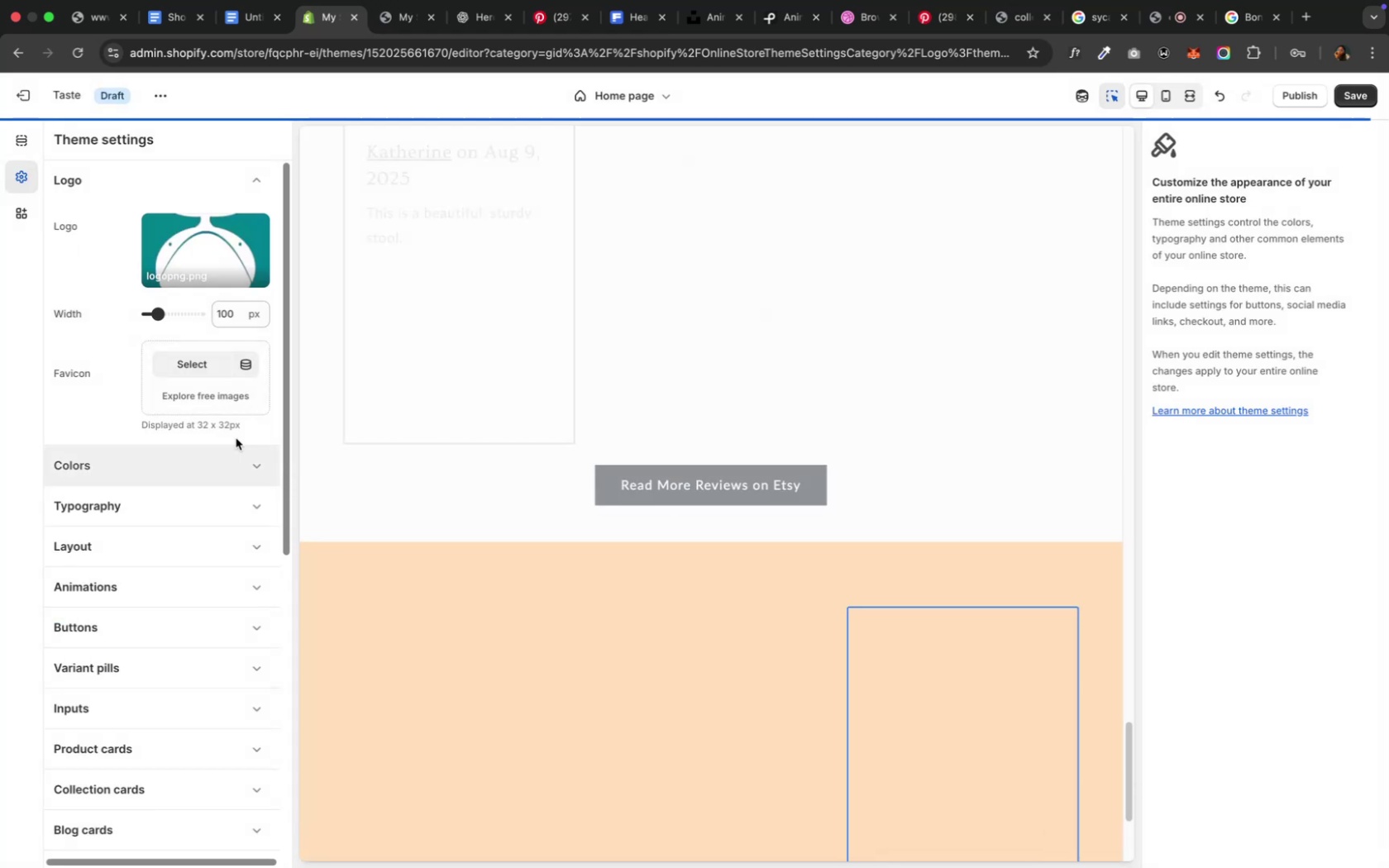 
wait(5.11)
 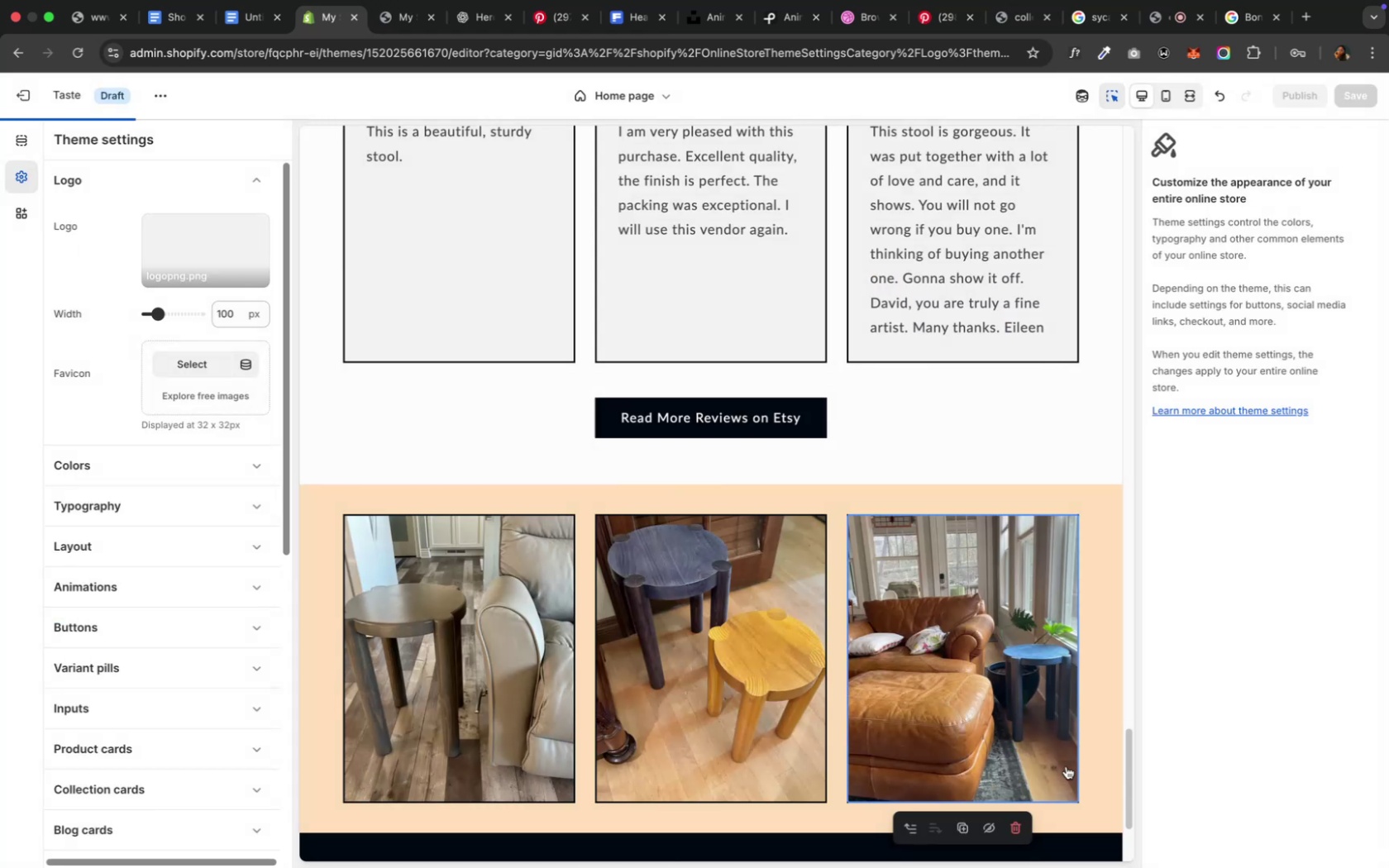 
left_click([203, 381])
 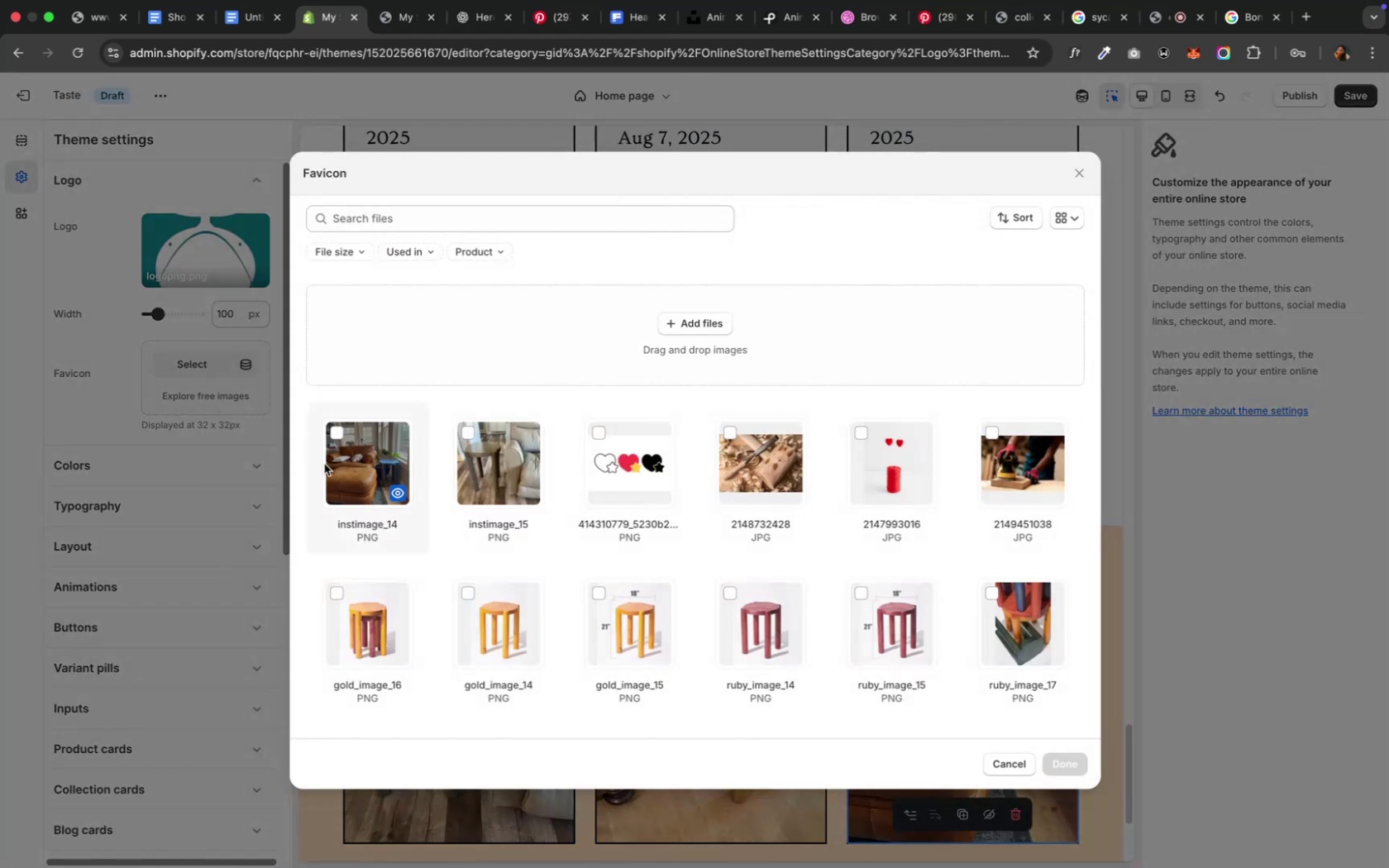 
scroll: coordinate [559, 592], scroll_direction: down, amount: 28.0
 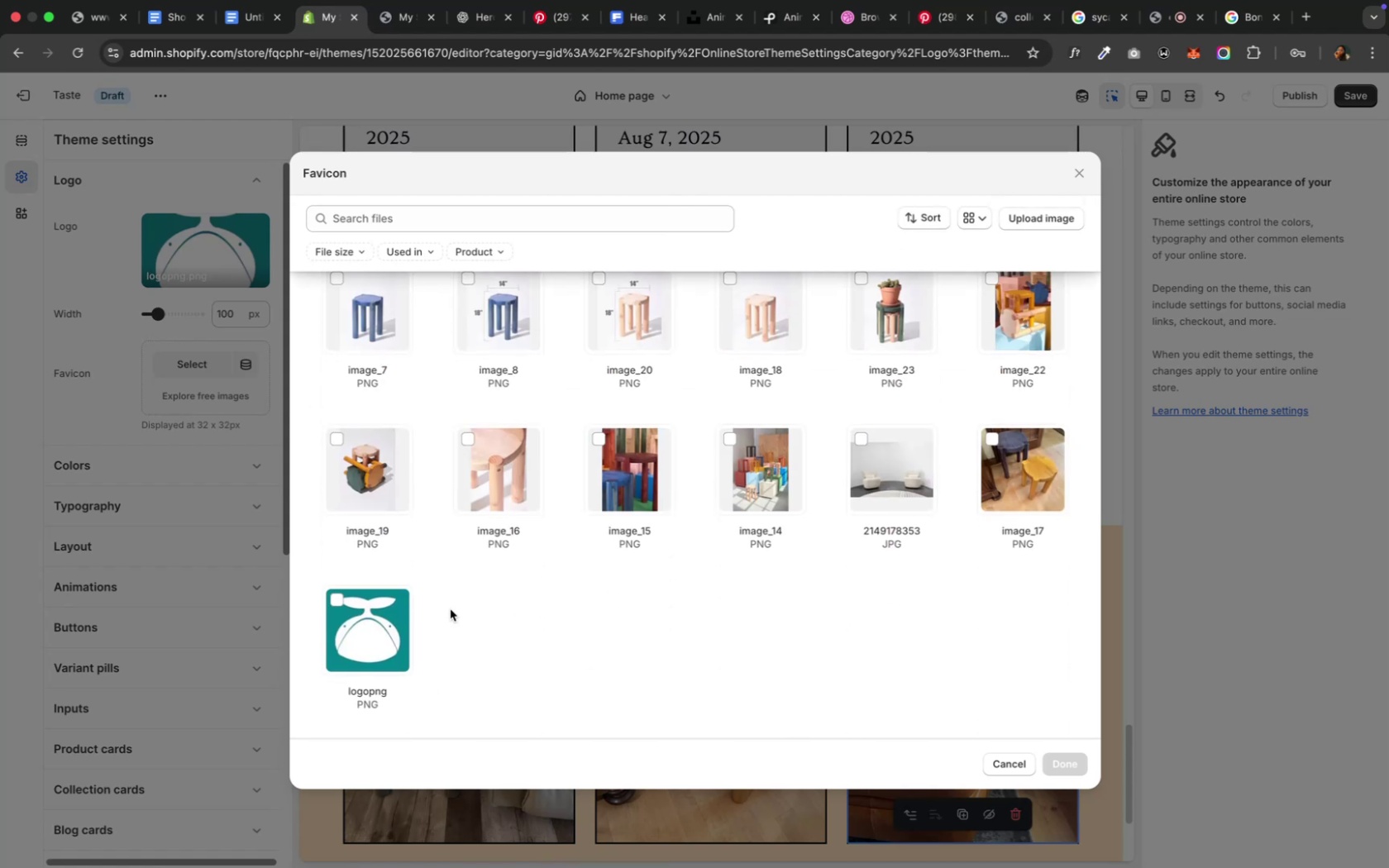 
left_click([359, 627])
 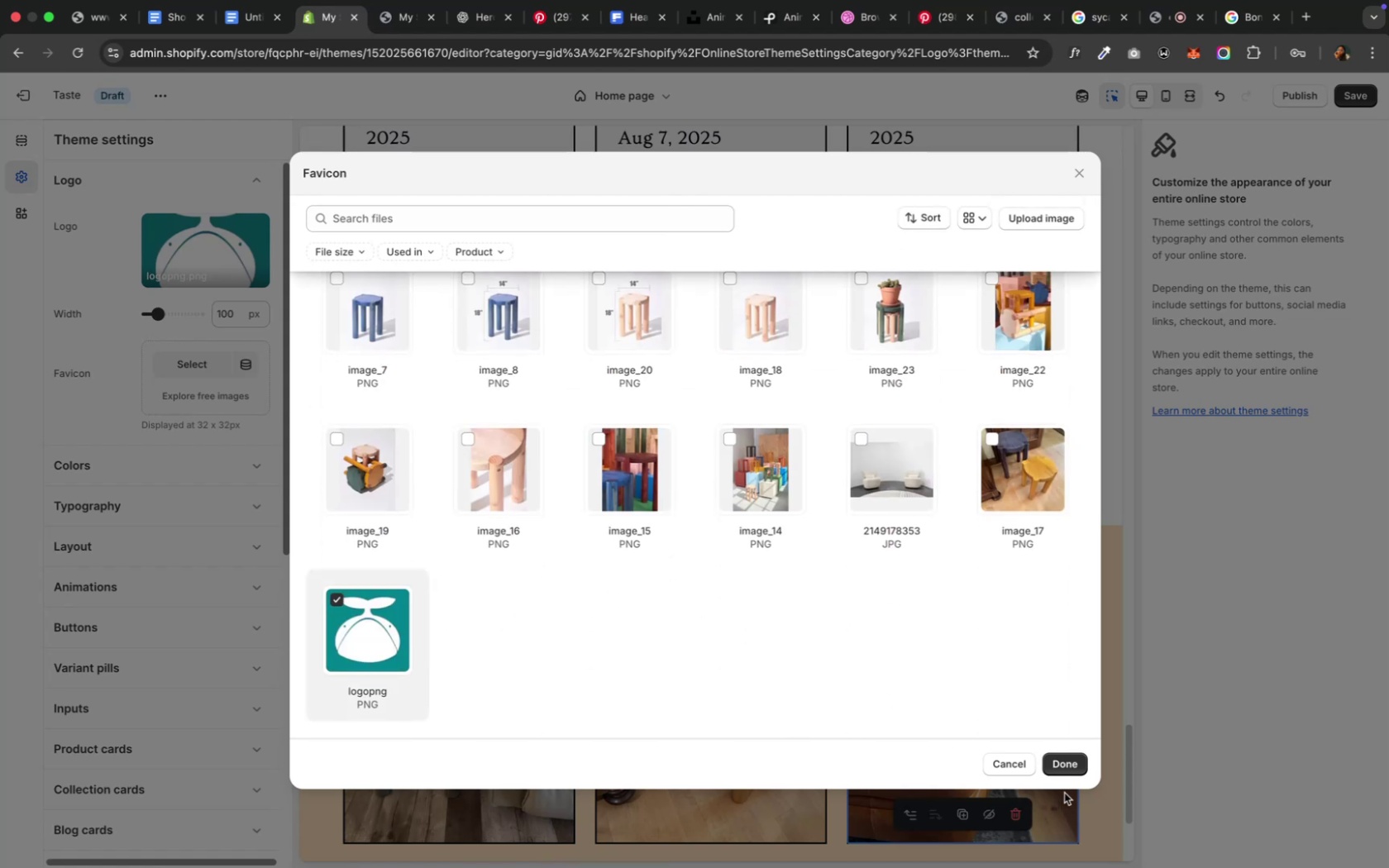 
left_click([1057, 770])
 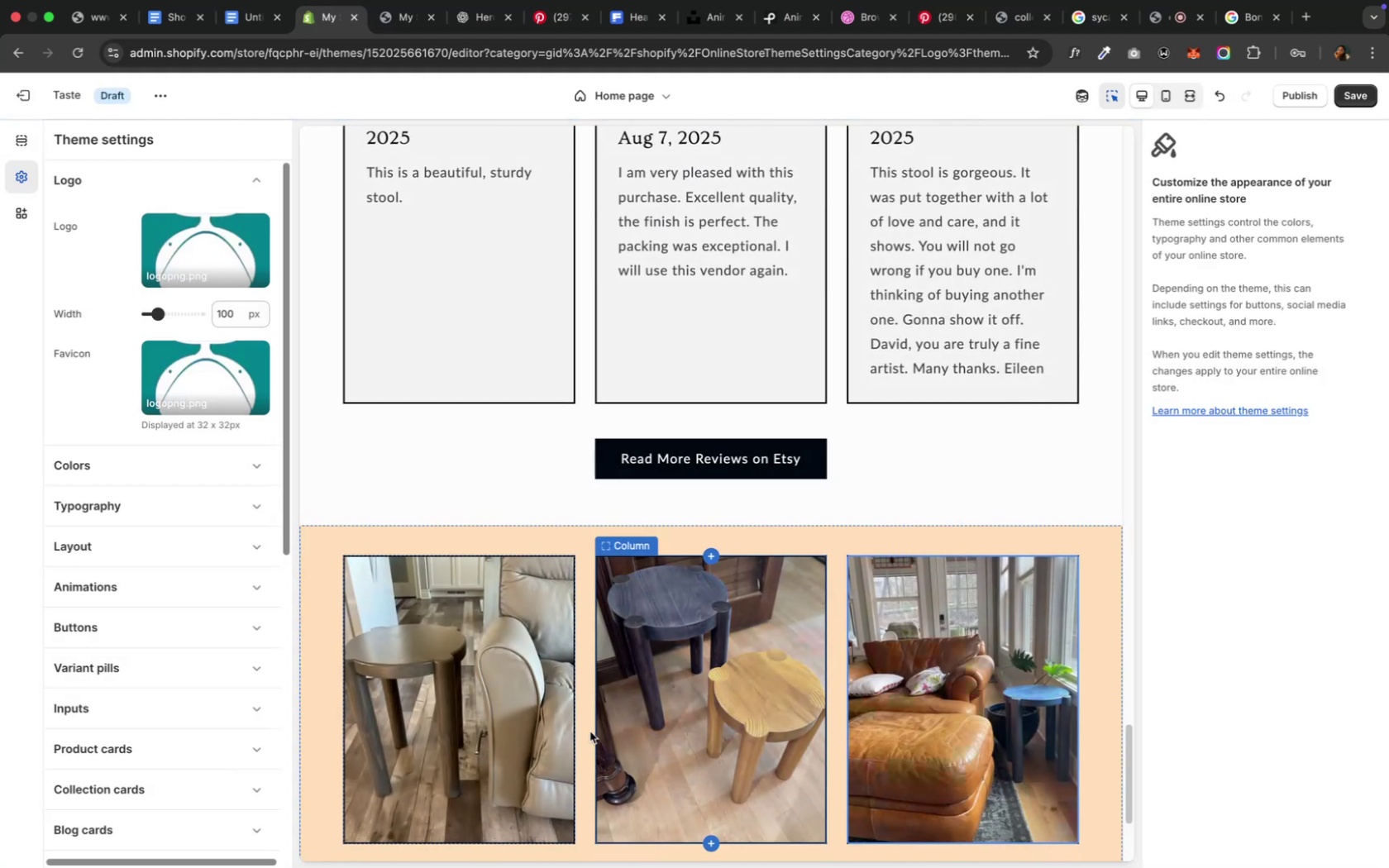 
wait(9.51)
 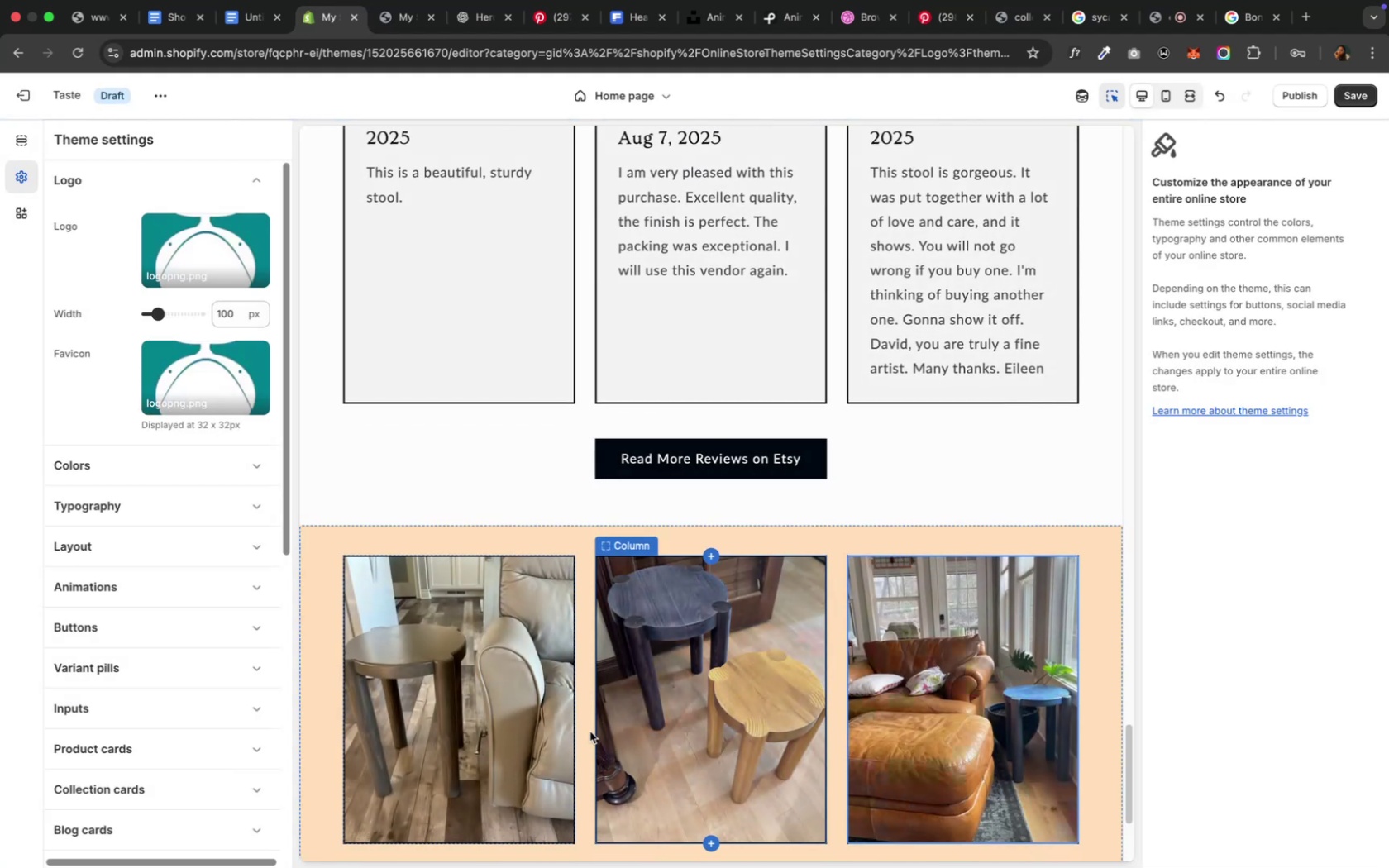 
left_click([250, 469])
 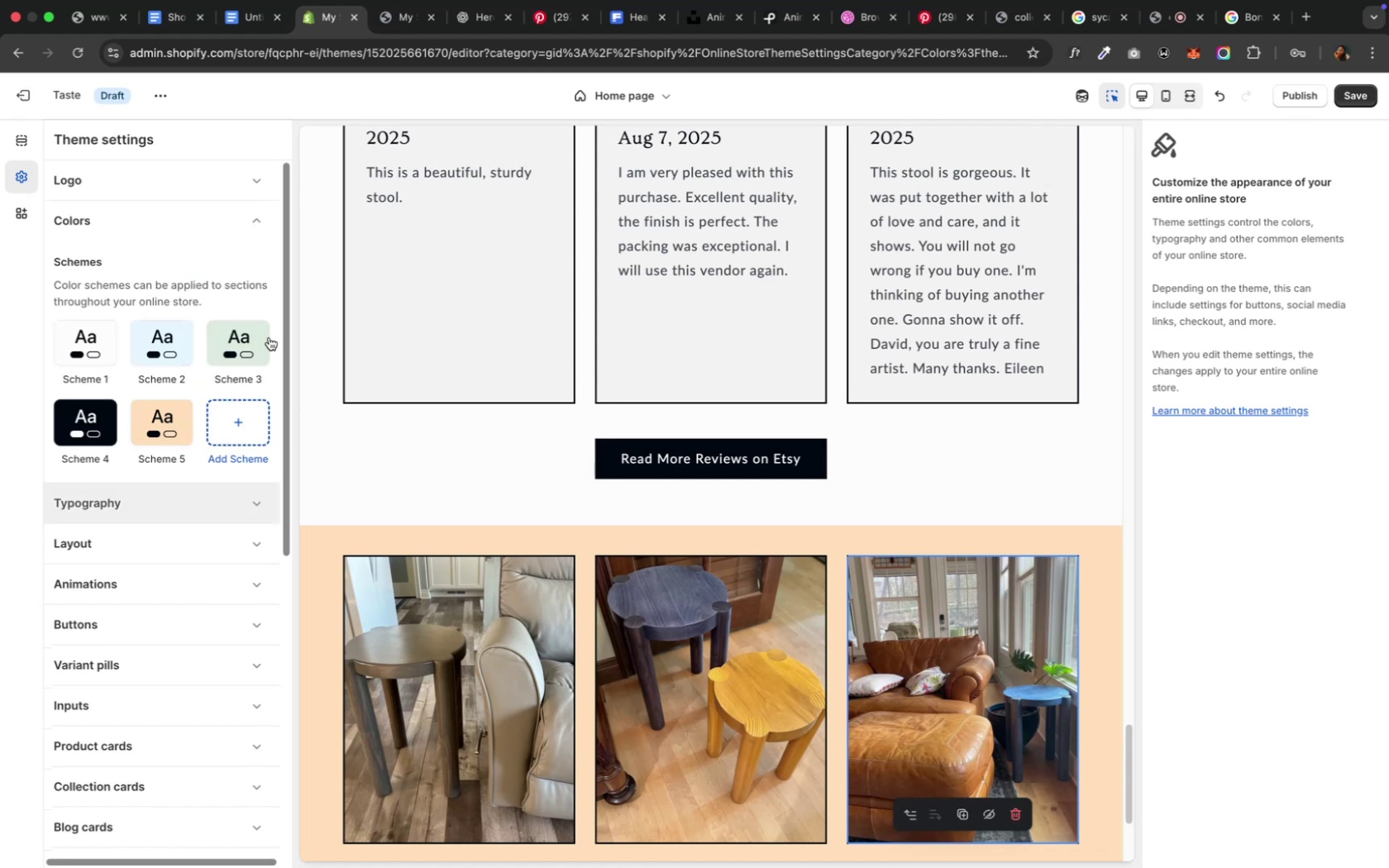 
left_click([234, 217])
 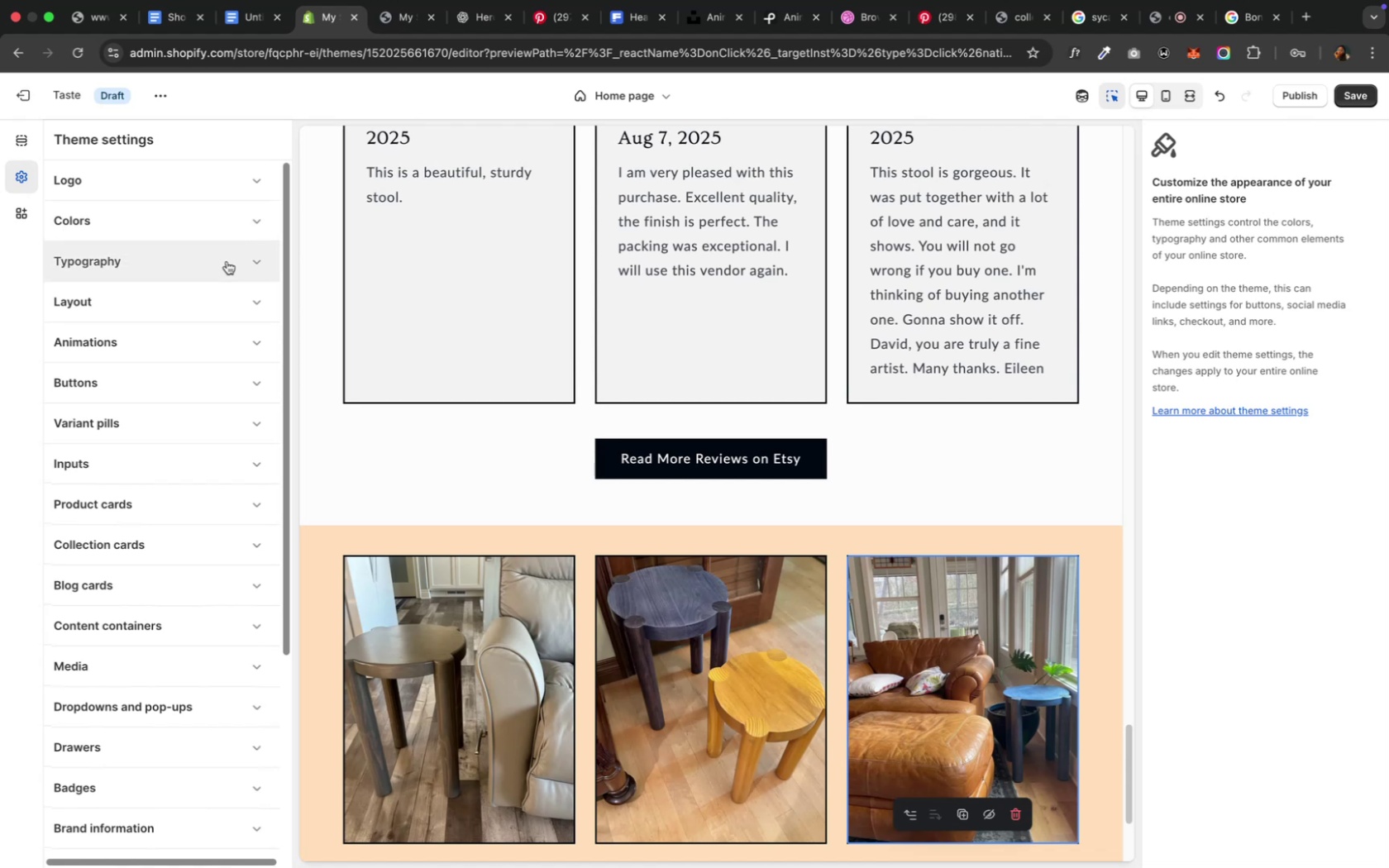 
wait(9.56)
 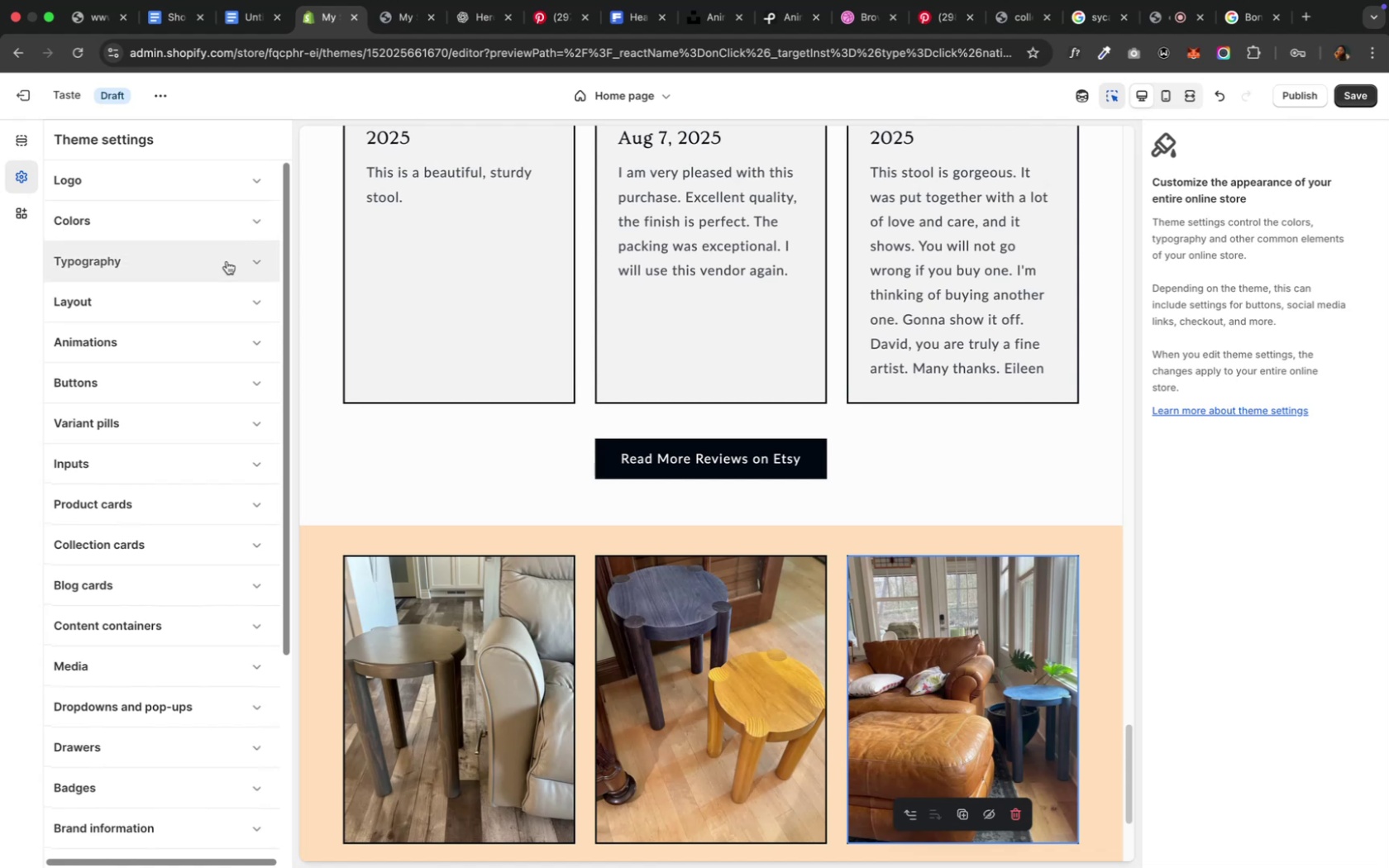 
left_click([1348, 88])
 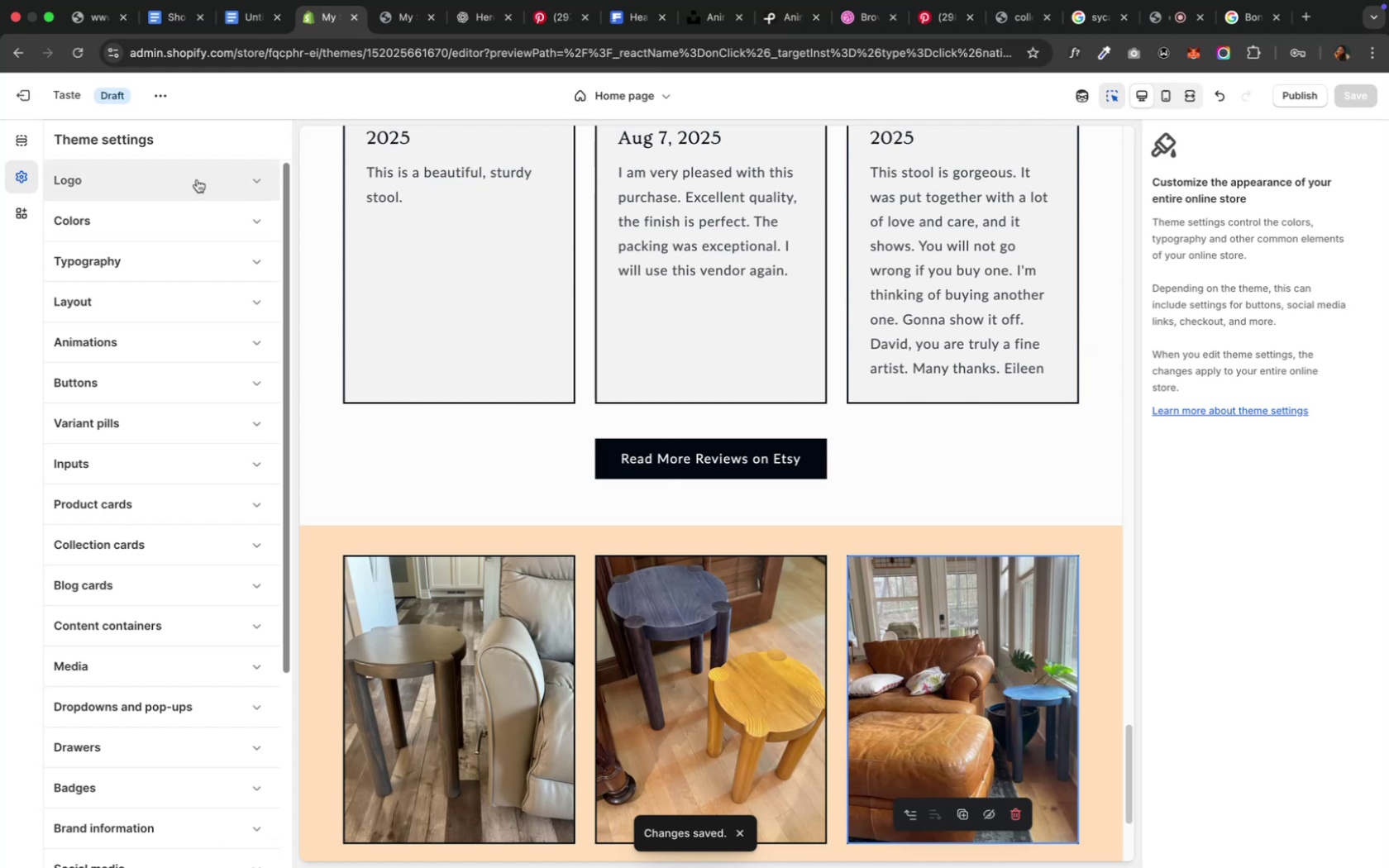 
wait(5.82)
 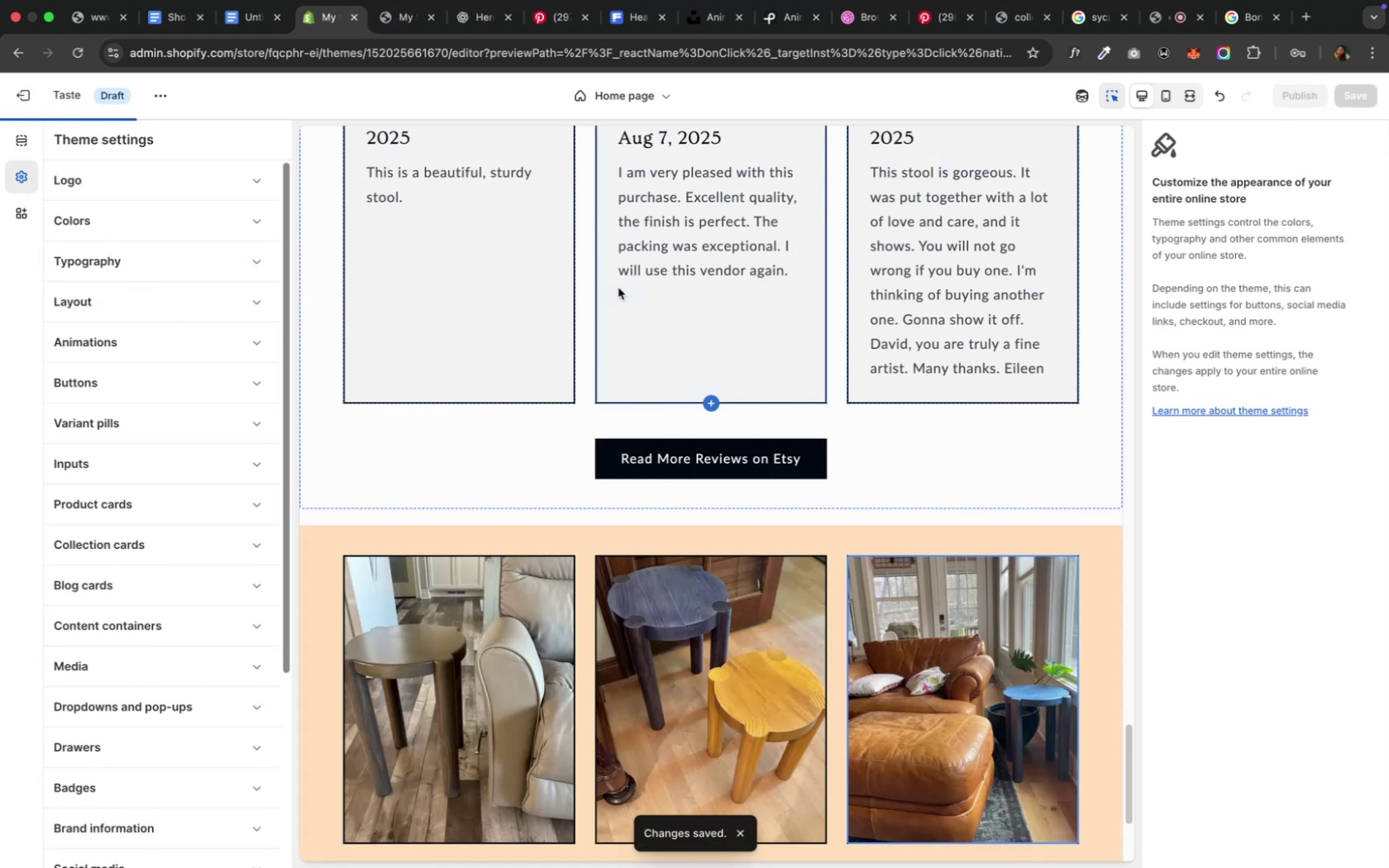 
left_click([17, 94])
 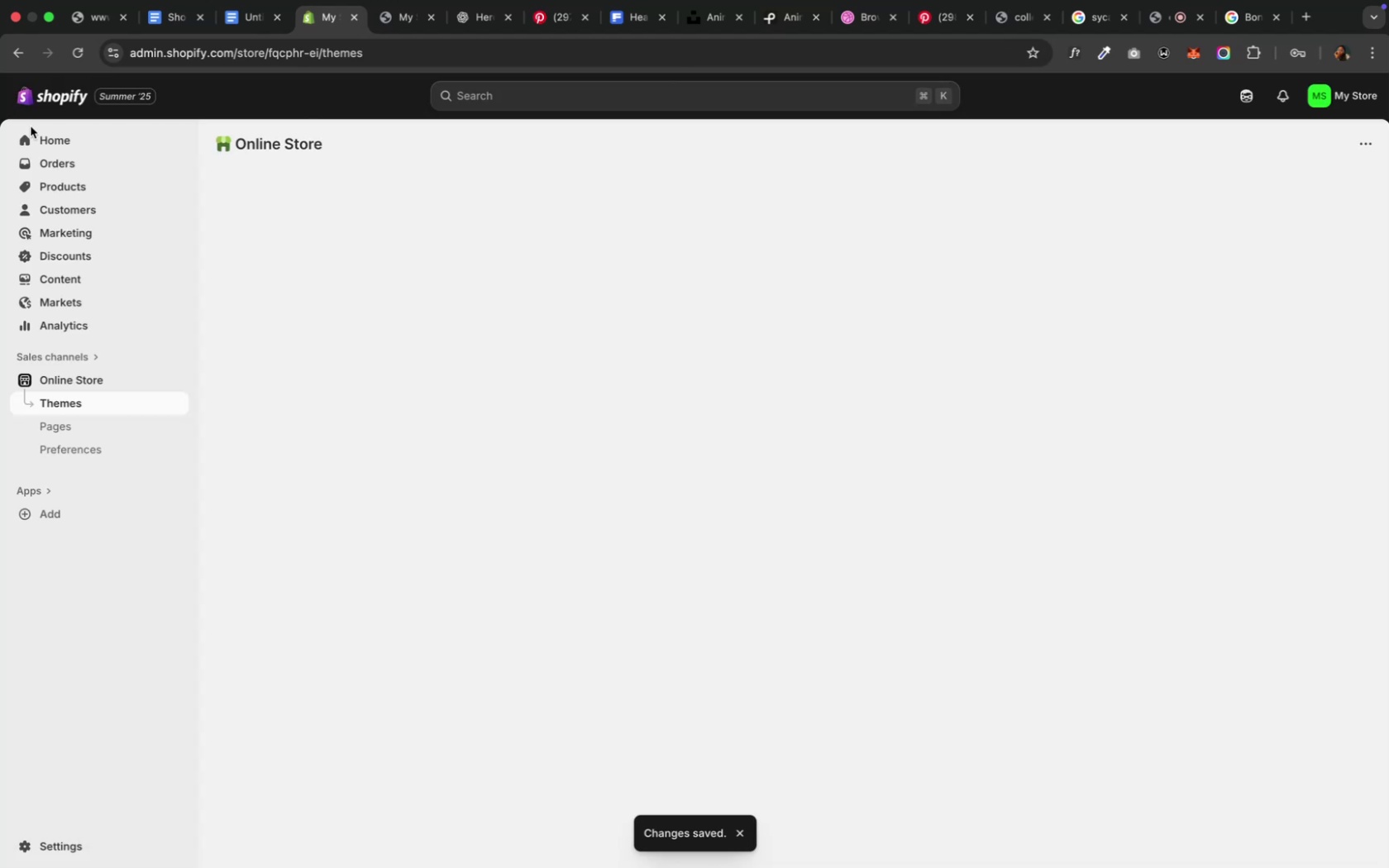 
mouse_move([420, 546])
 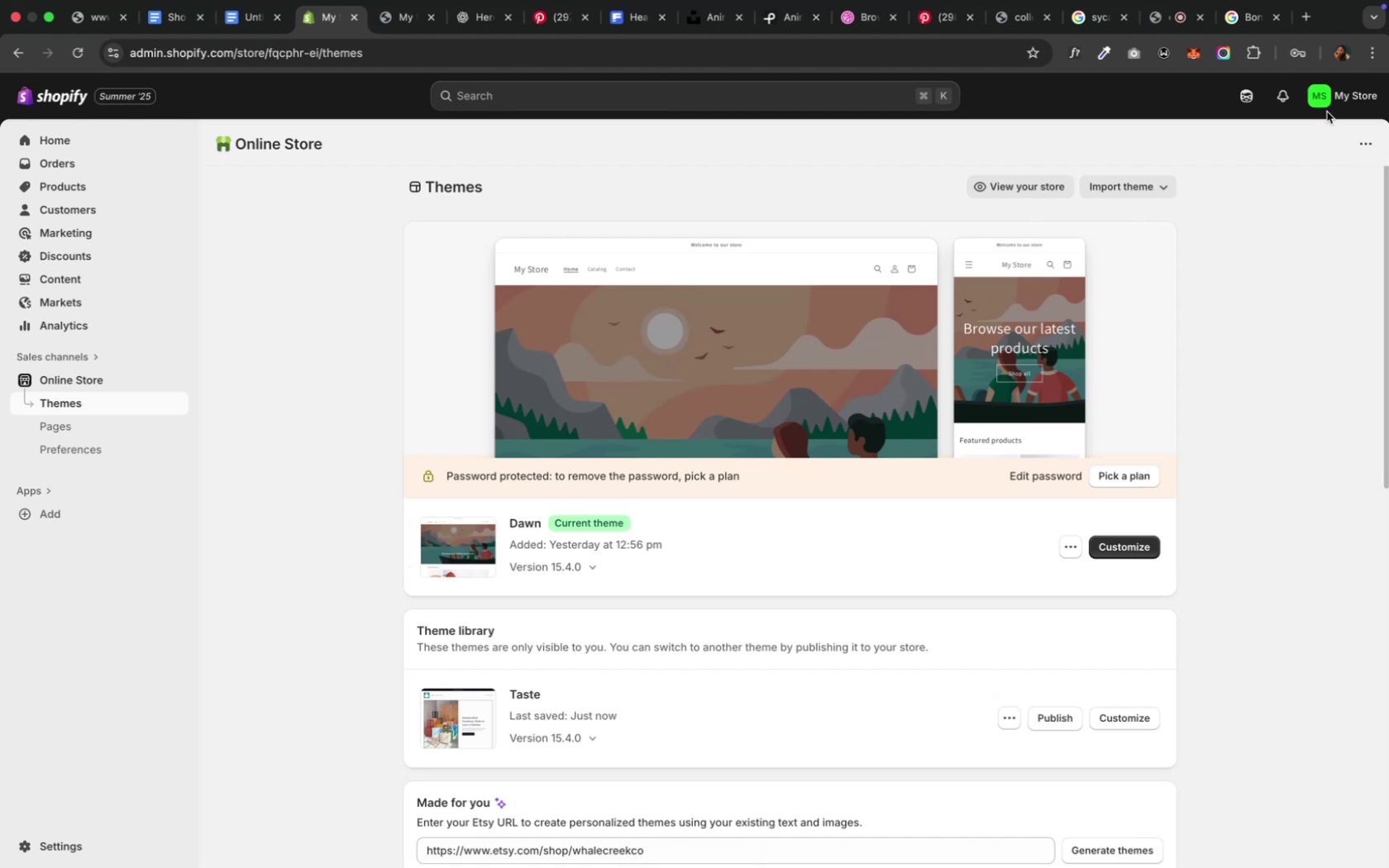 
left_click([1320, 98])
 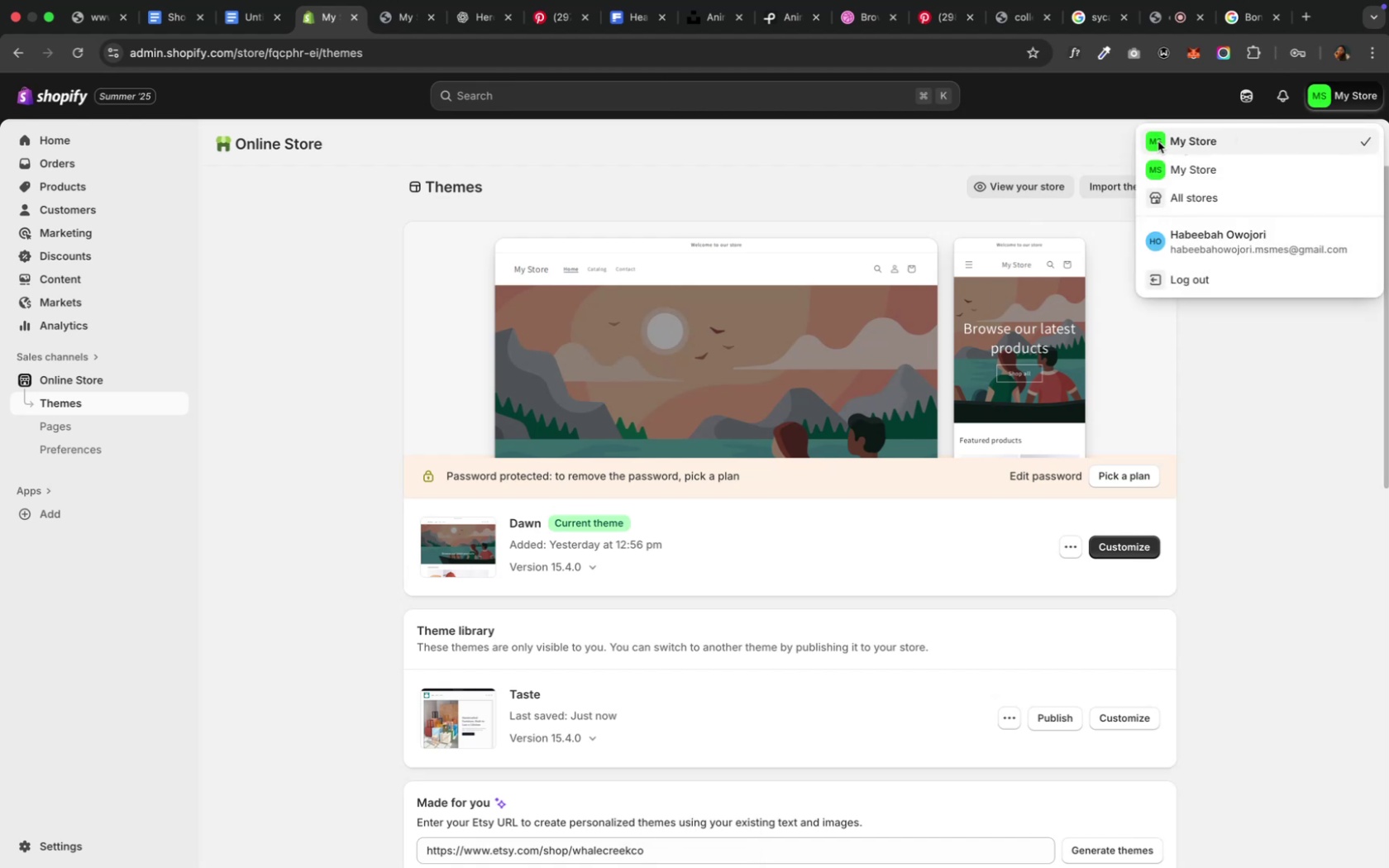 
left_click([1157, 141])
 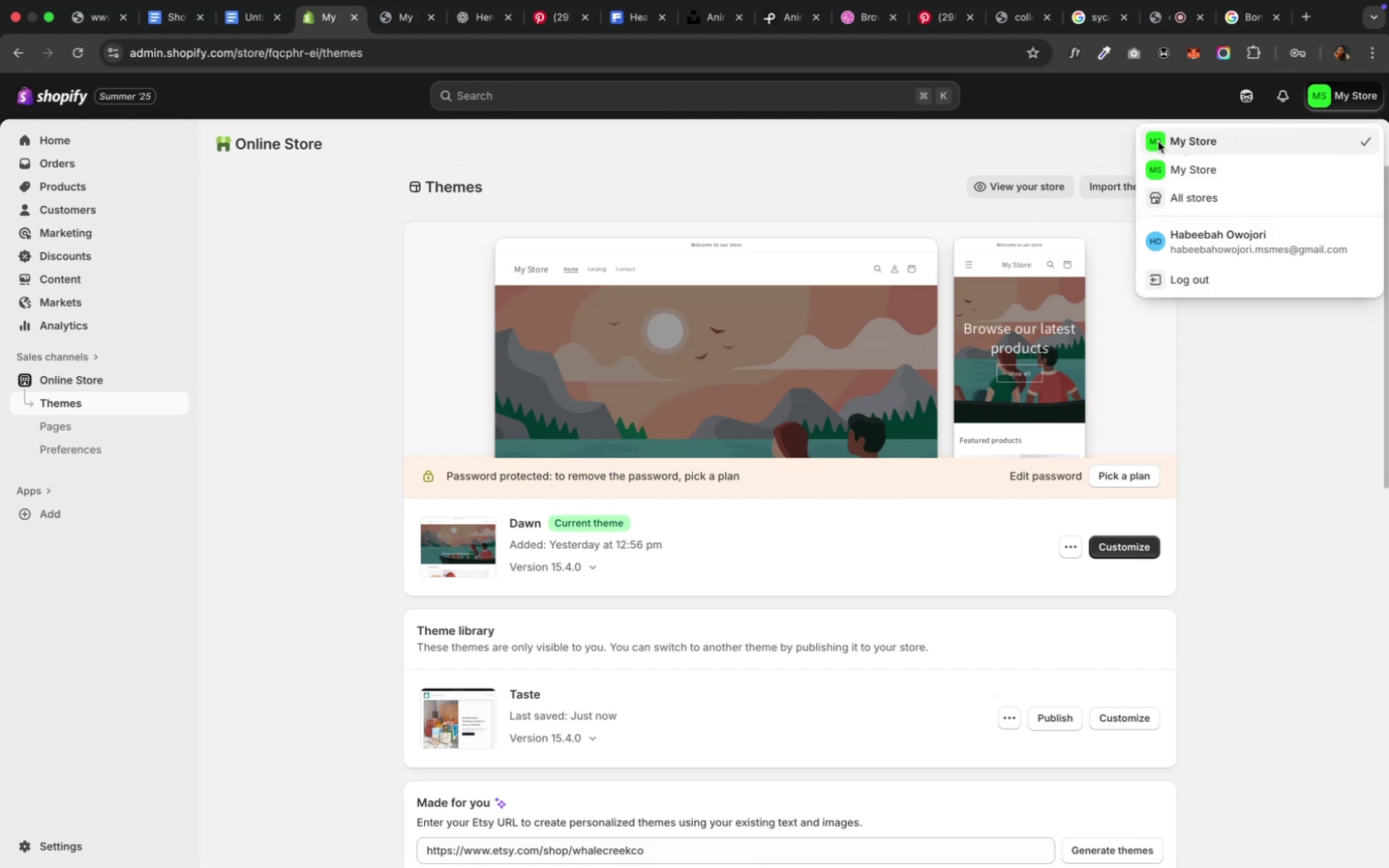 
left_click([1157, 141])
 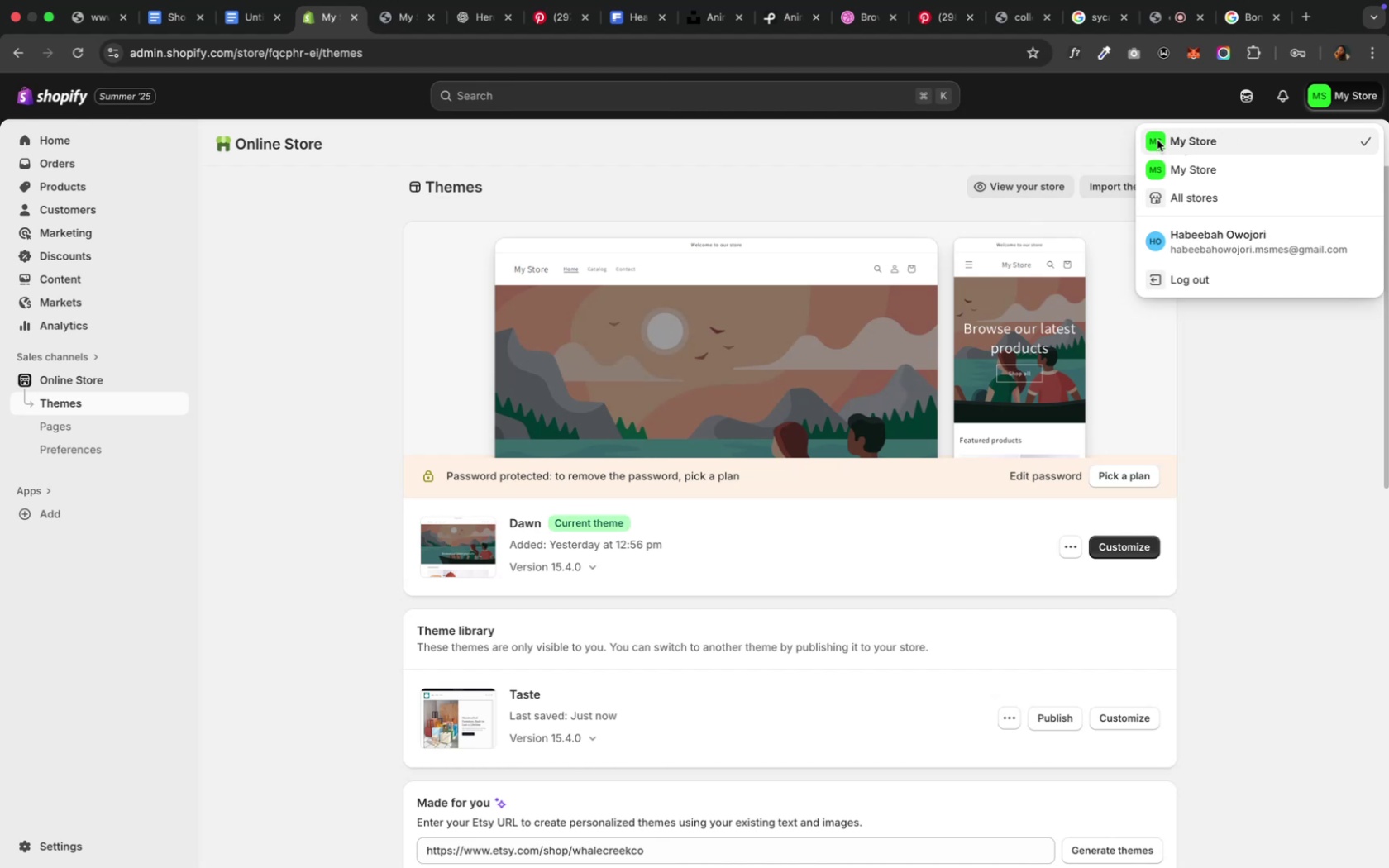 
wait(8.64)
 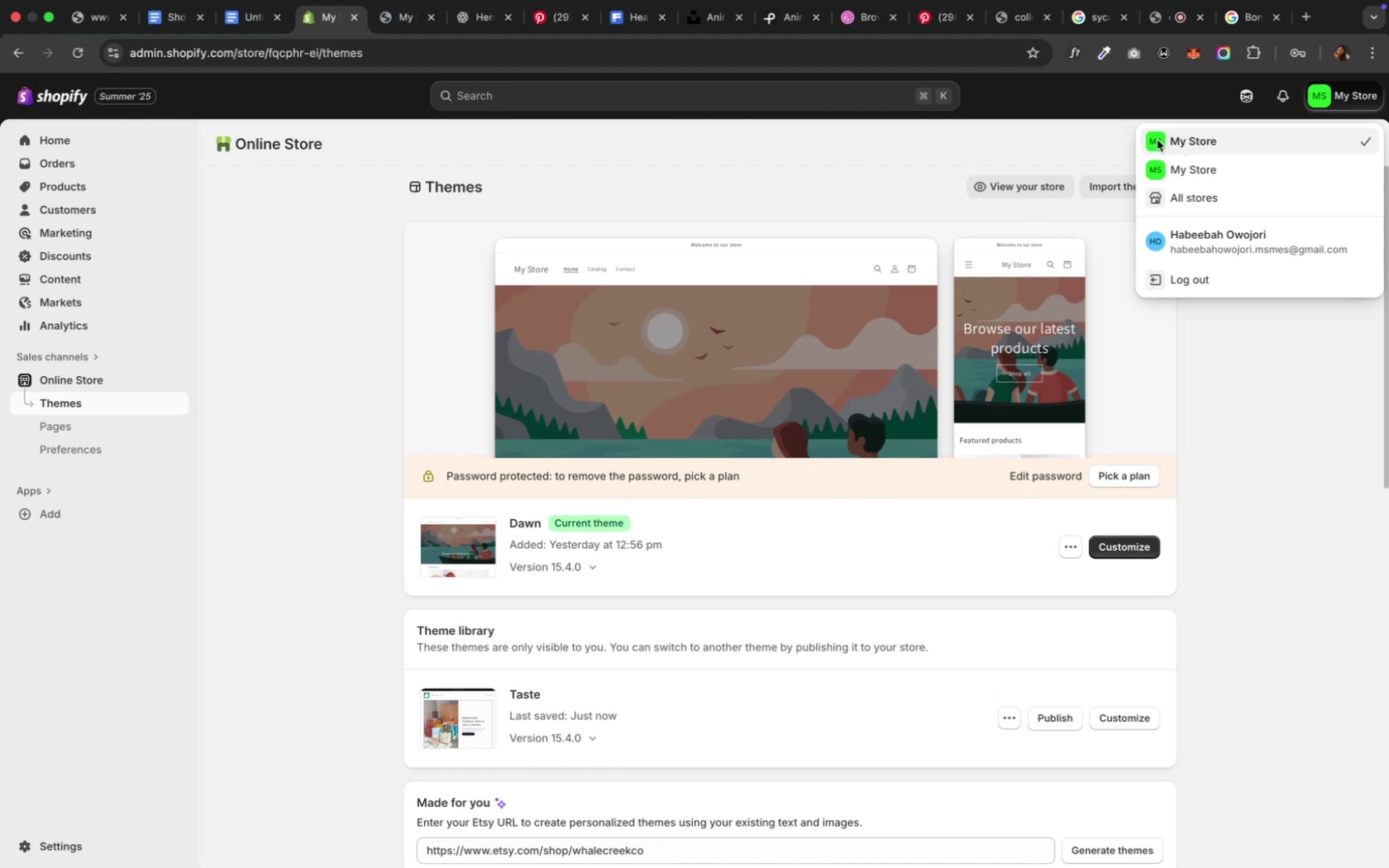 
left_click([264, 519])
 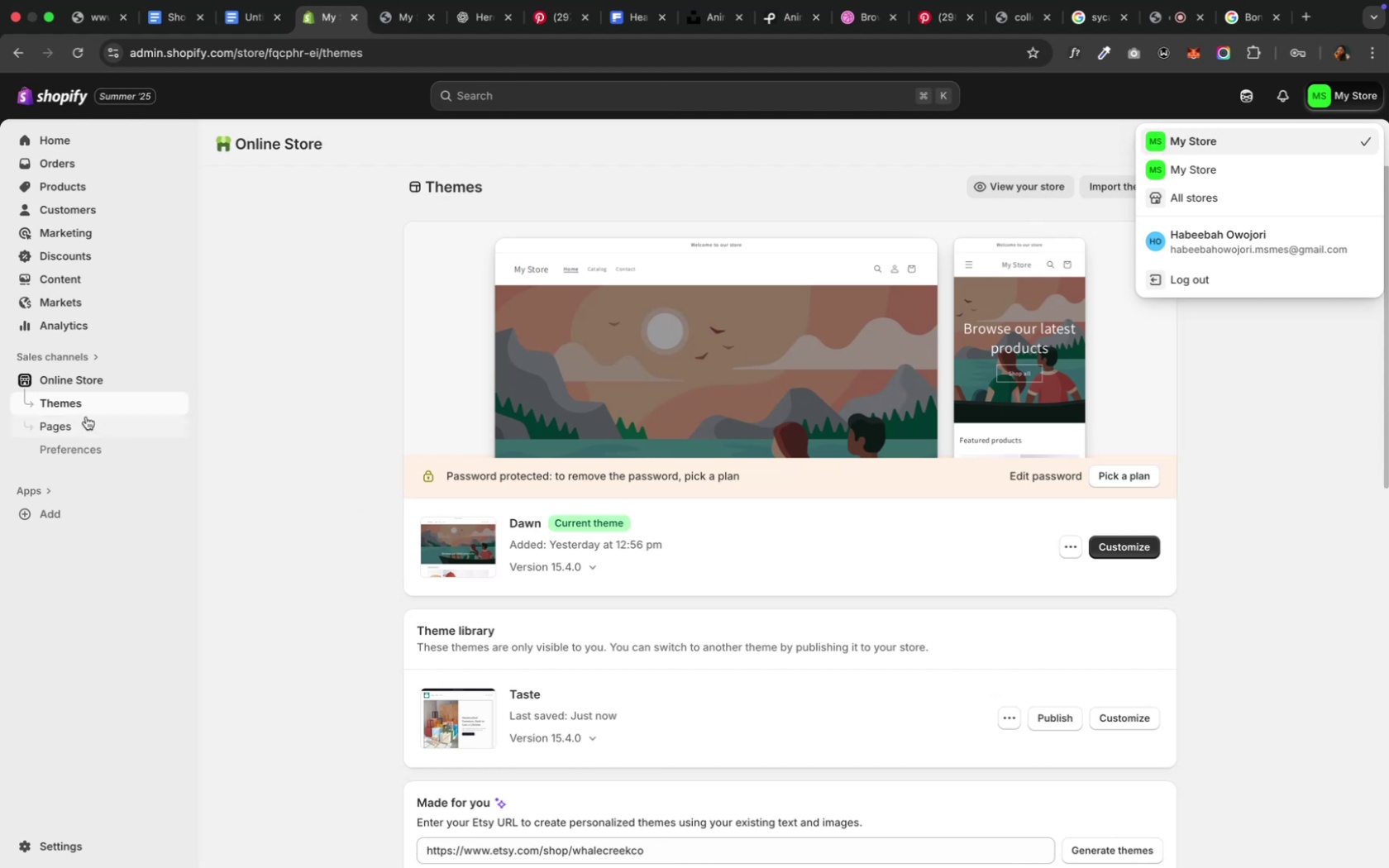 
left_click([50, 448])
 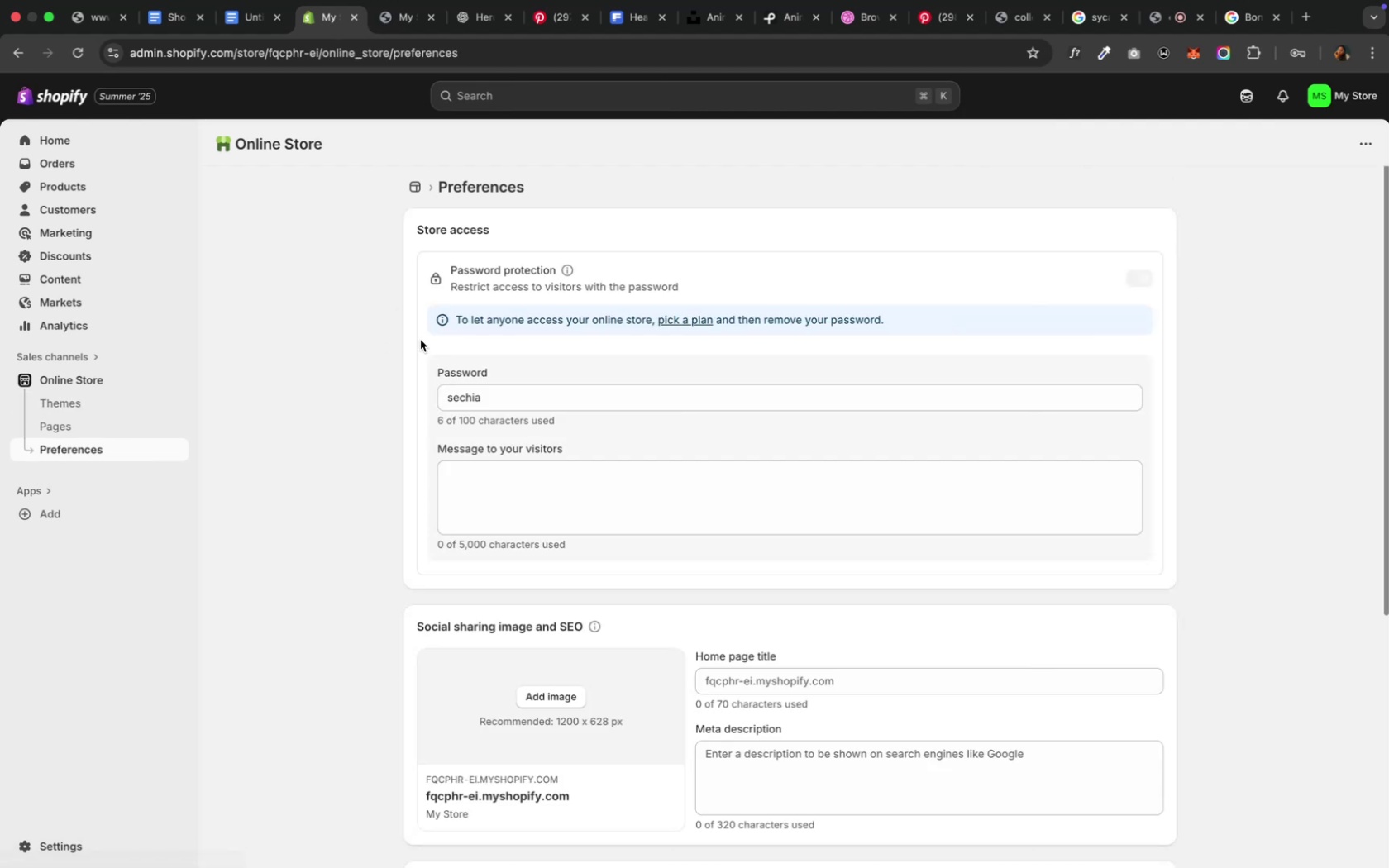 
wait(7.65)
 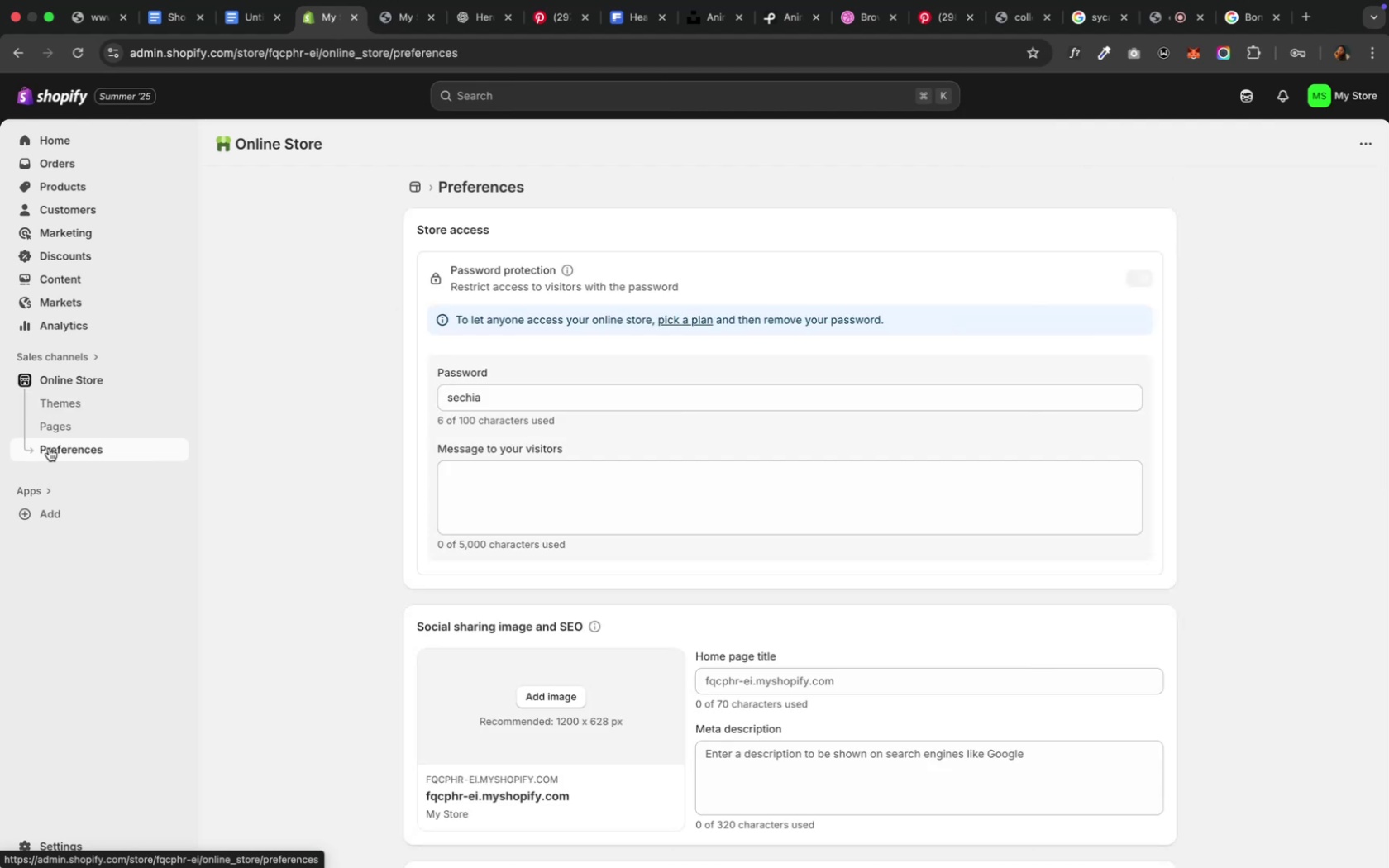 
scroll: coordinate [792, 675], scroll_direction: down, amount: 5.0
 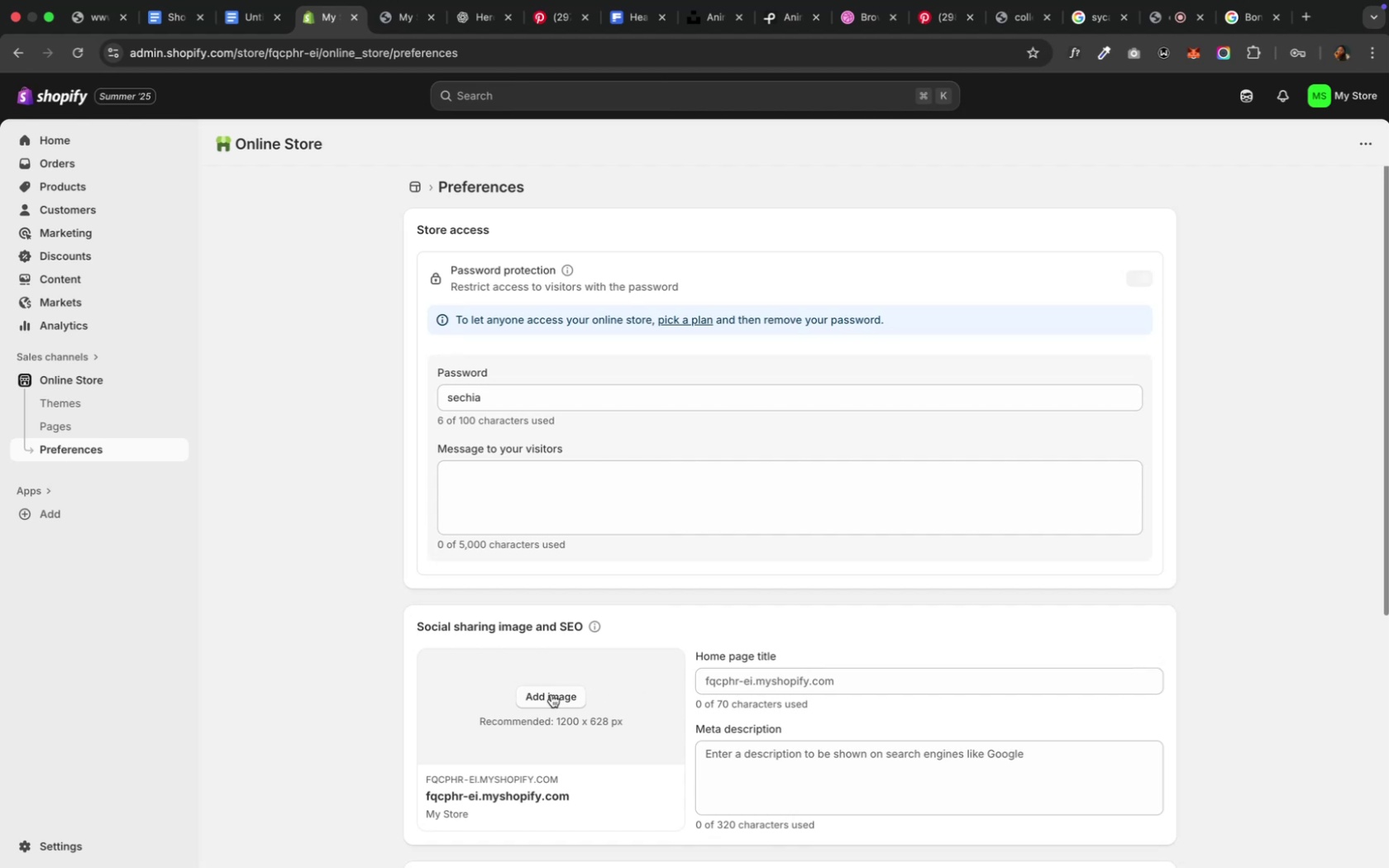 
wait(5.46)
 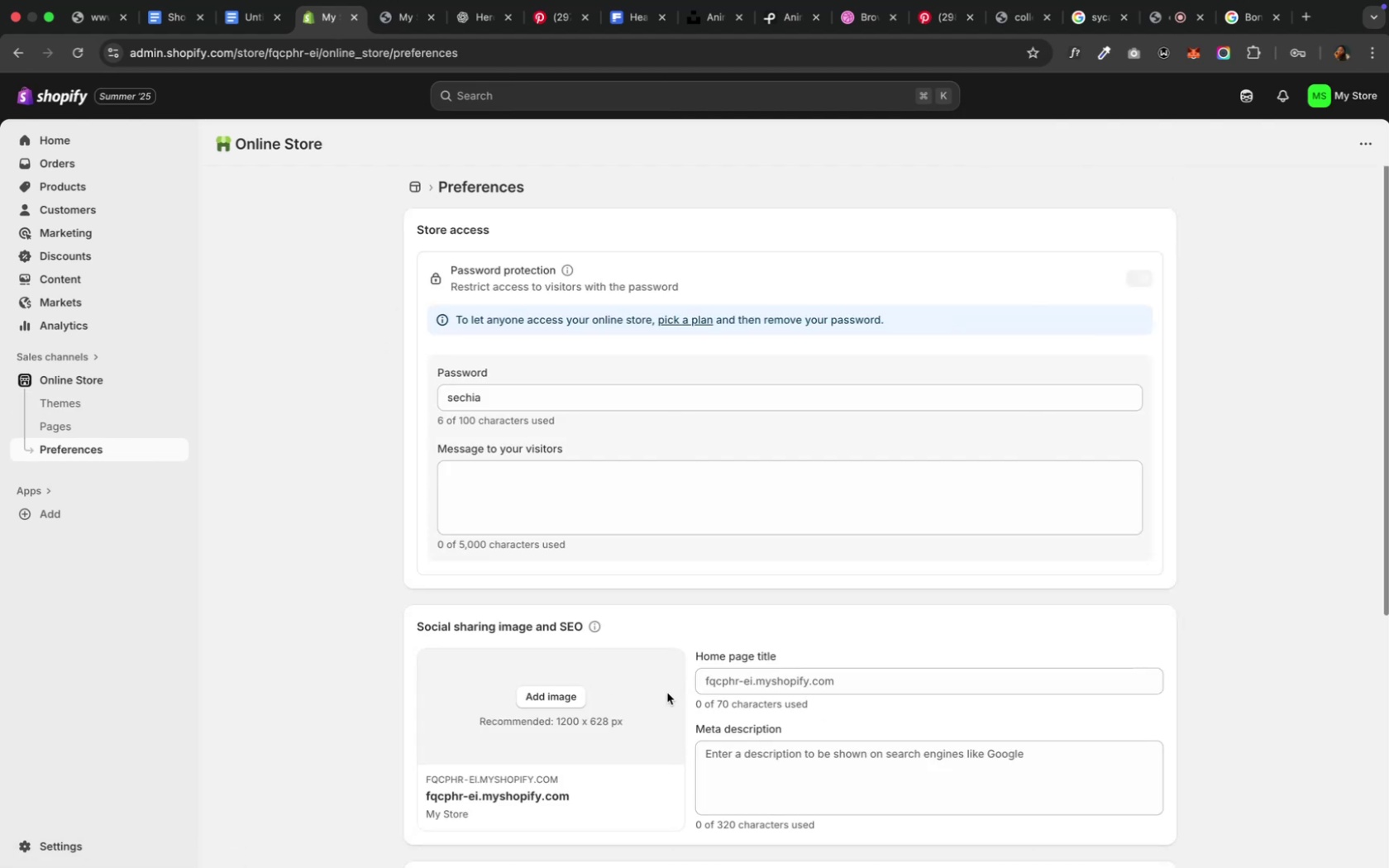 
left_click([551, 694])
 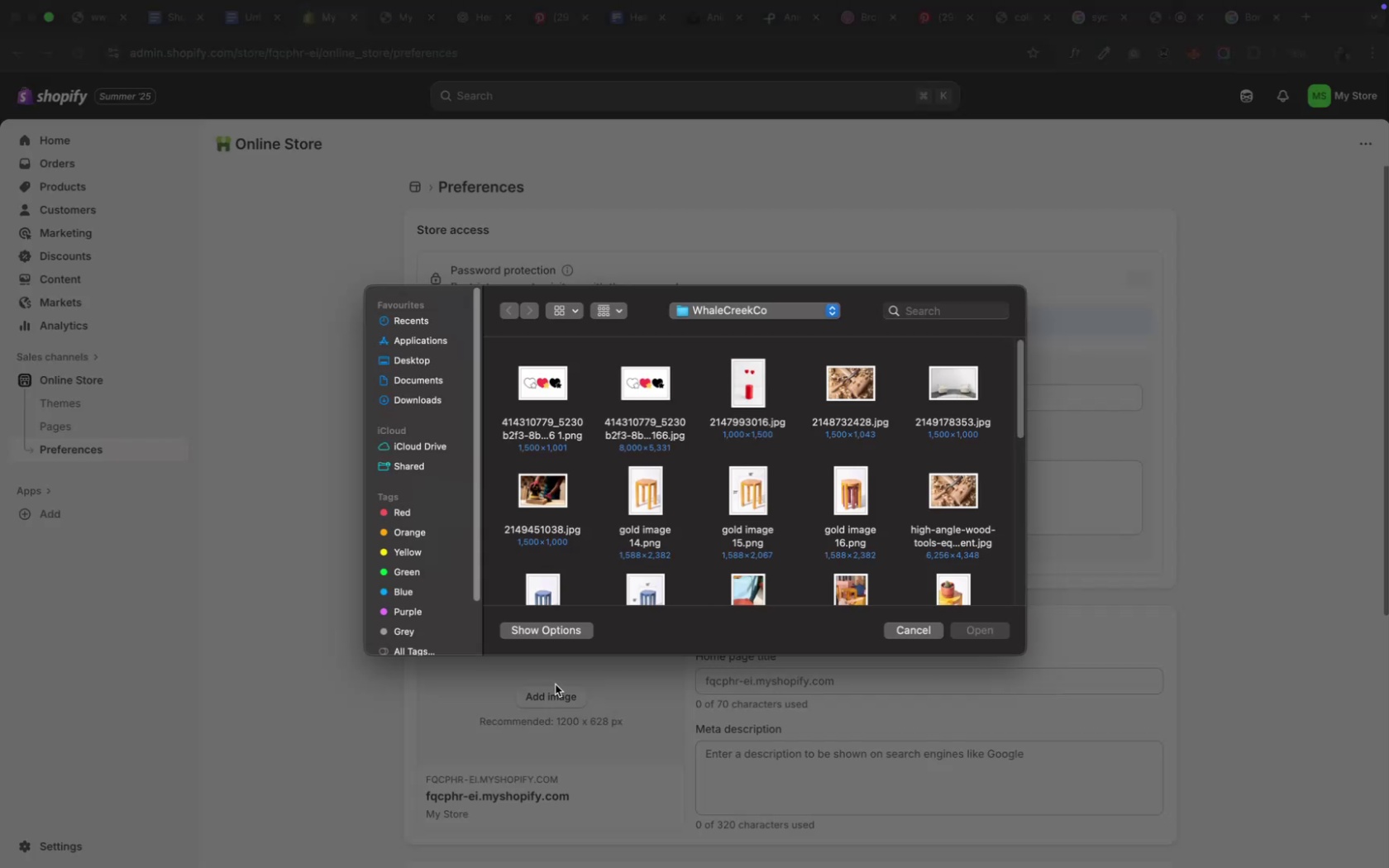 
wait(5.38)
 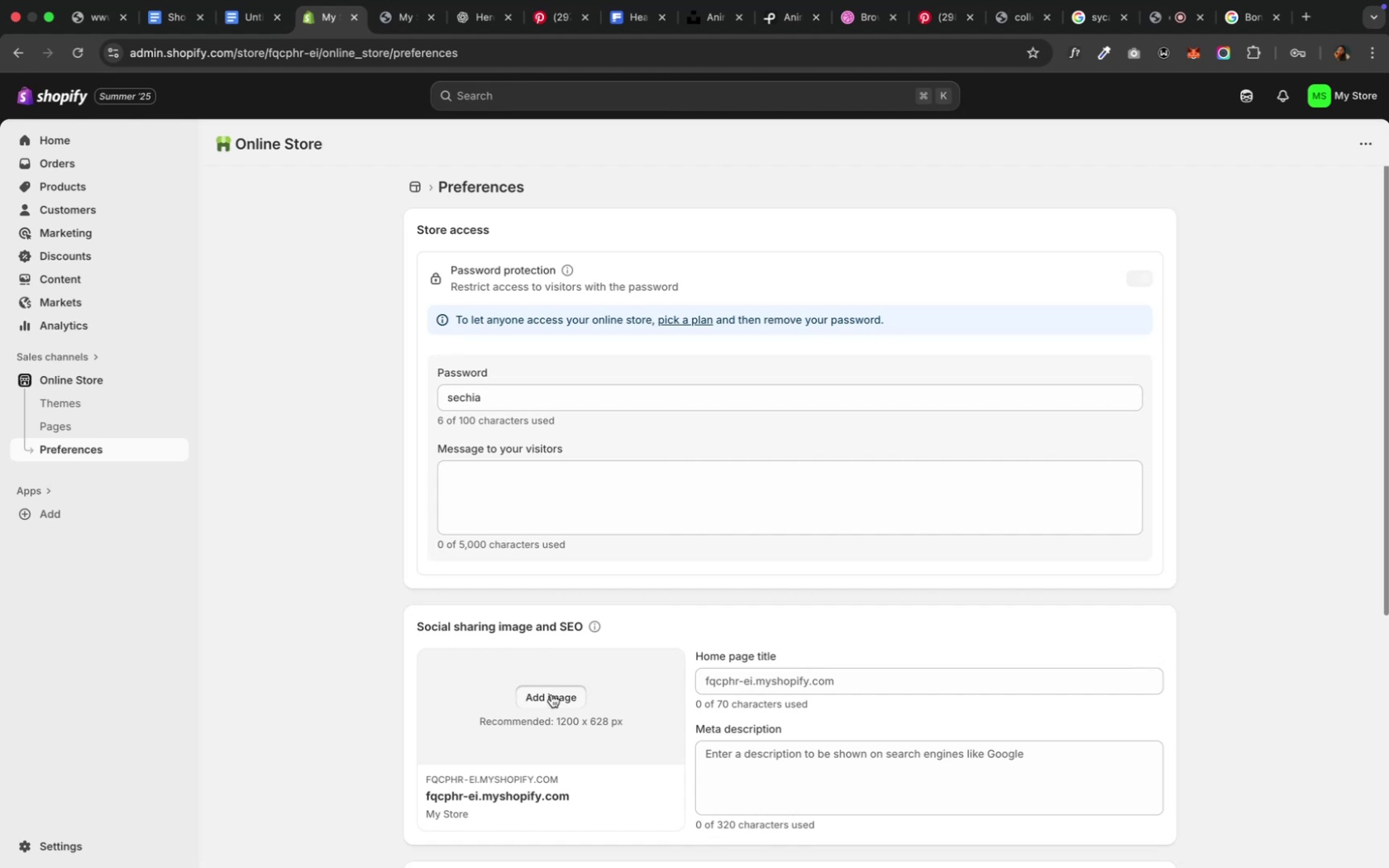 
scroll: coordinate [728, 548], scroll_direction: down, amount: 5.0
 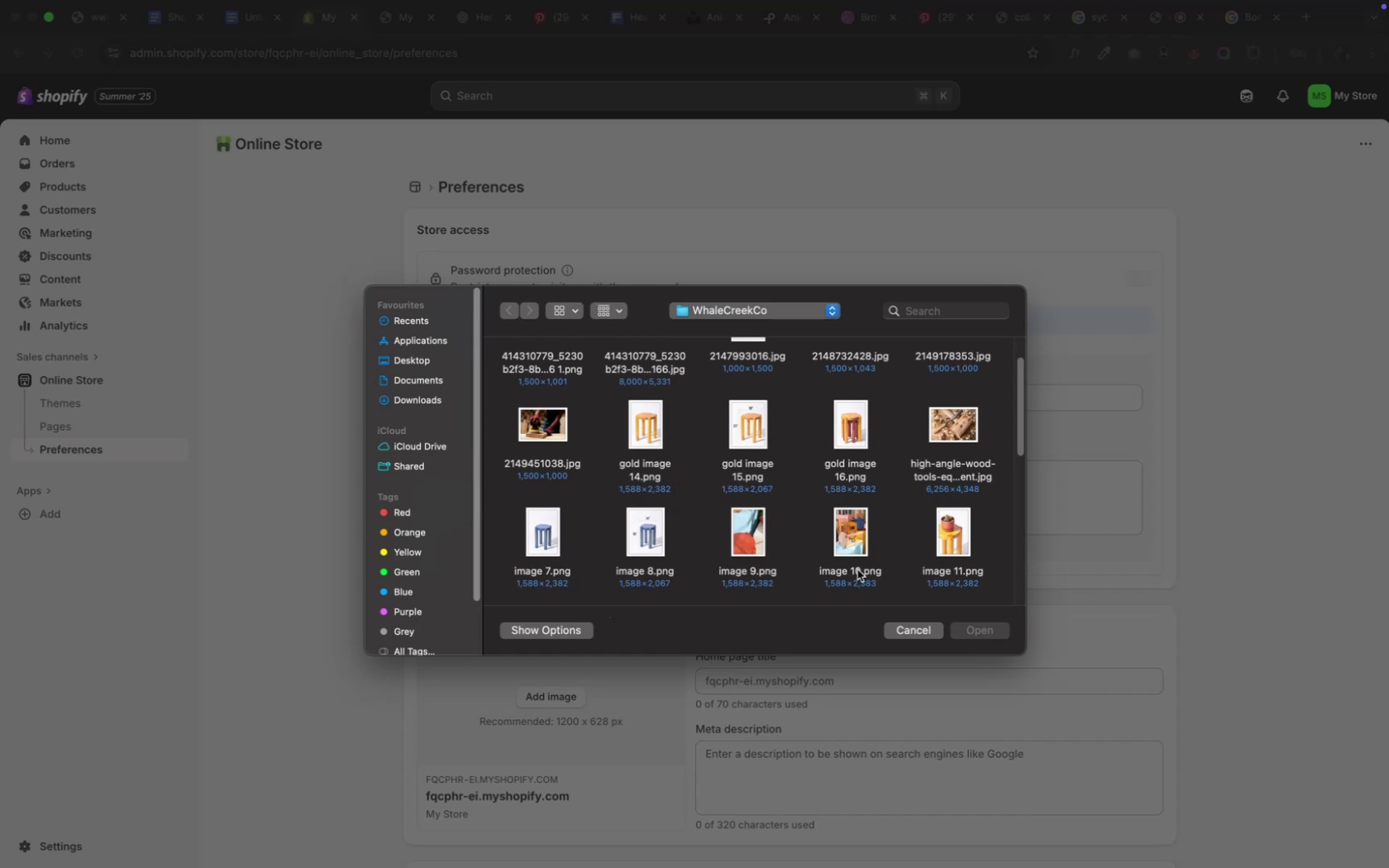 
left_click([848, 538])
 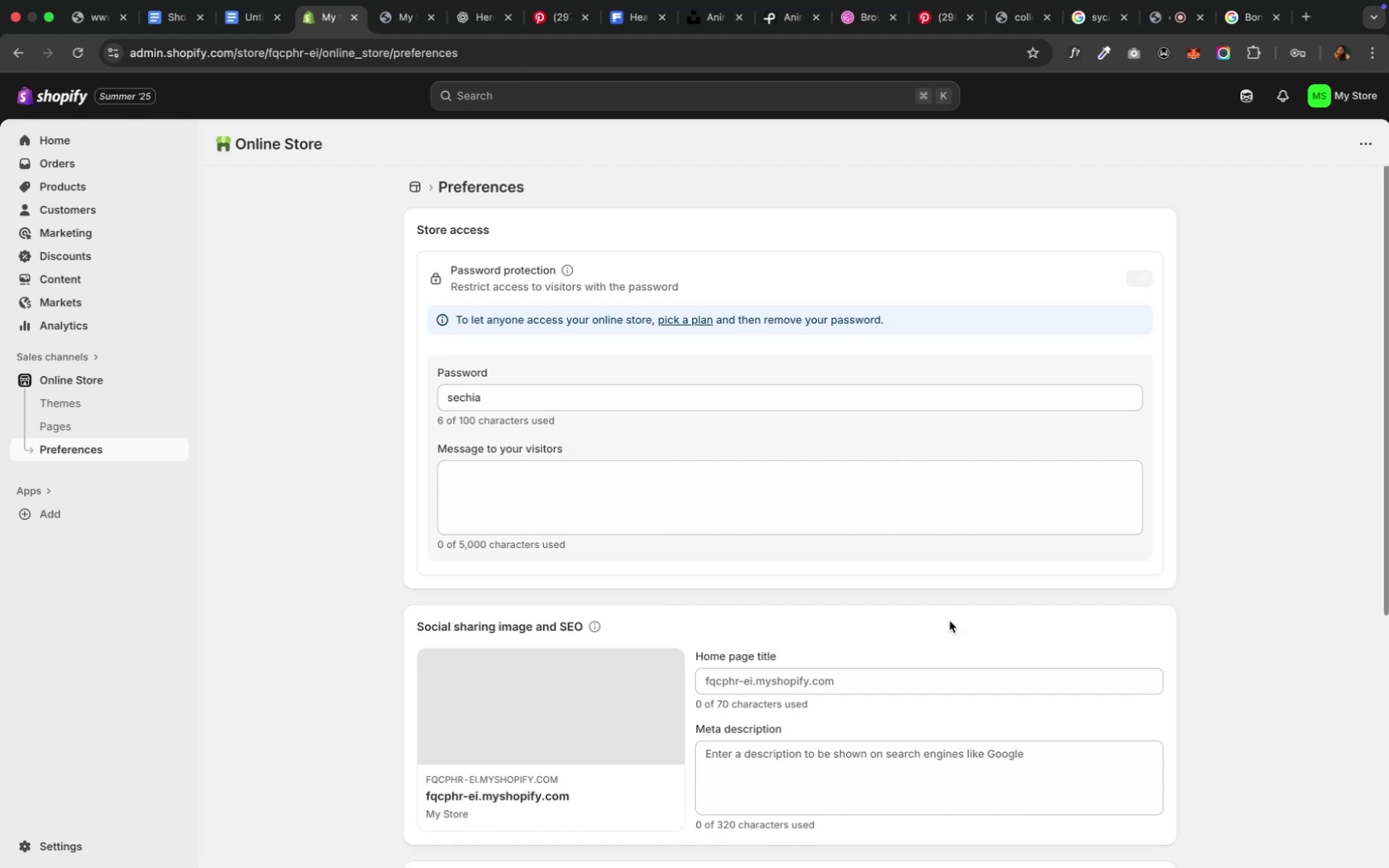 
wait(12.79)
 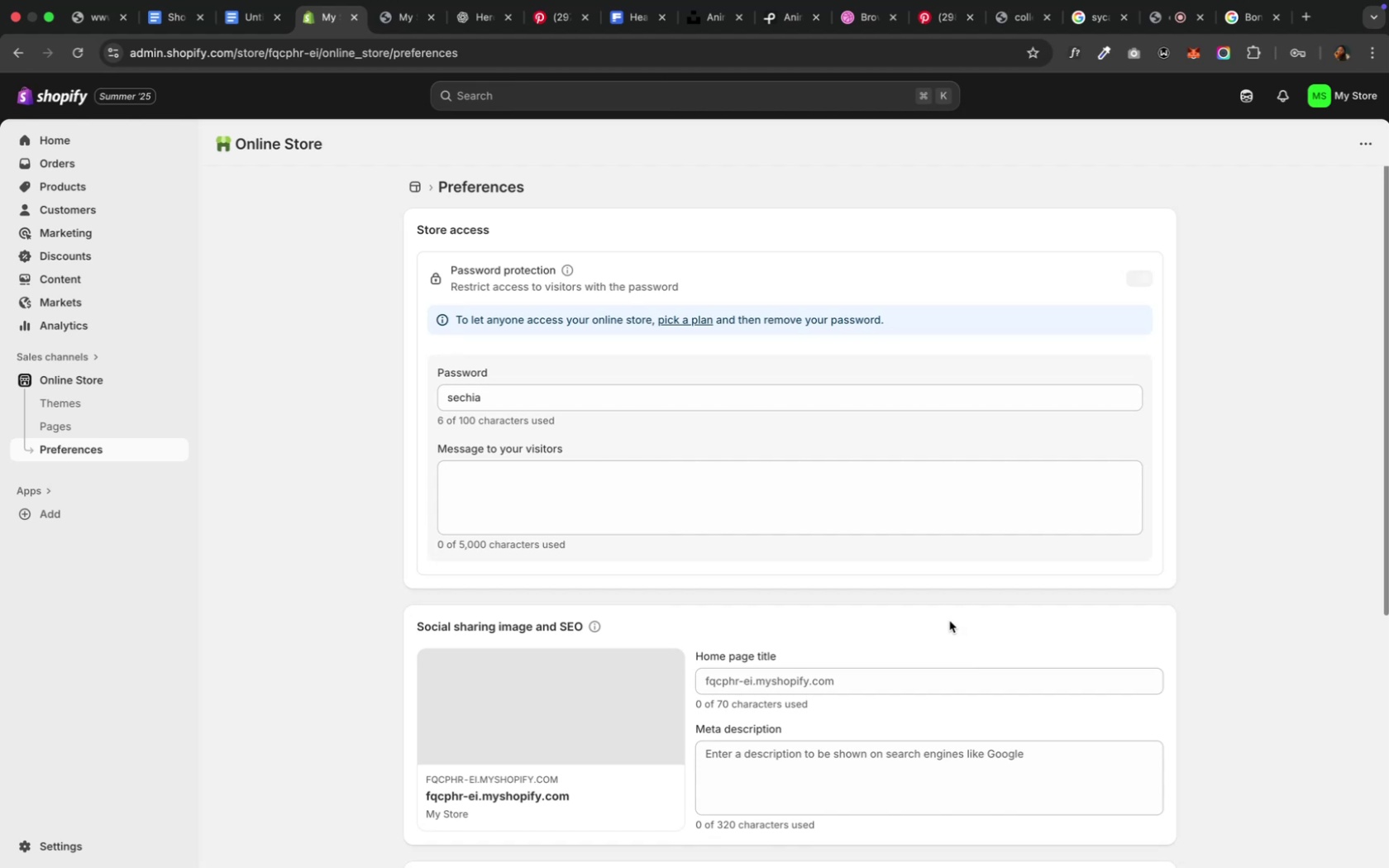 
left_click([469, 23])
 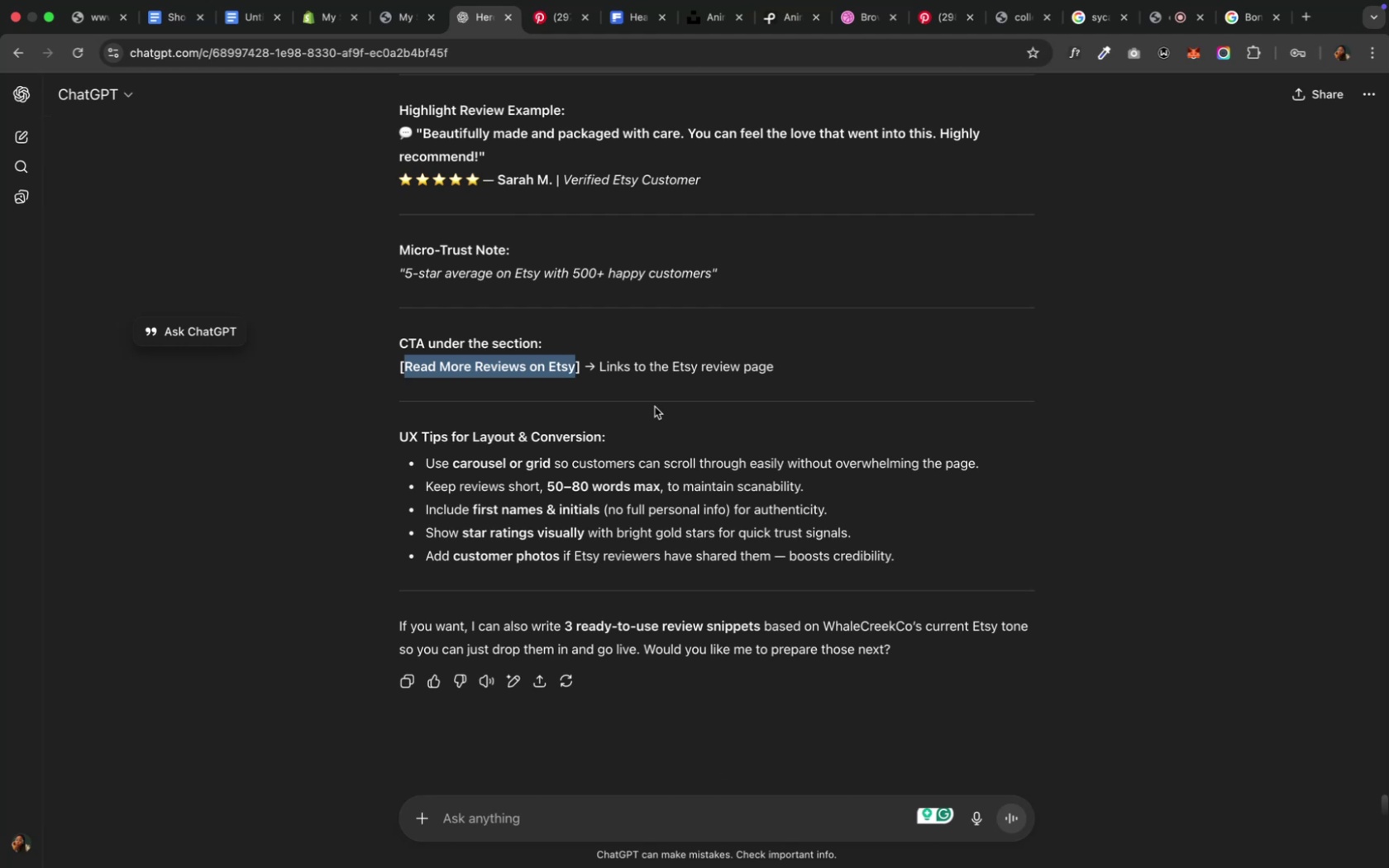 
wait(5.74)
 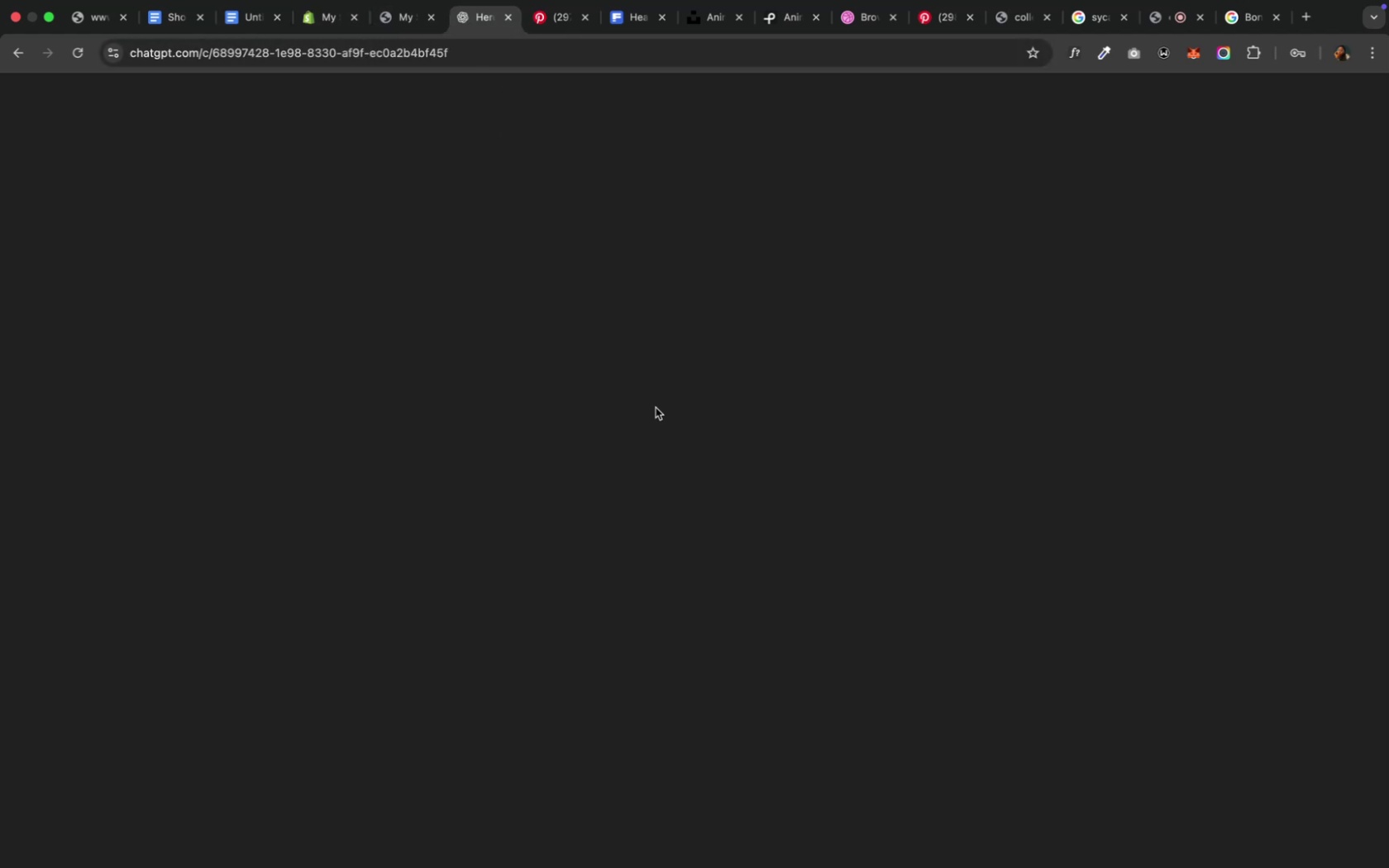 
scroll: coordinate [652, 403], scroll_direction: up, amount: 78.0
 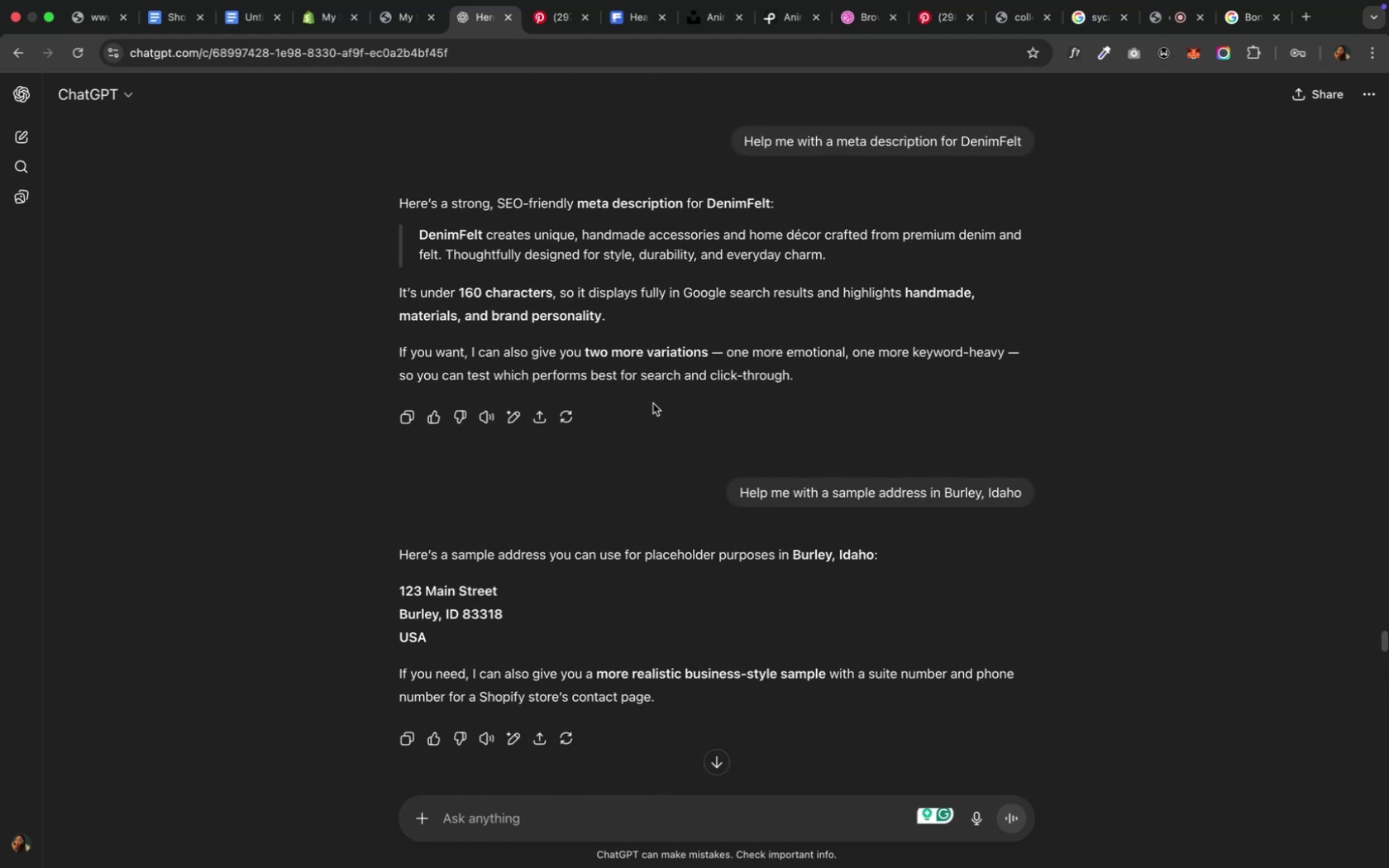 
scroll: coordinate [652, 403], scroll_direction: up, amount: 39.0
 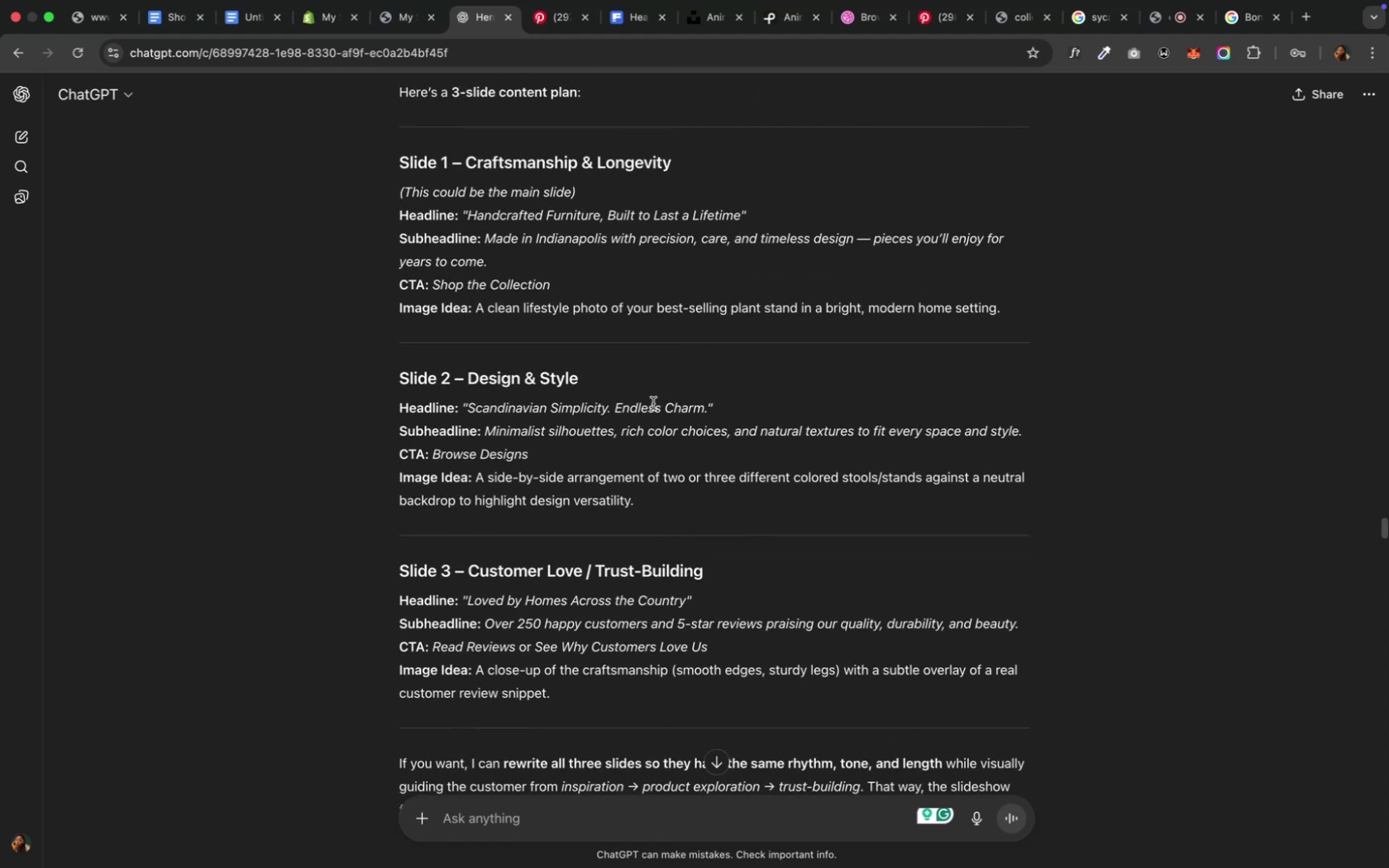 
scroll: coordinate [652, 403], scroll_direction: up, amount: 6.0
 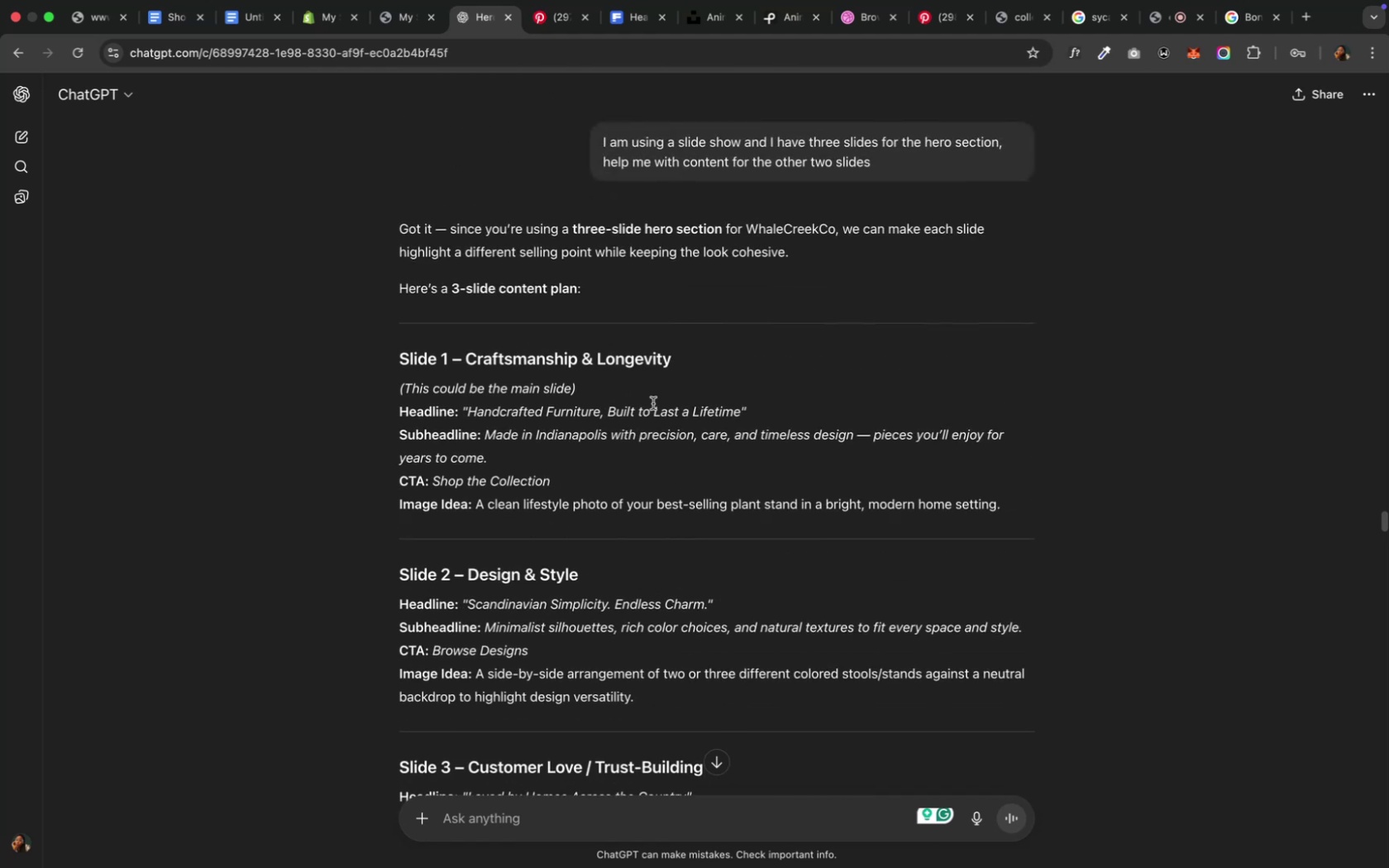 
wait(6.17)
 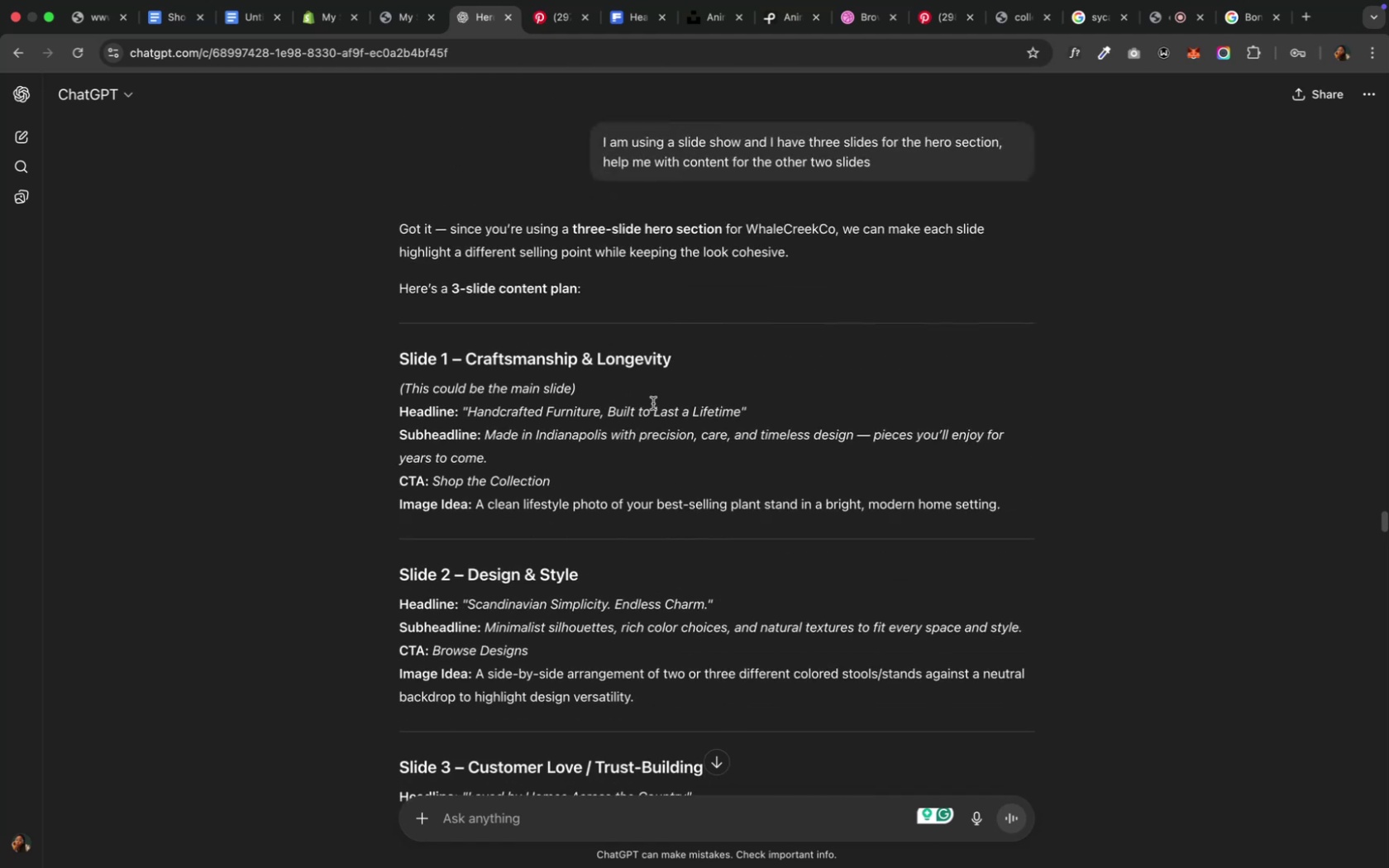 
scroll: coordinate [652, 403], scroll_direction: up, amount: 5.0
 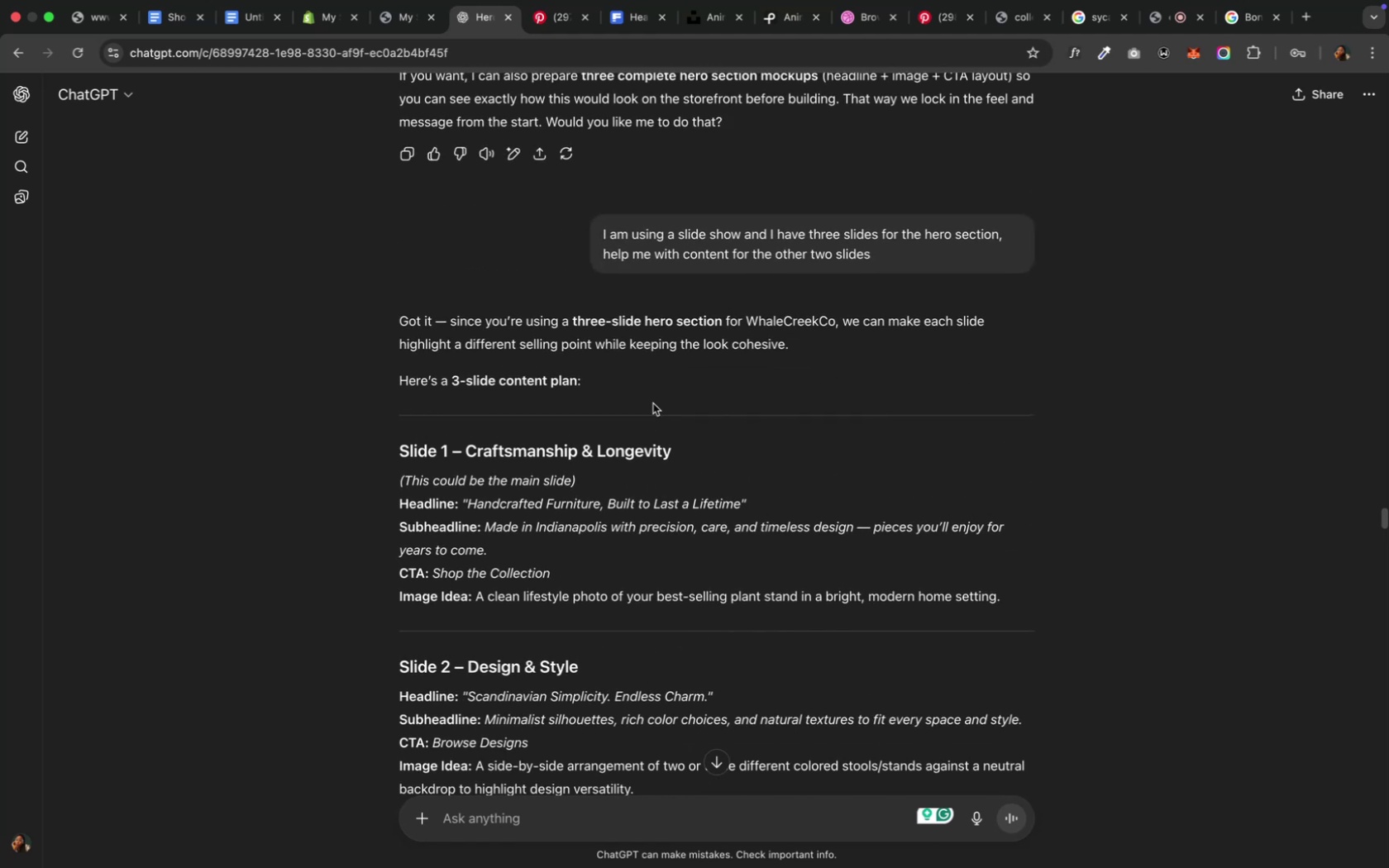 
scroll: coordinate [652, 403], scroll_direction: down, amount: 47.0
 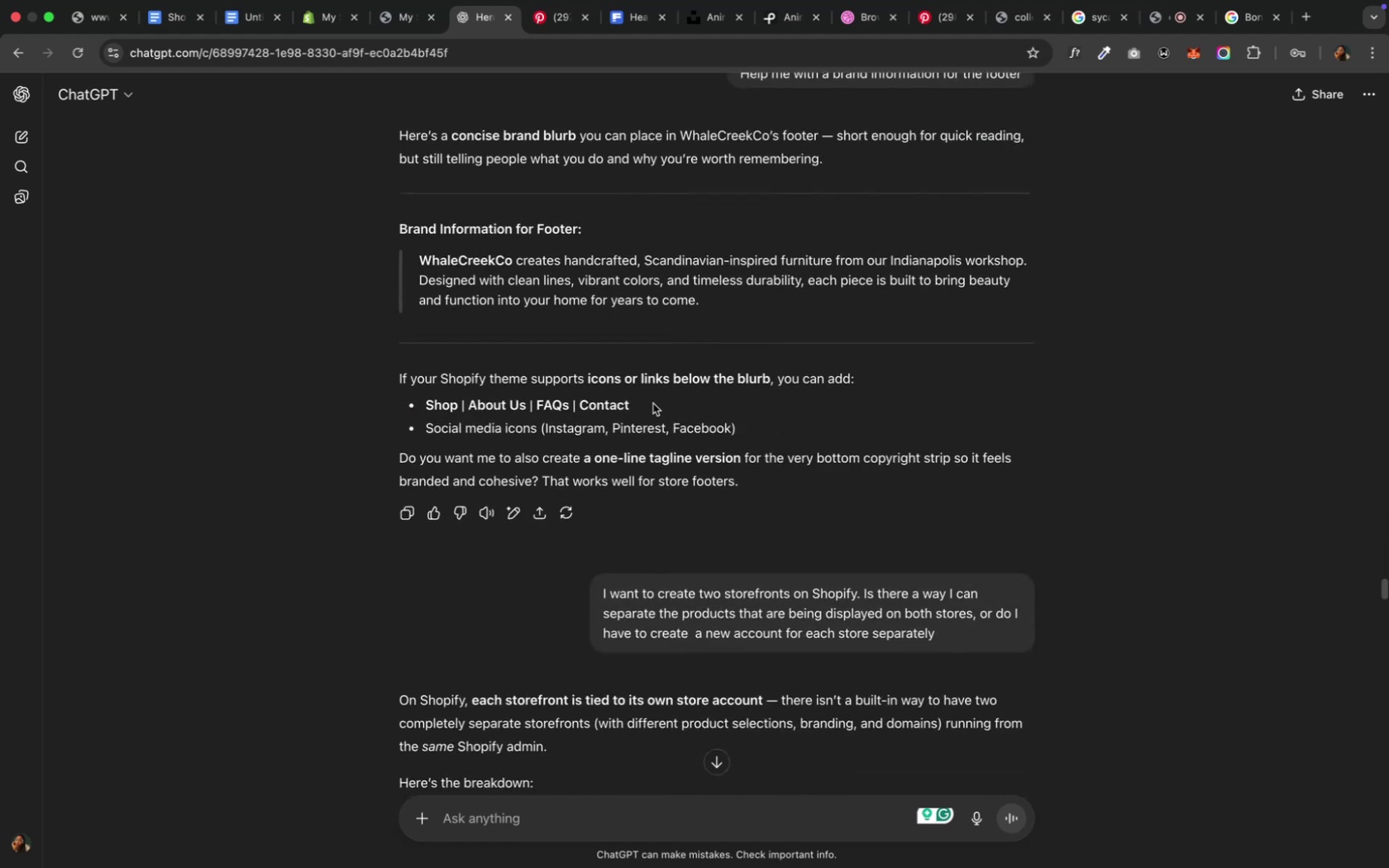 
scroll: coordinate [652, 403], scroll_direction: down, amount: 12.0
 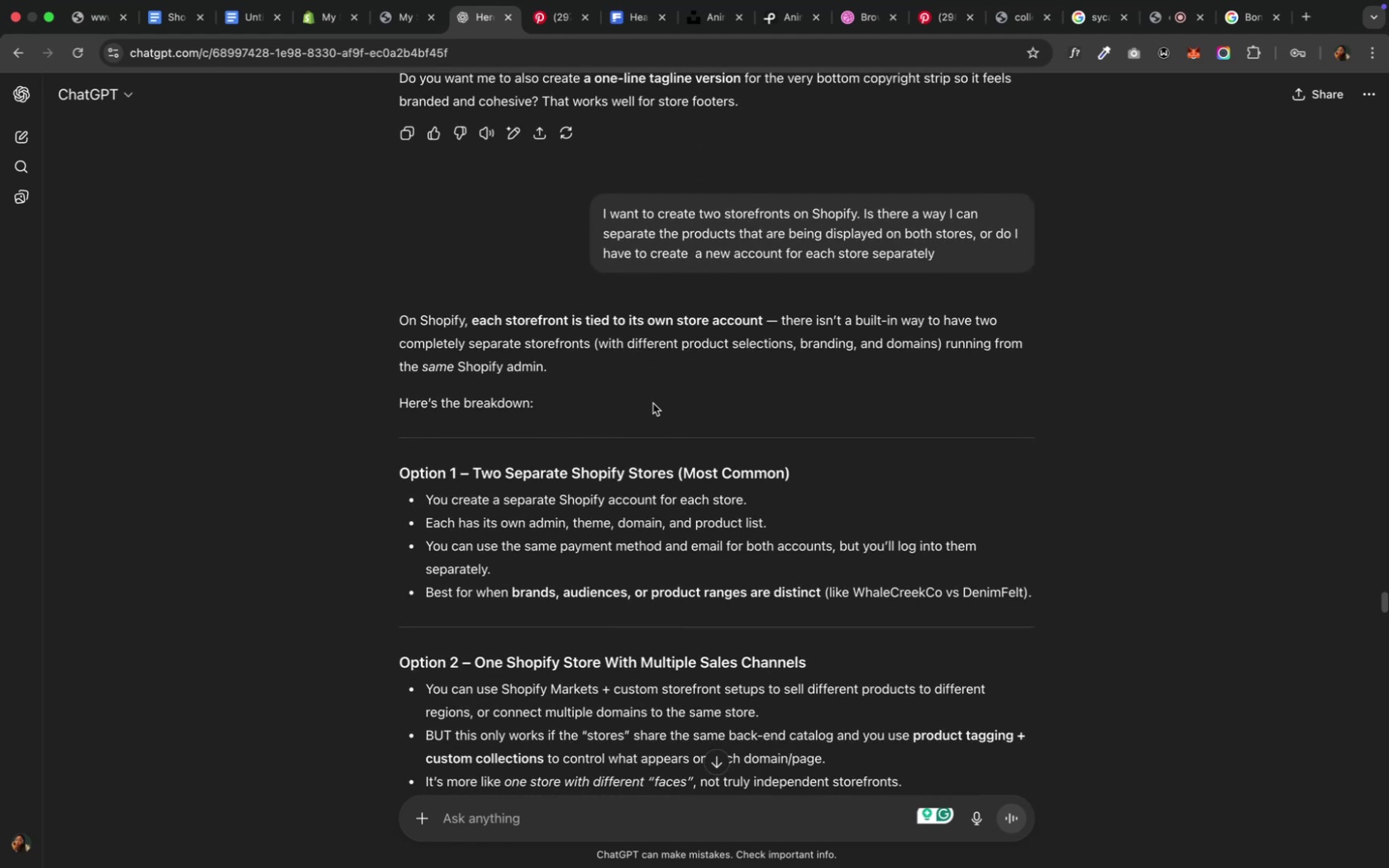 
scroll: coordinate [519, 384], scroll_direction: up, amount: 14.0
 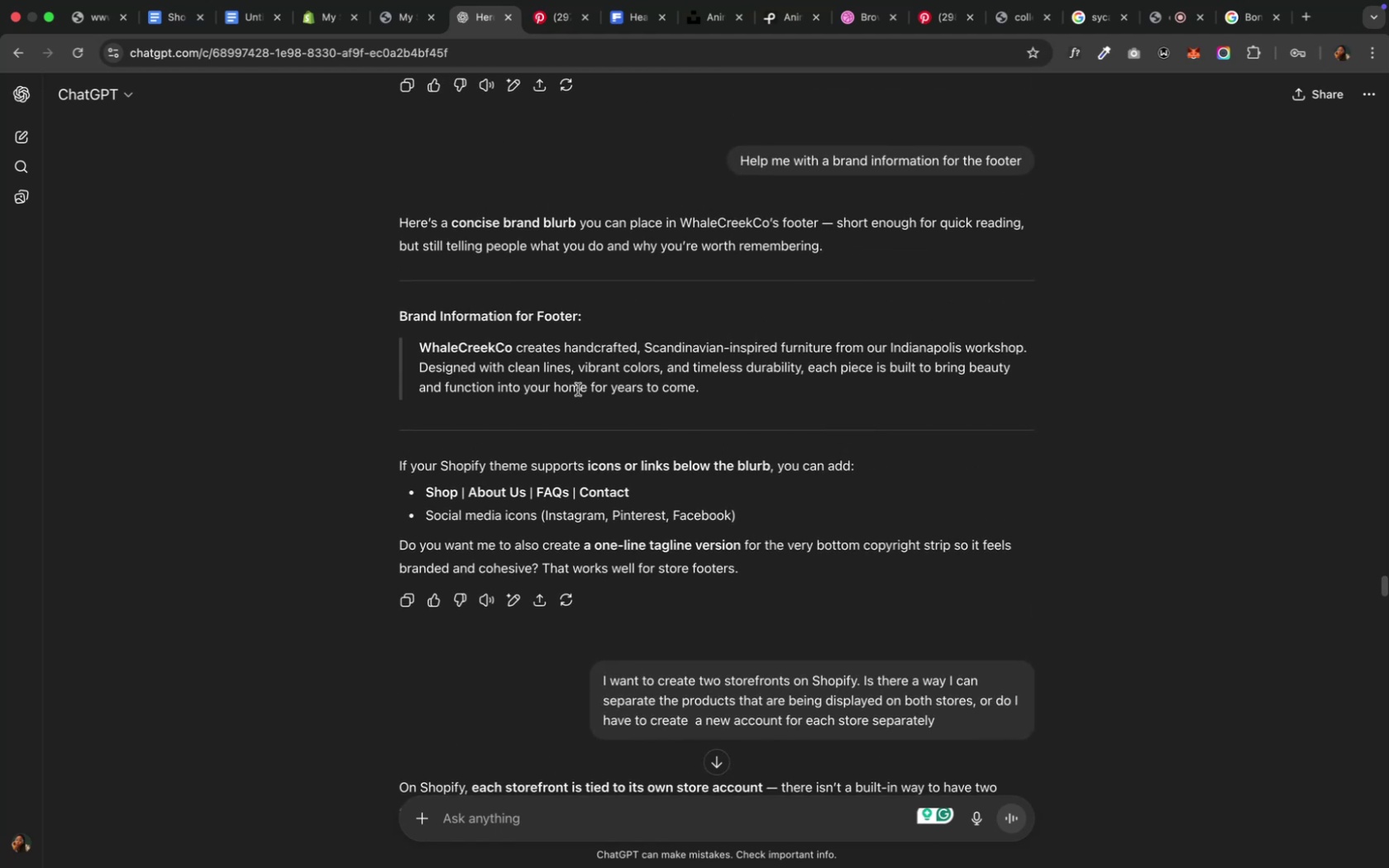 
left_click_drag(start_coordinate=[714, 397], to_coordinate=[413, 353])
 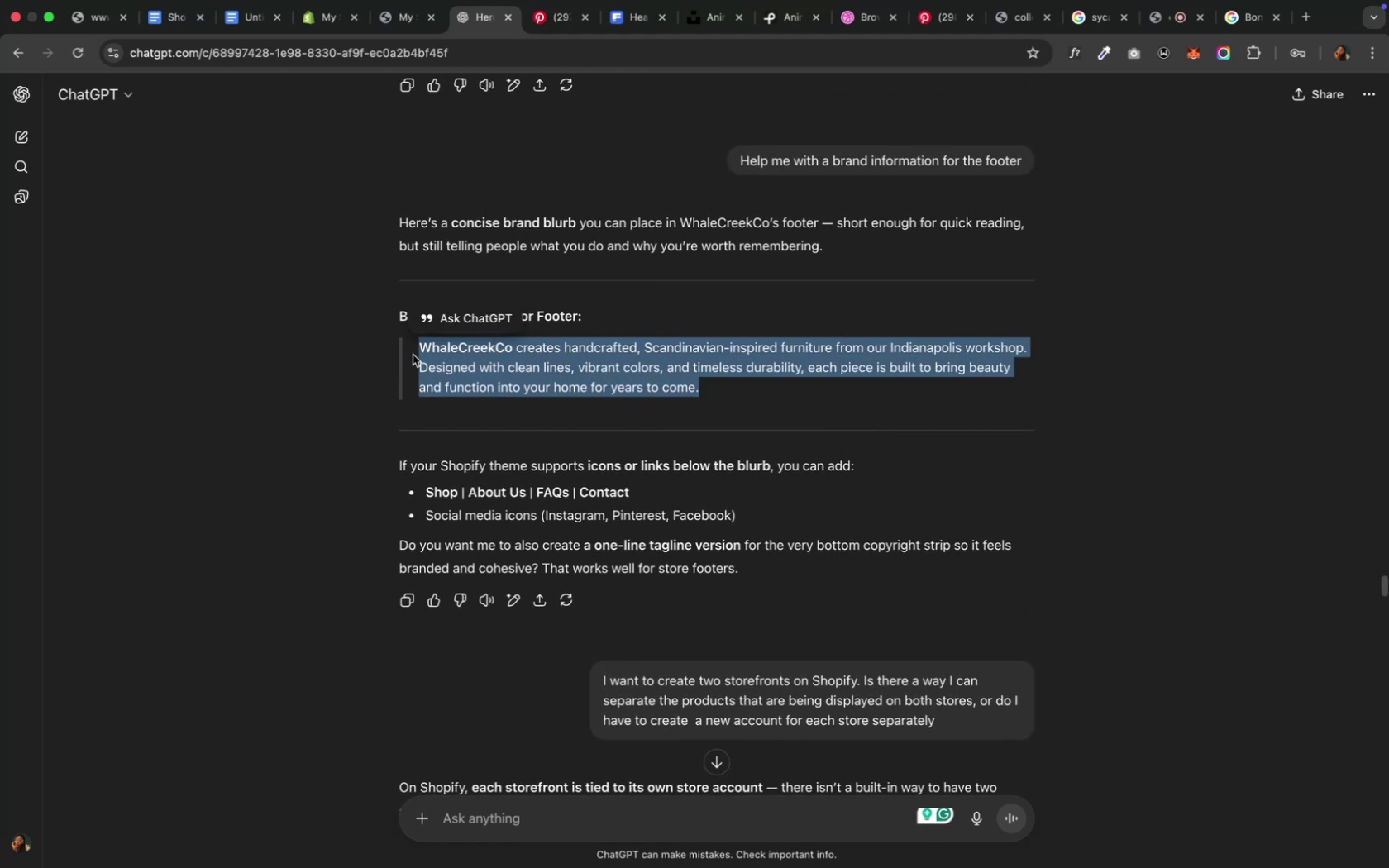 
key(Meta+C)
 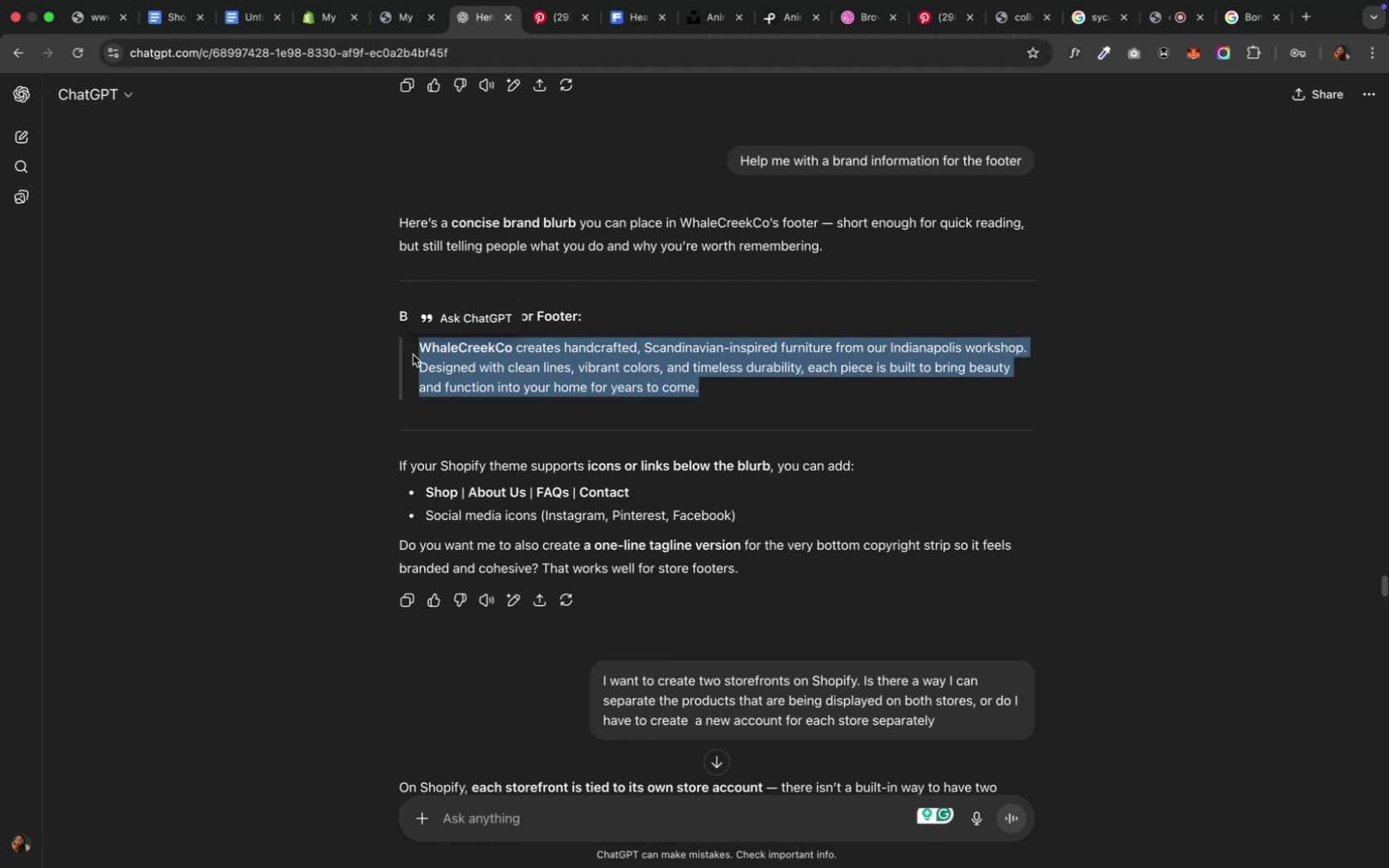 
key(Meta+C)
 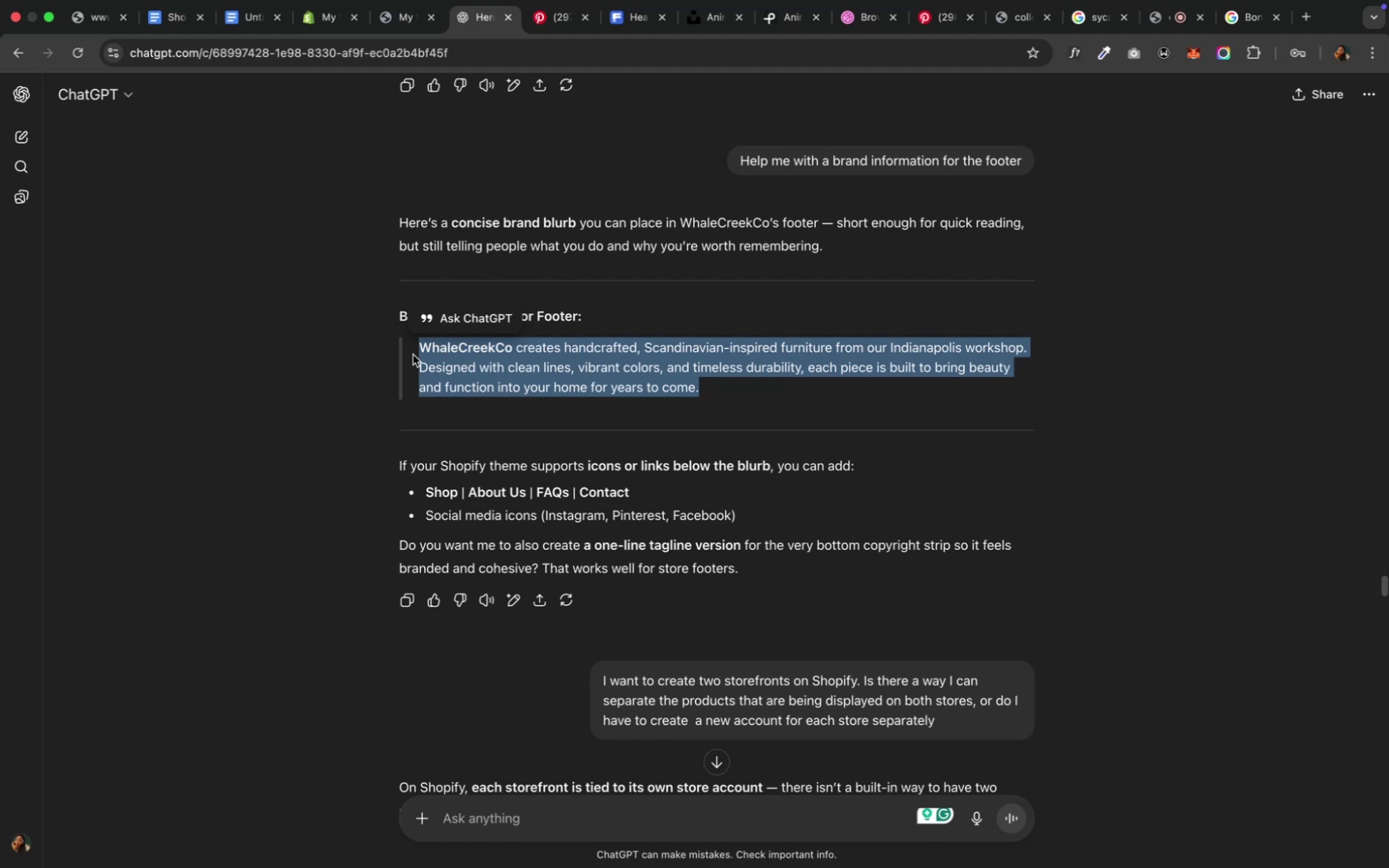 
key(Meta+C)
 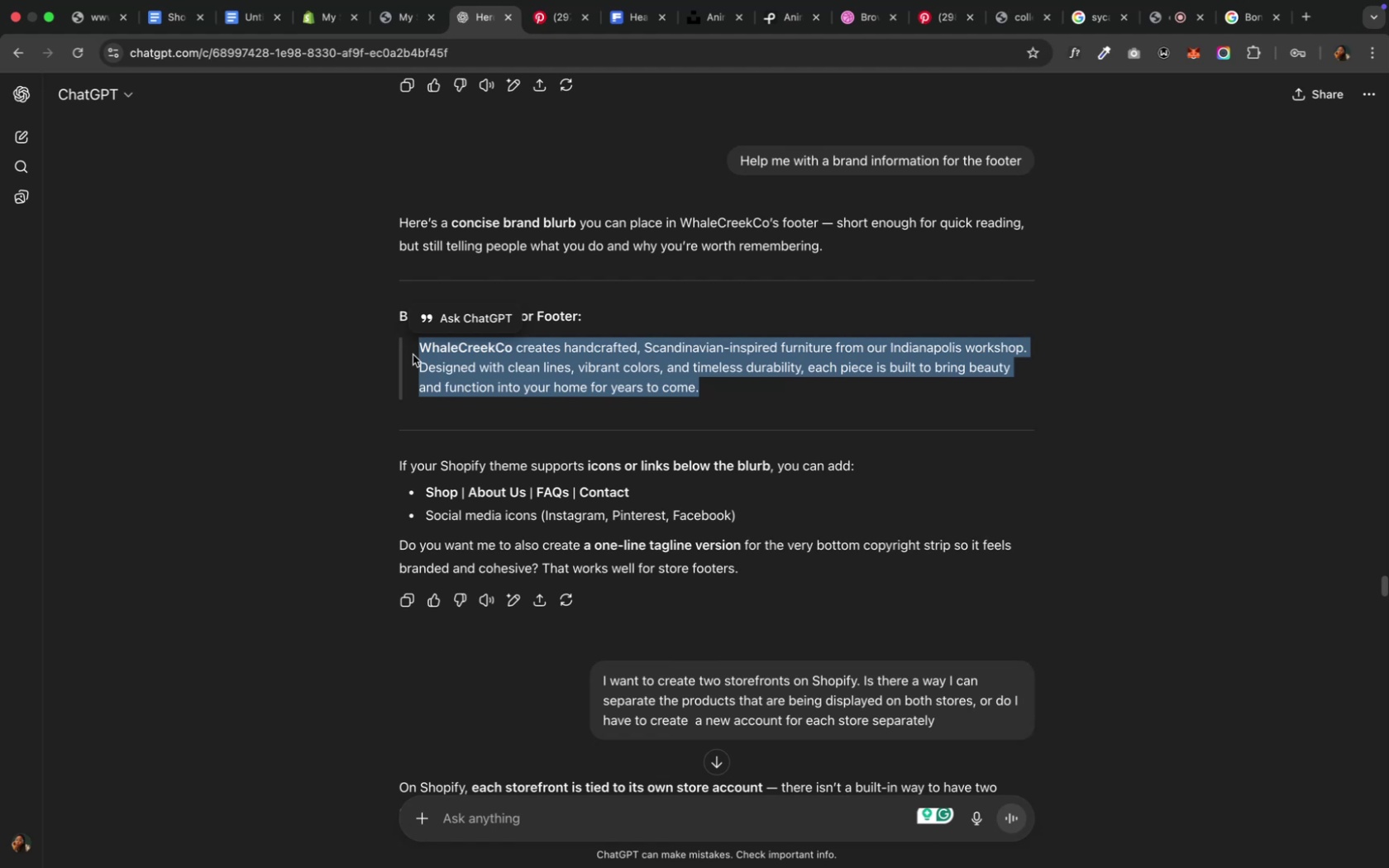 
key(Meta+C)
 